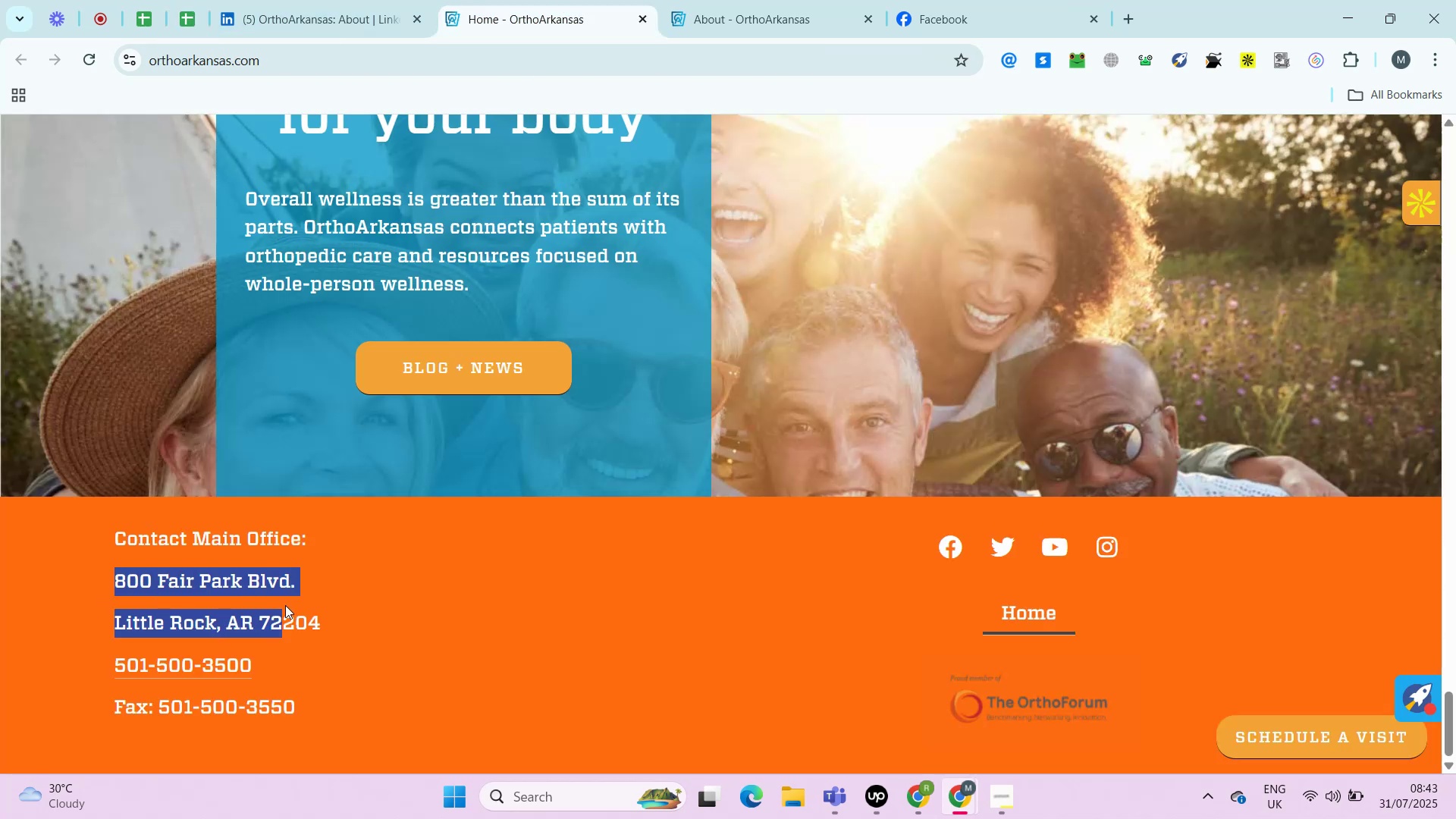 
left_click([563, 0])
 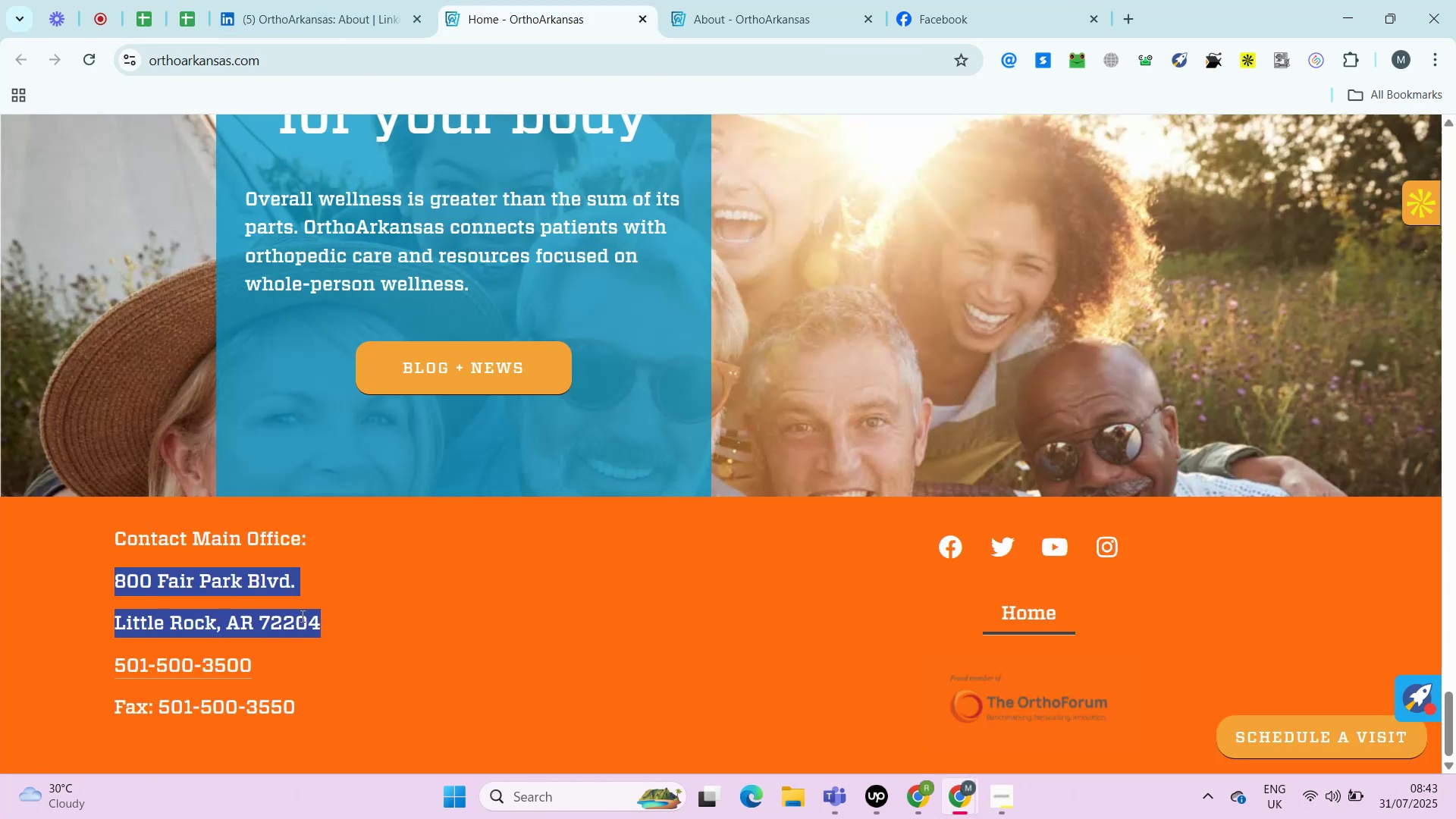 
left_click_drag(start_coordinate=[102, 582], to_coordinate=[329, 613])
 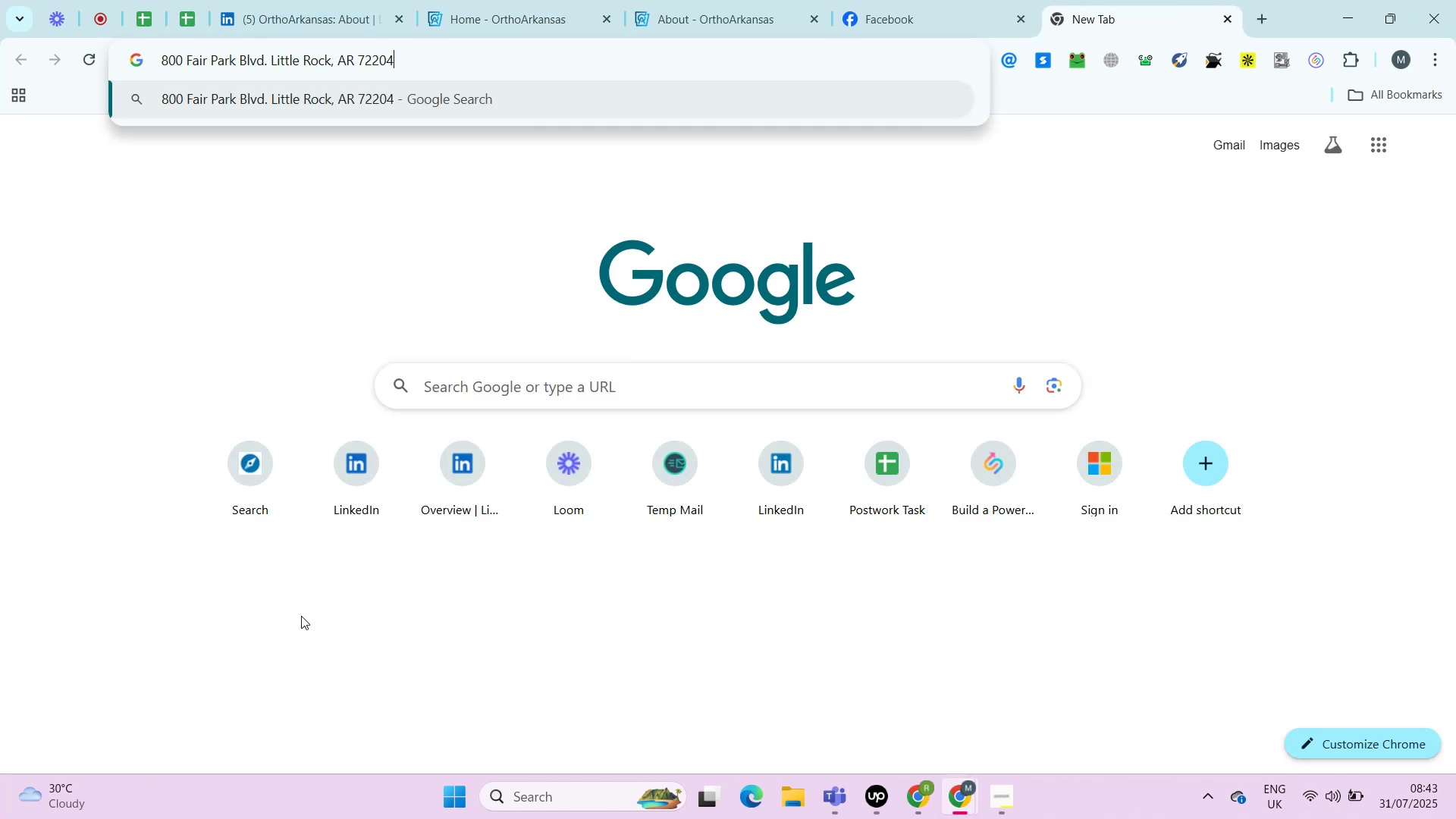 
key(Control+C)
 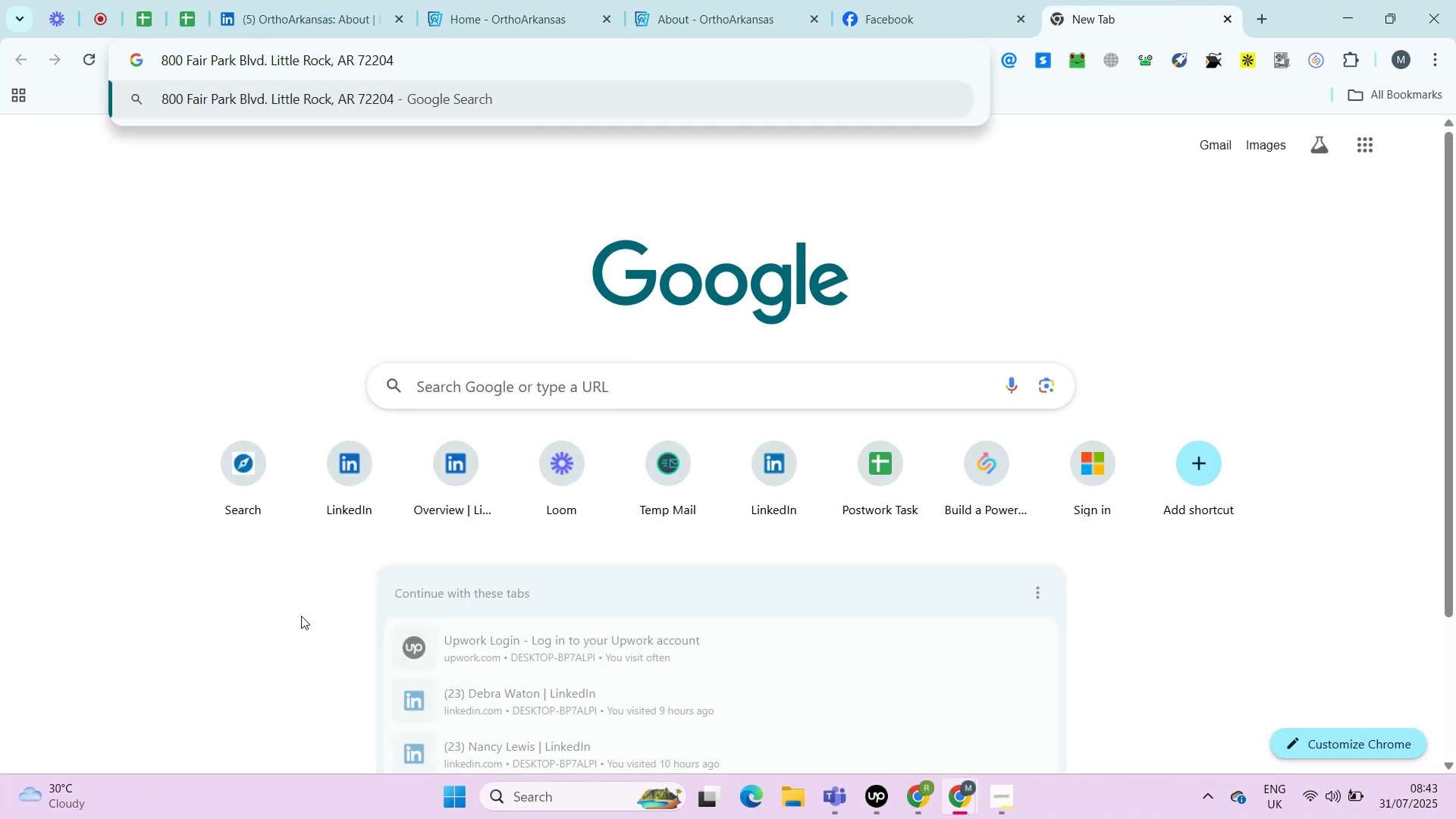 
key(Control+C)
 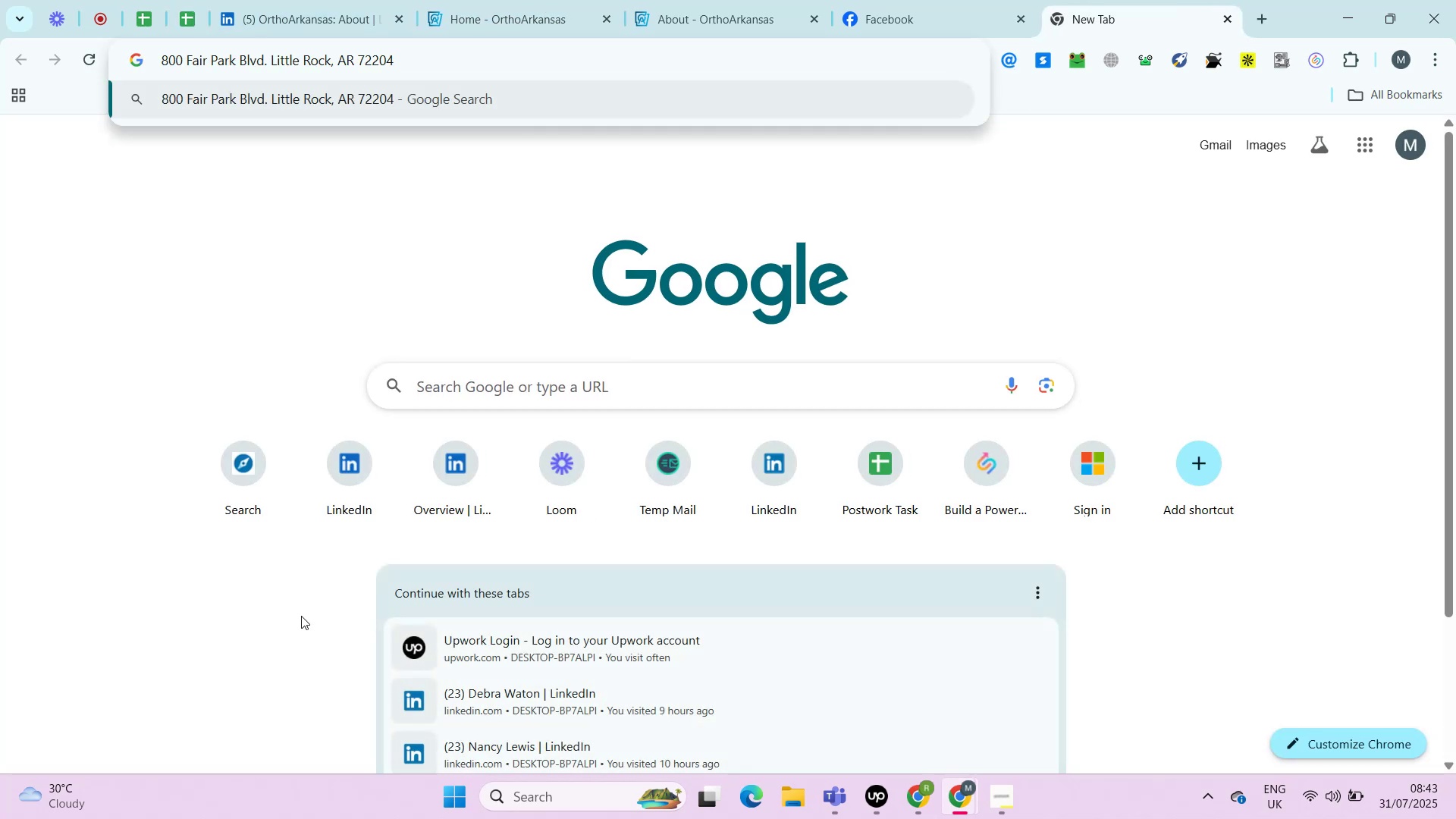 
key(Control+C)
 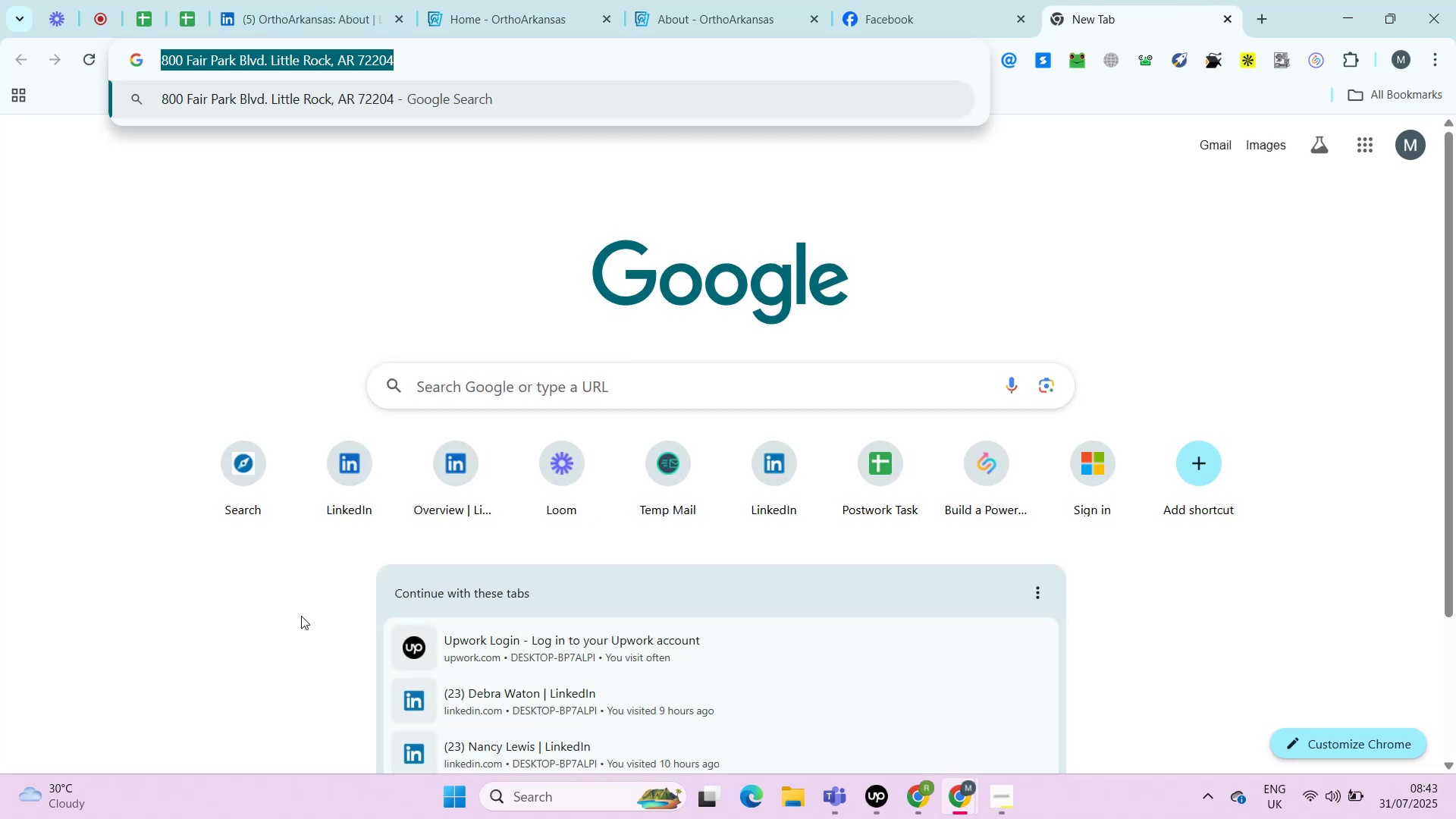 
key(Control+T)
 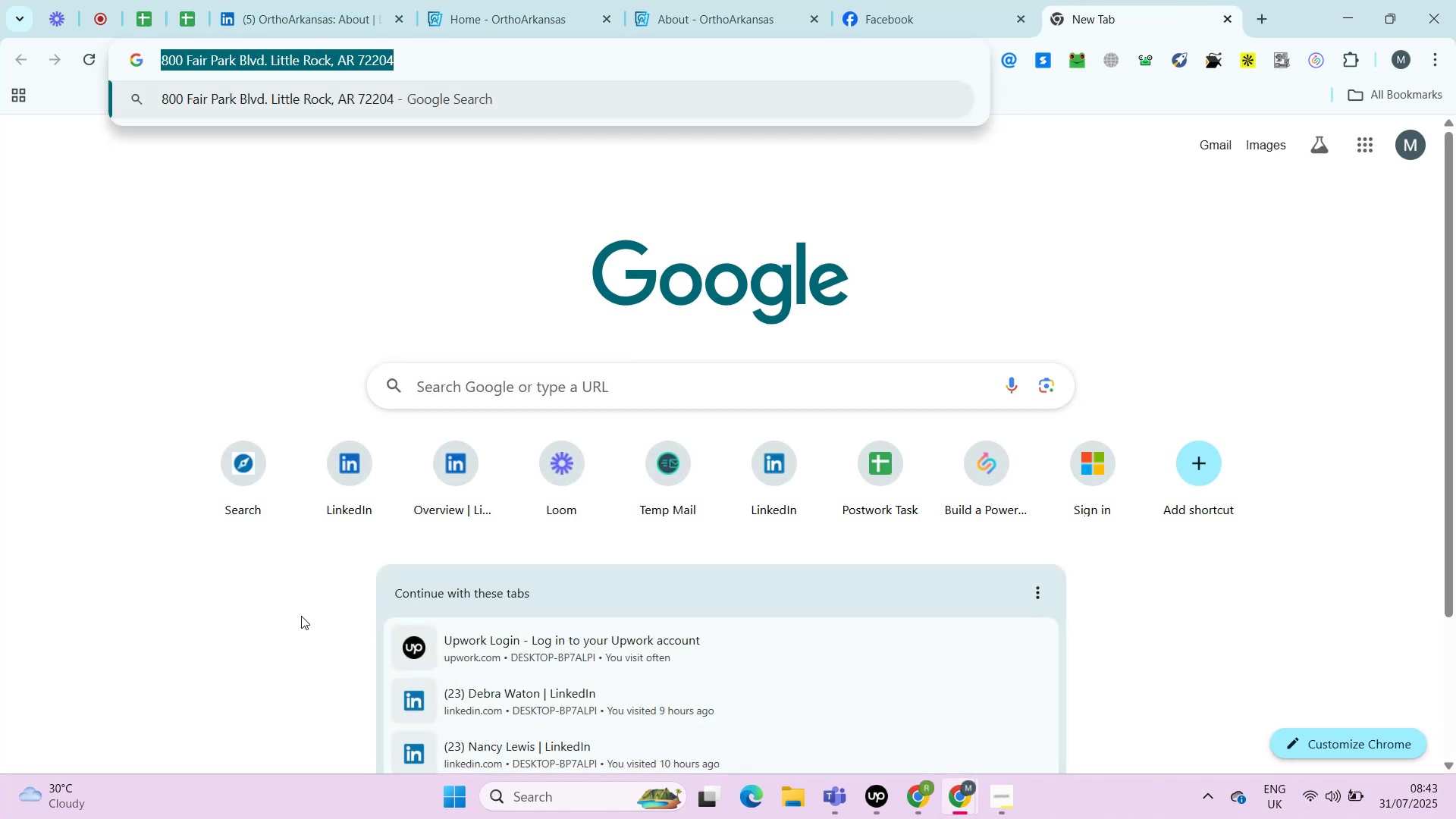 
key(Control+V)
 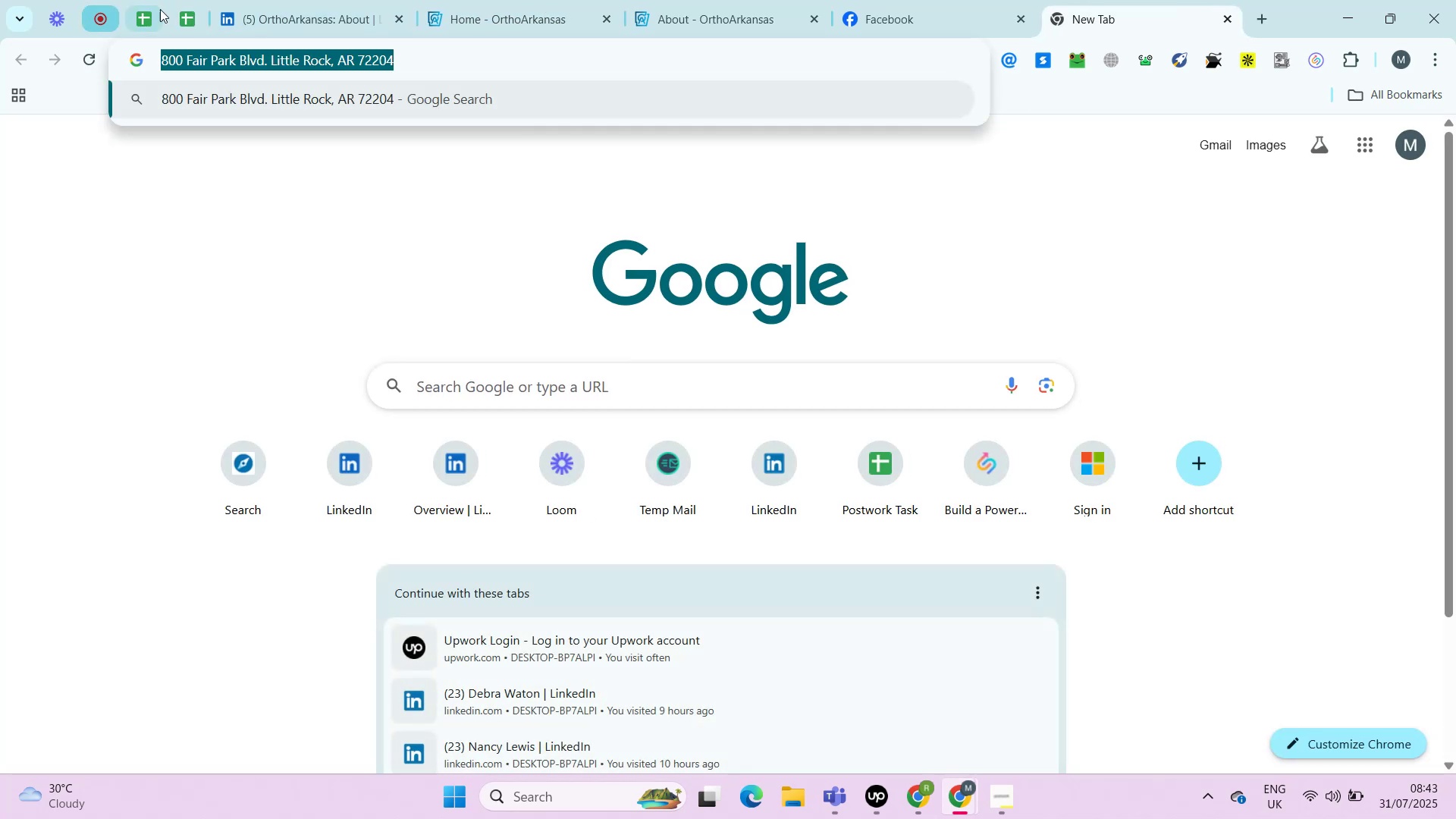 
key(Control+A)
 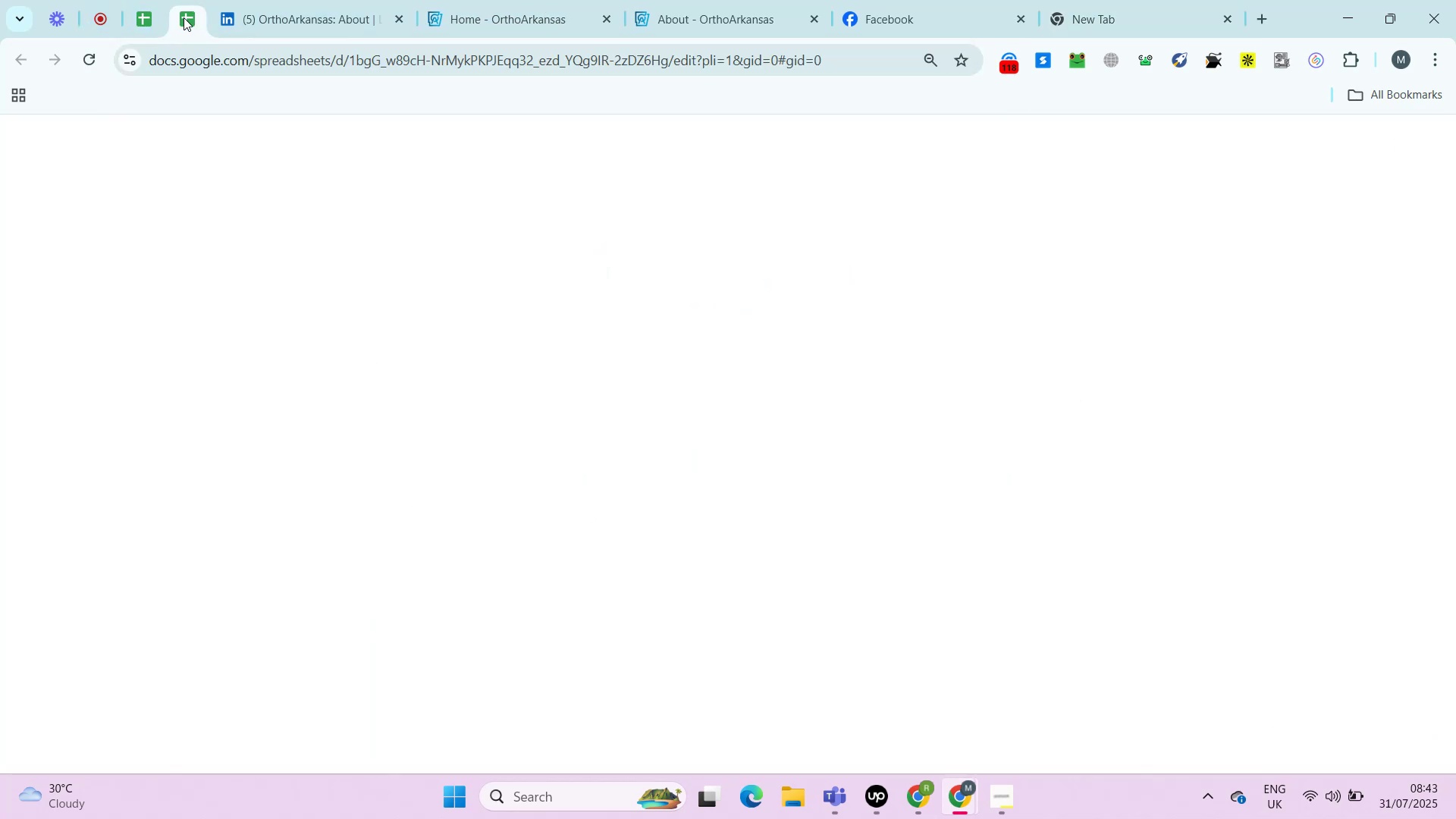 
key(Control+C)
 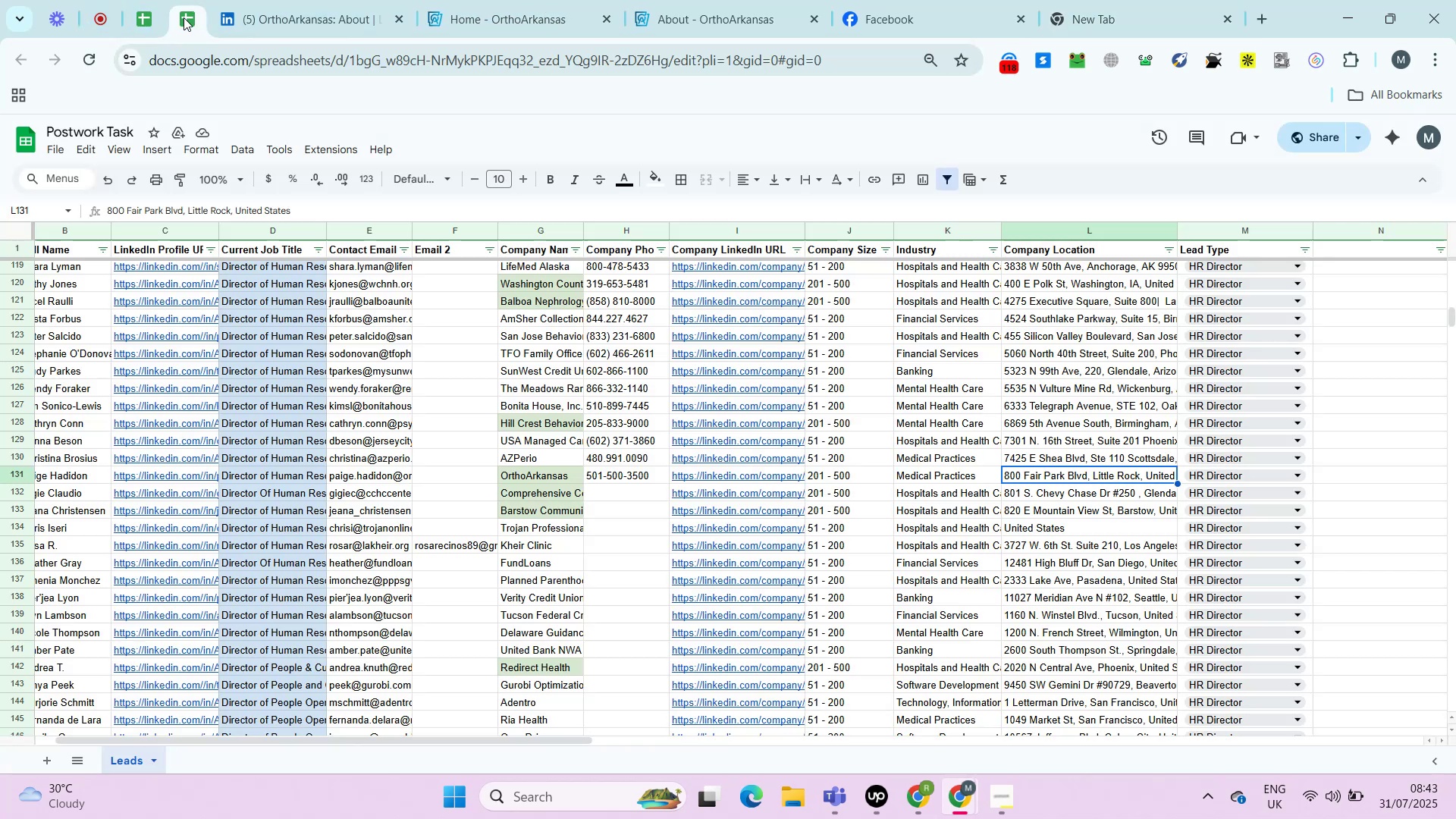 
key(Control+C)
 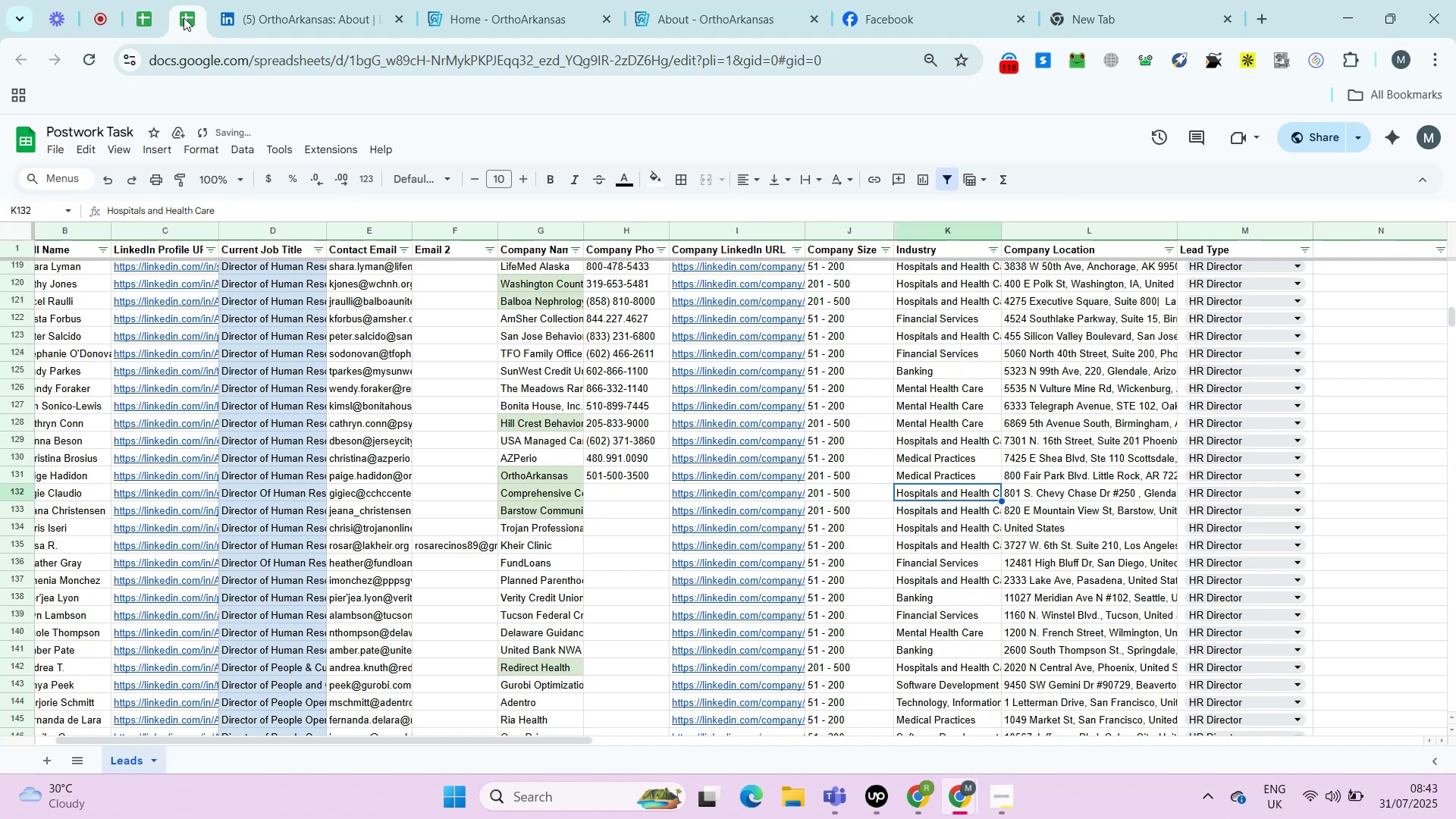 
left_click([184, 17])
 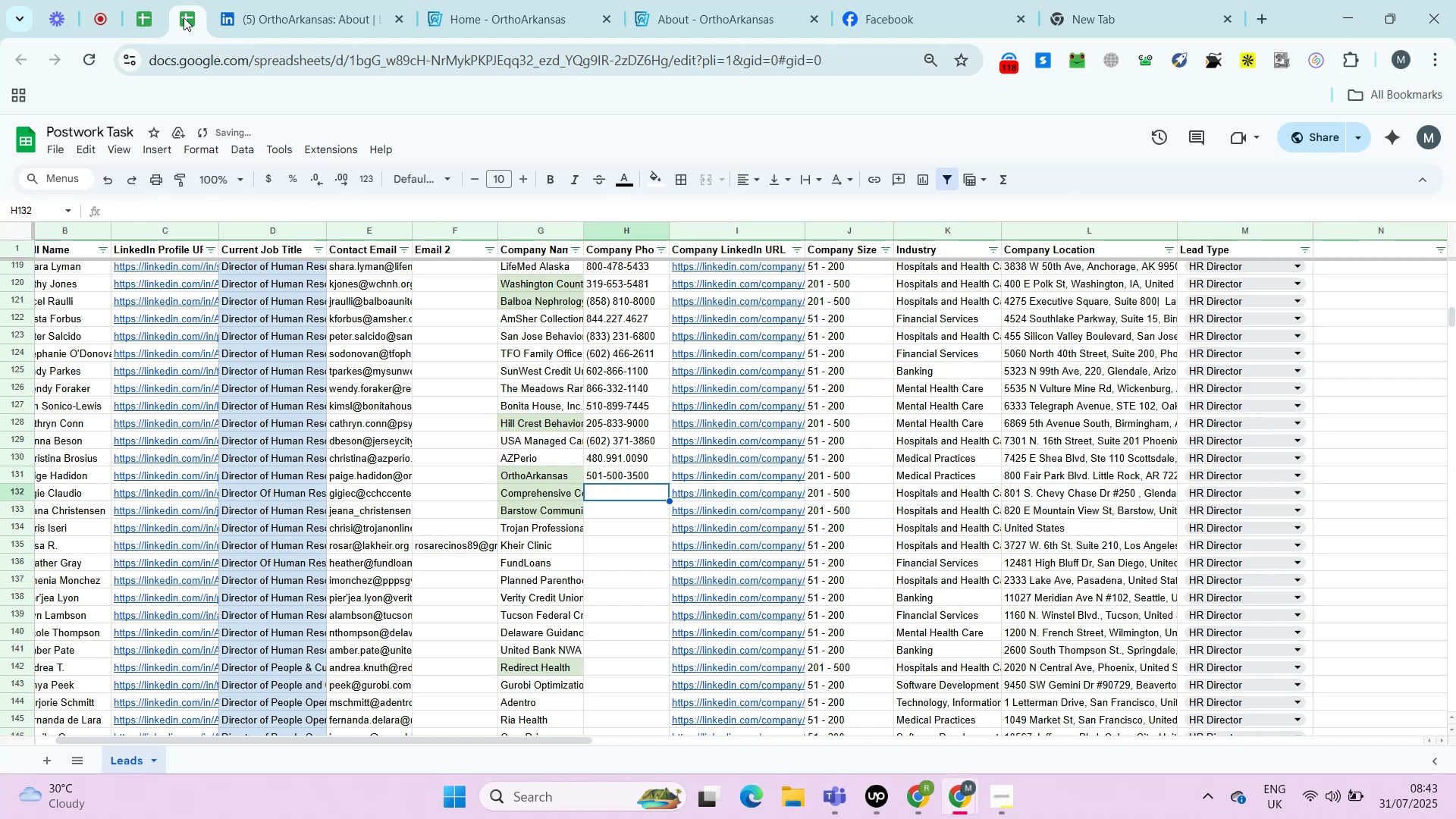 
key(Control+Shift+ShiftLeft)
 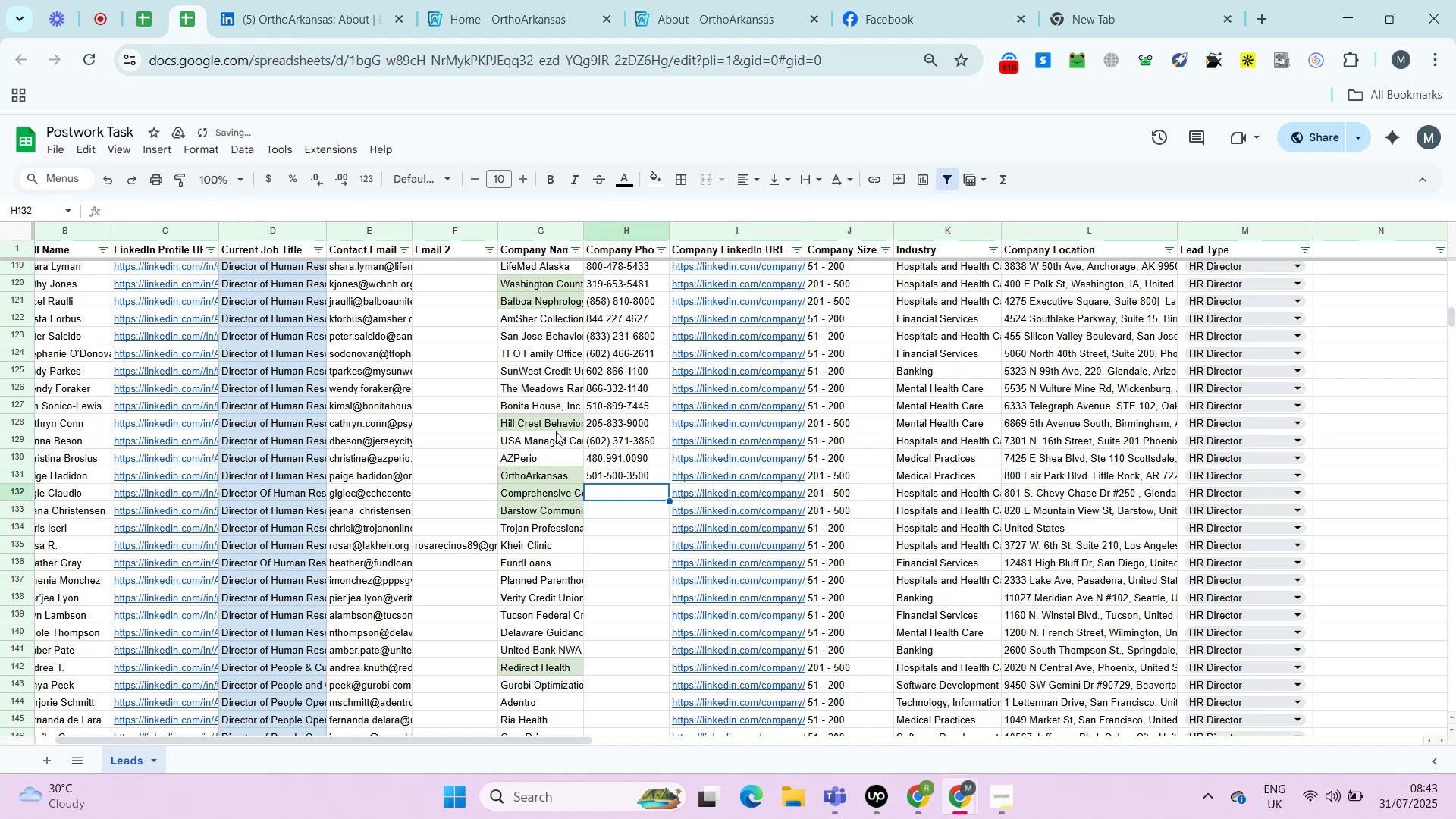 
key(Control+Shift+V)
 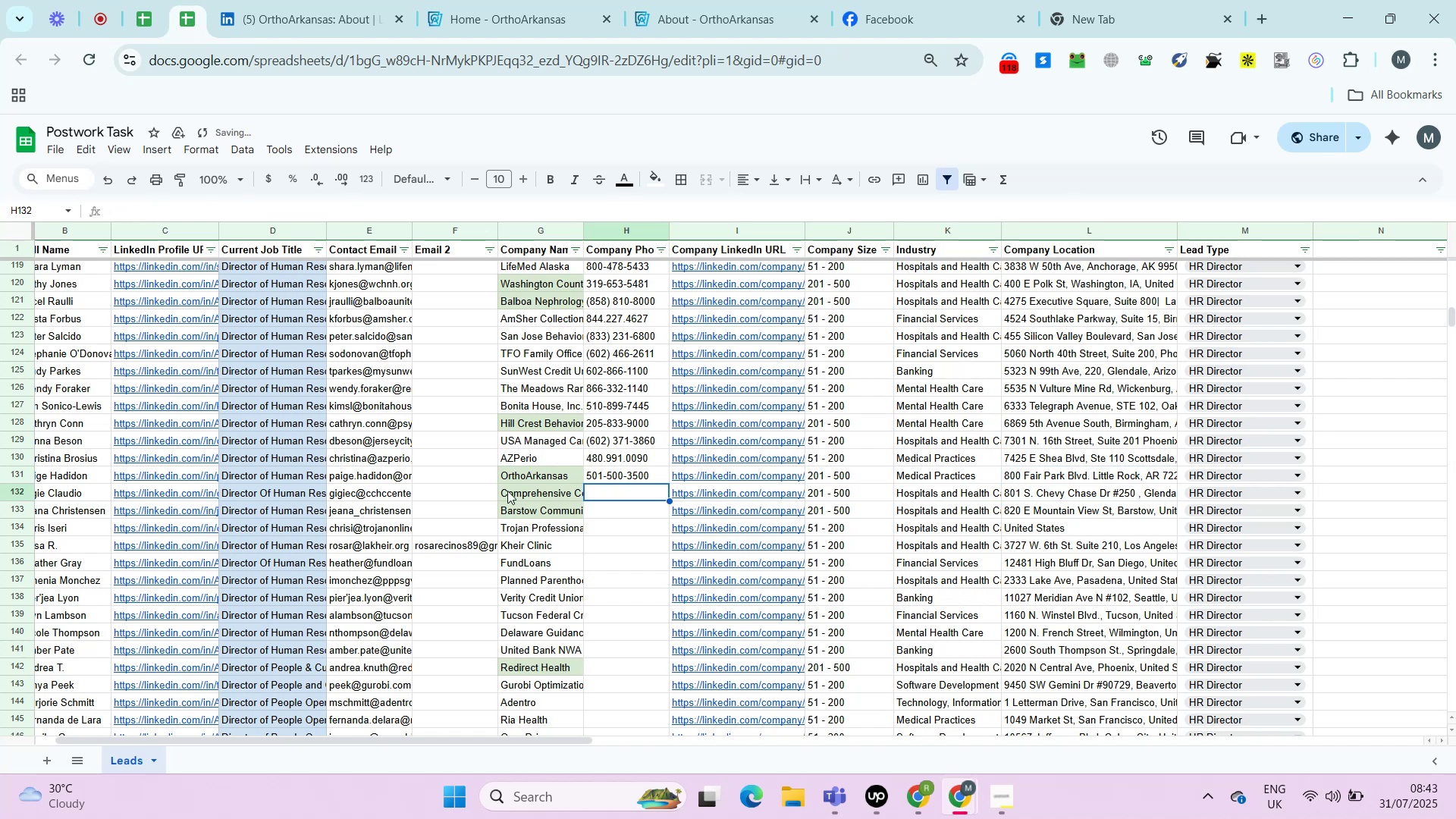 
key(ArrowDown)
 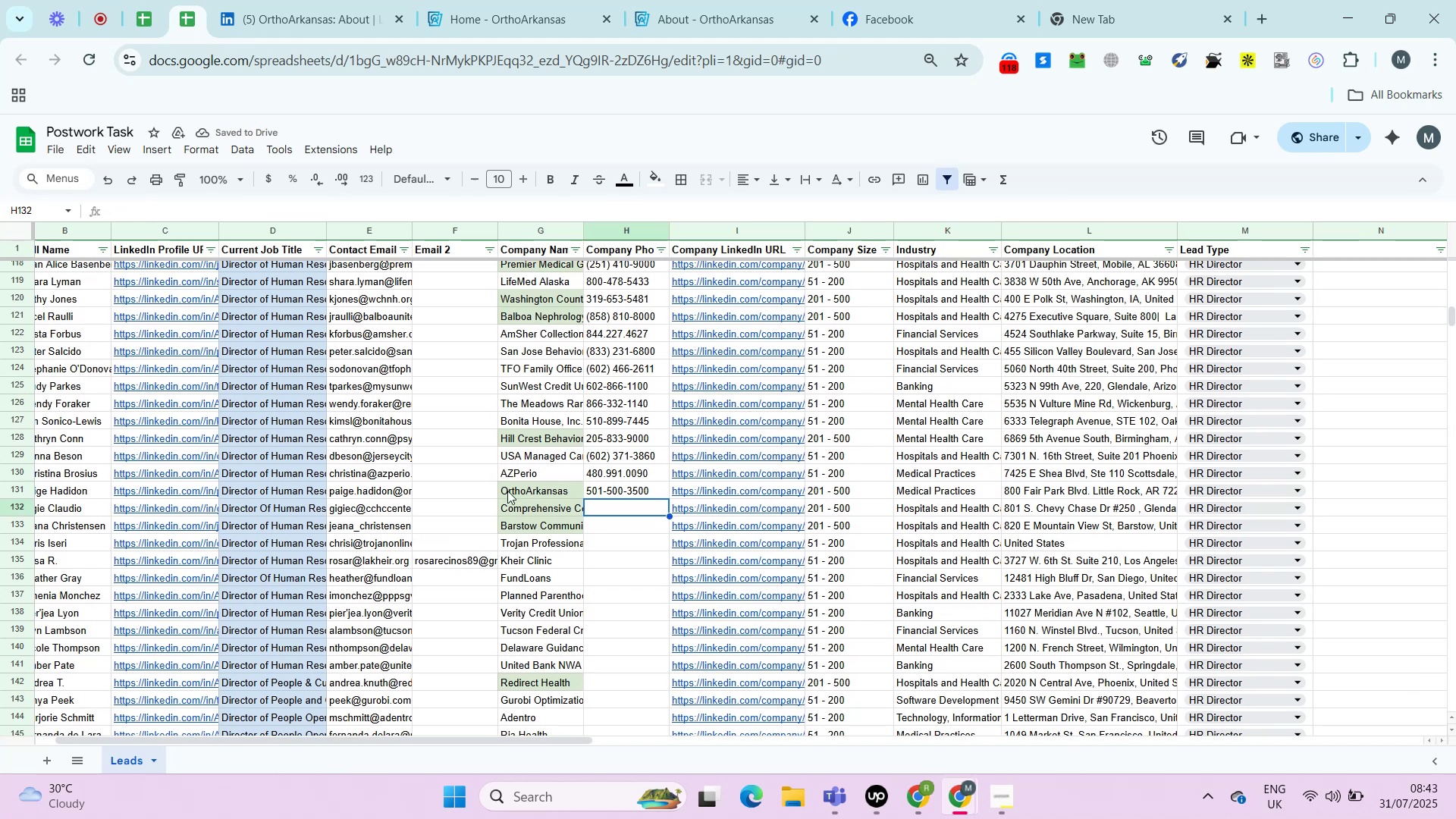 
key(ArrowLeft)
 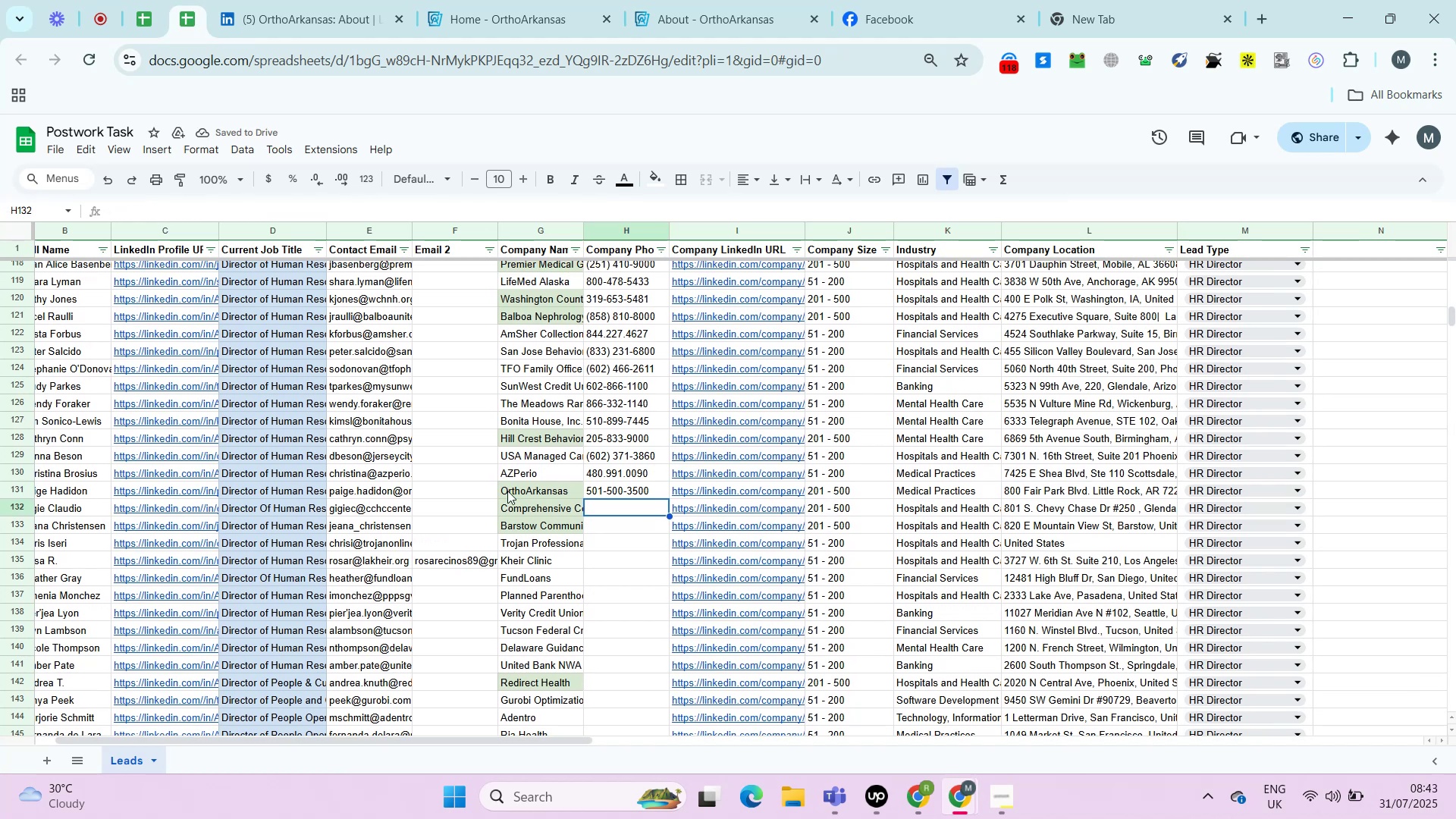 
key(ArrowLeft)
 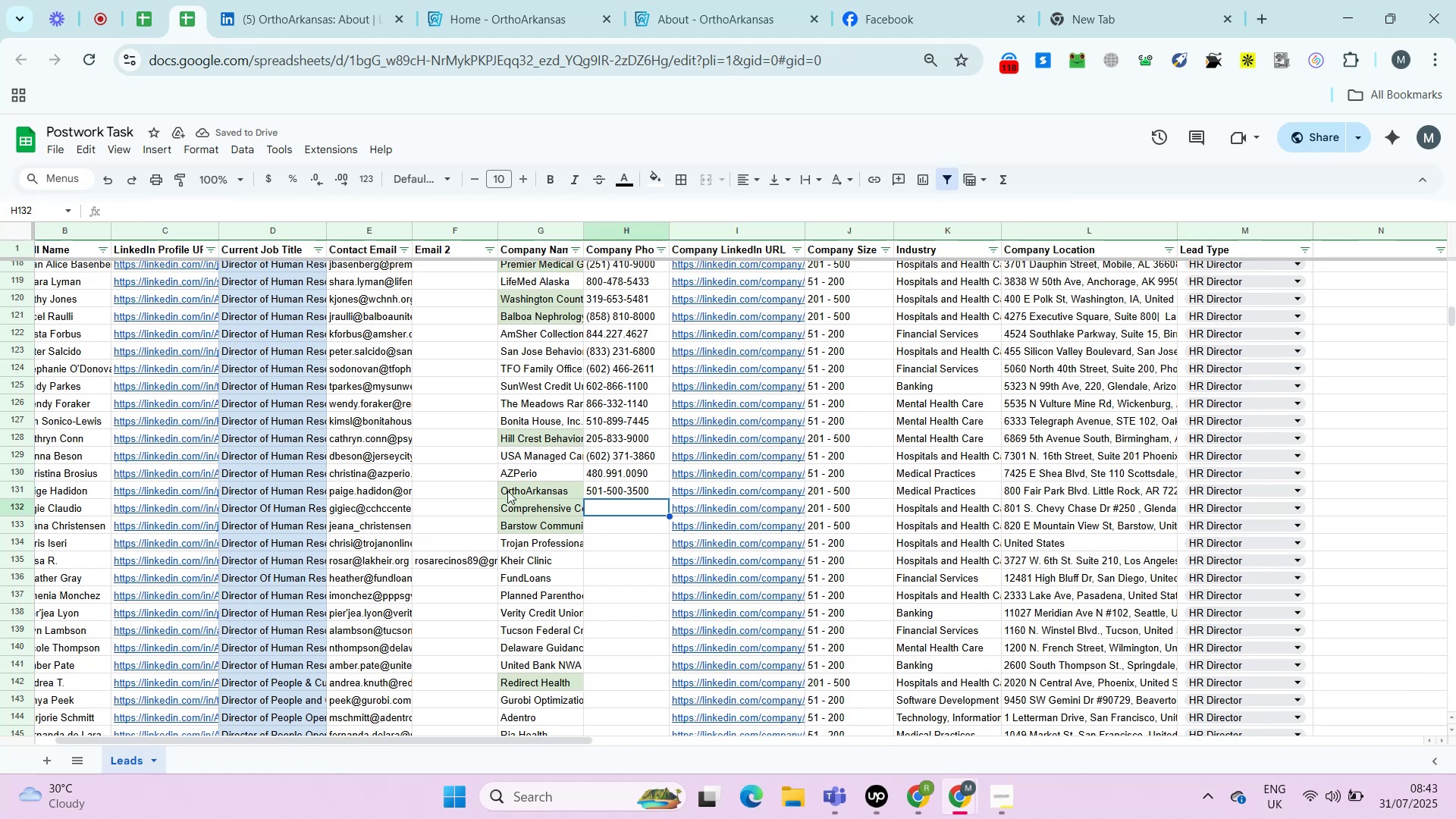 
key(ArrowLeft)
 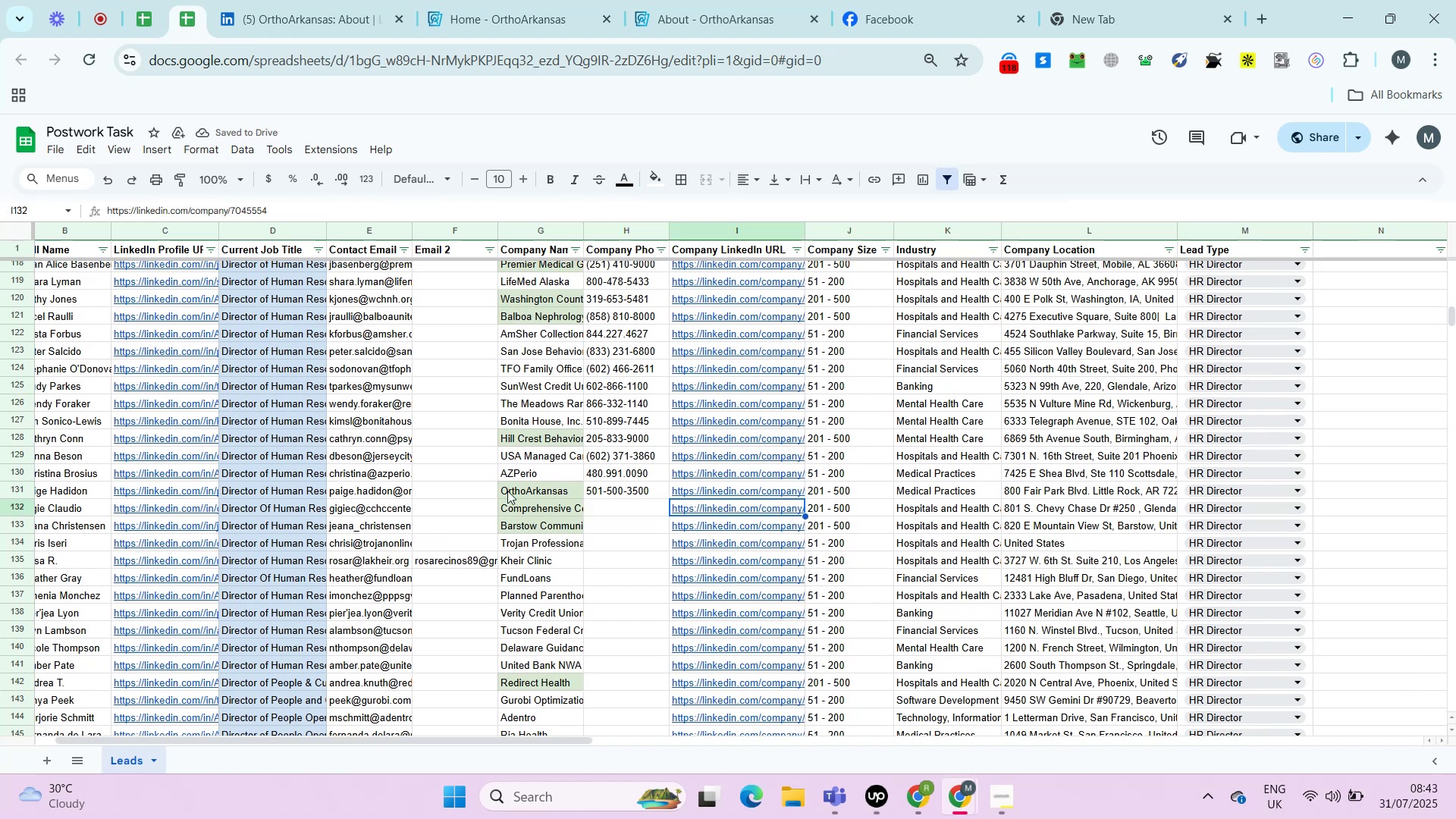 
key(ArrowLeft)
 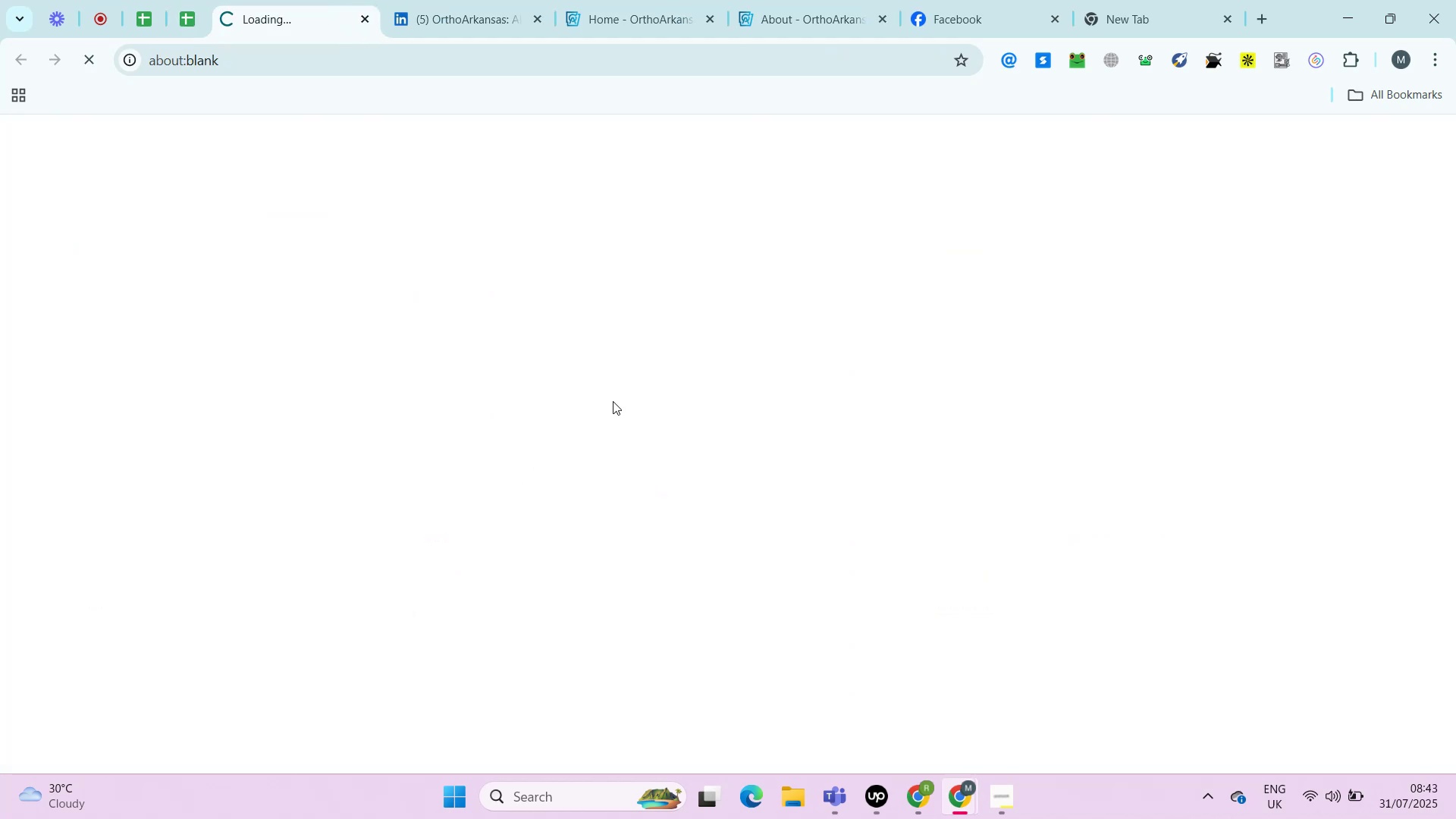 
key(ArrowRight)
 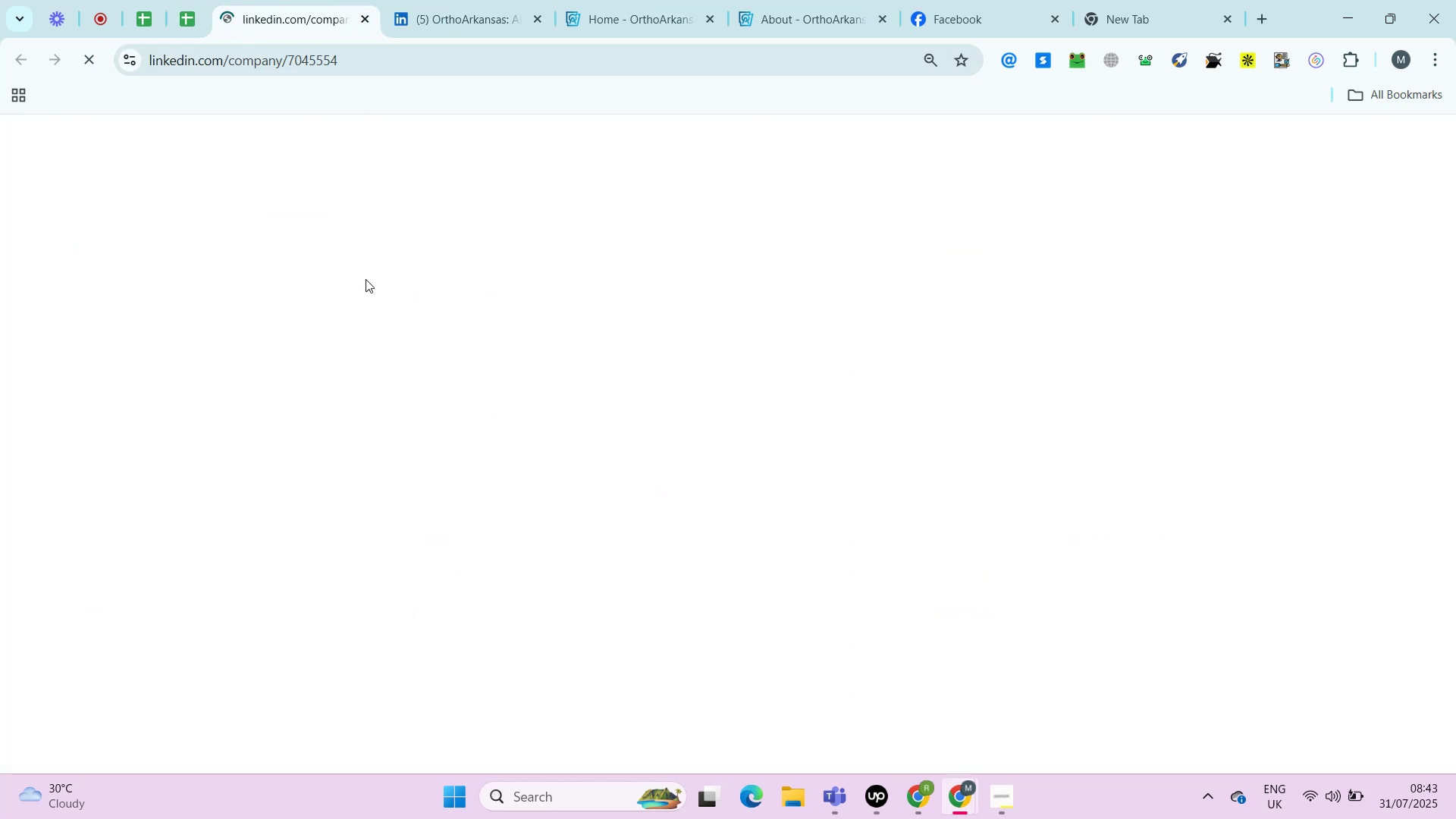 
key(Alt+AltLeft)
 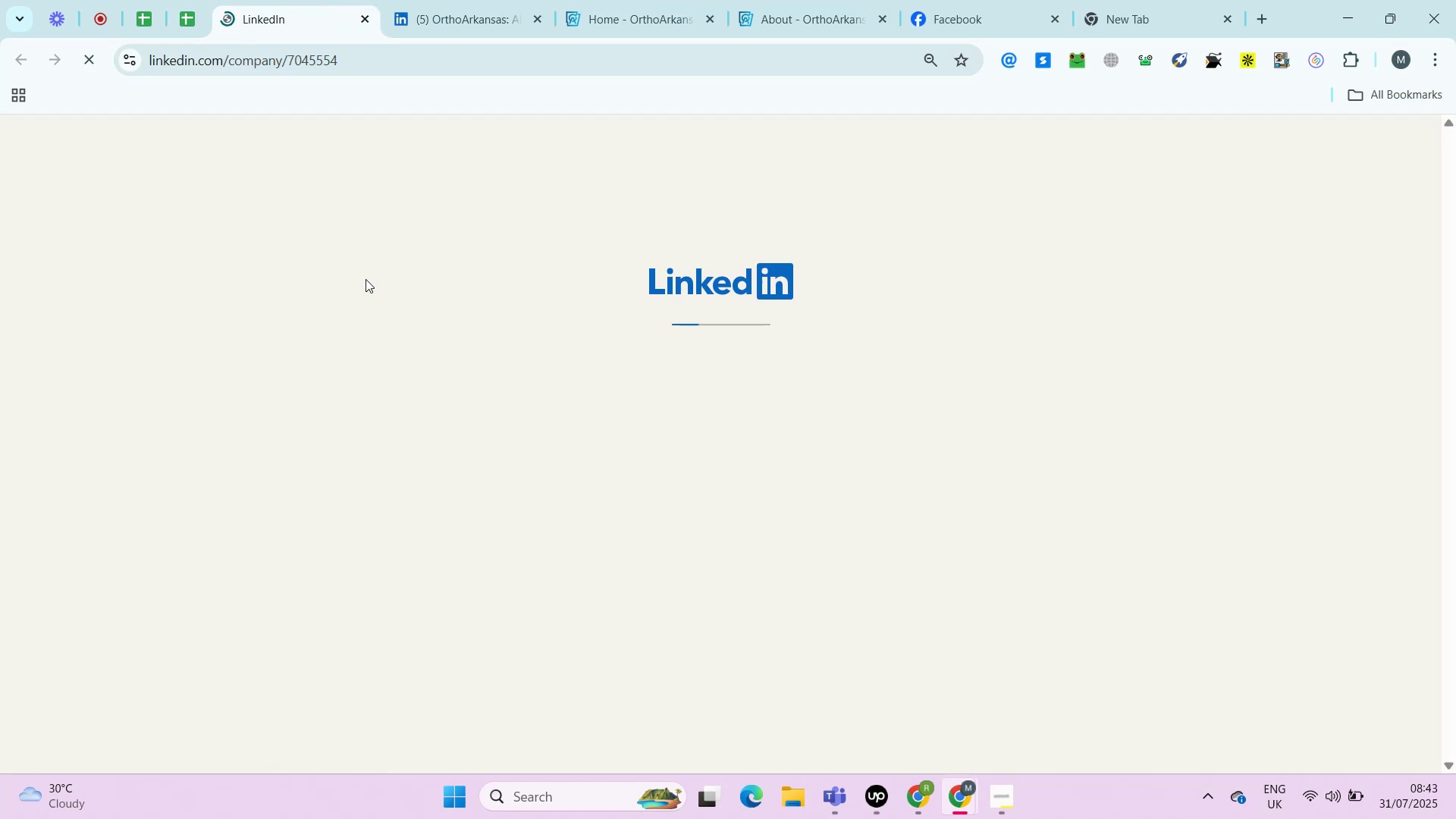 
key(Alt+Enter)
 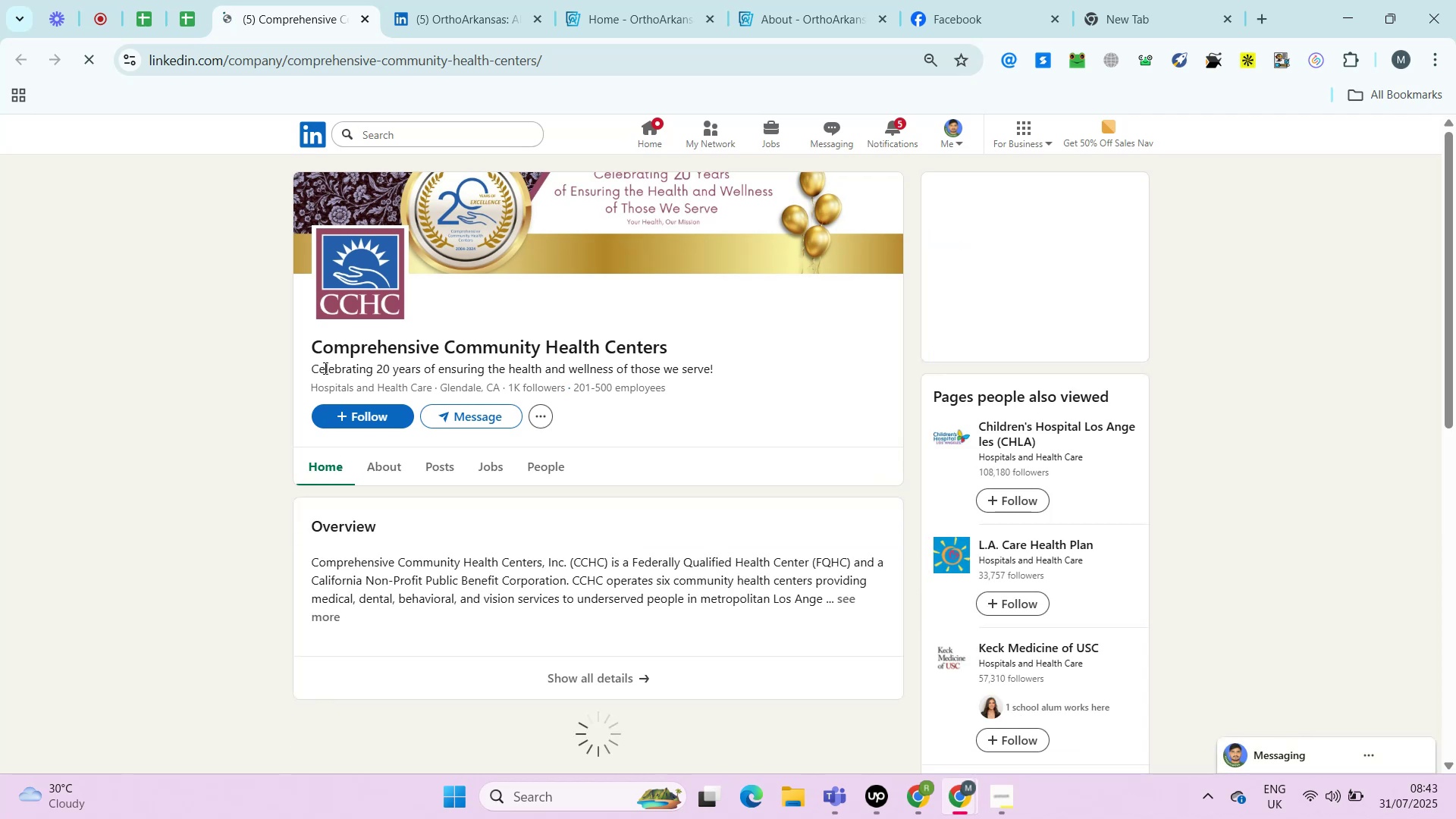 
wait(6.32)
 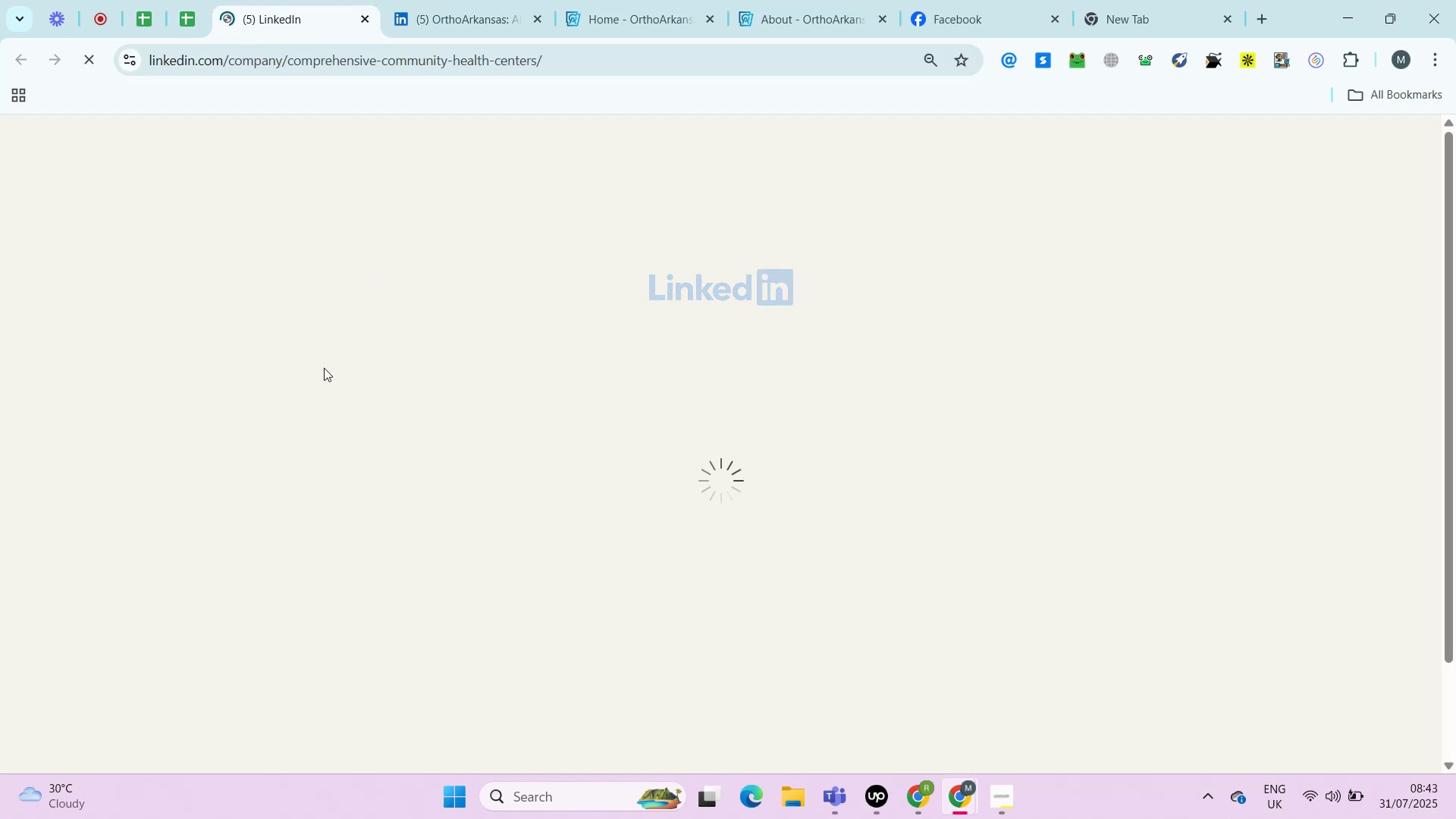 
key(Control+ControlRight)
 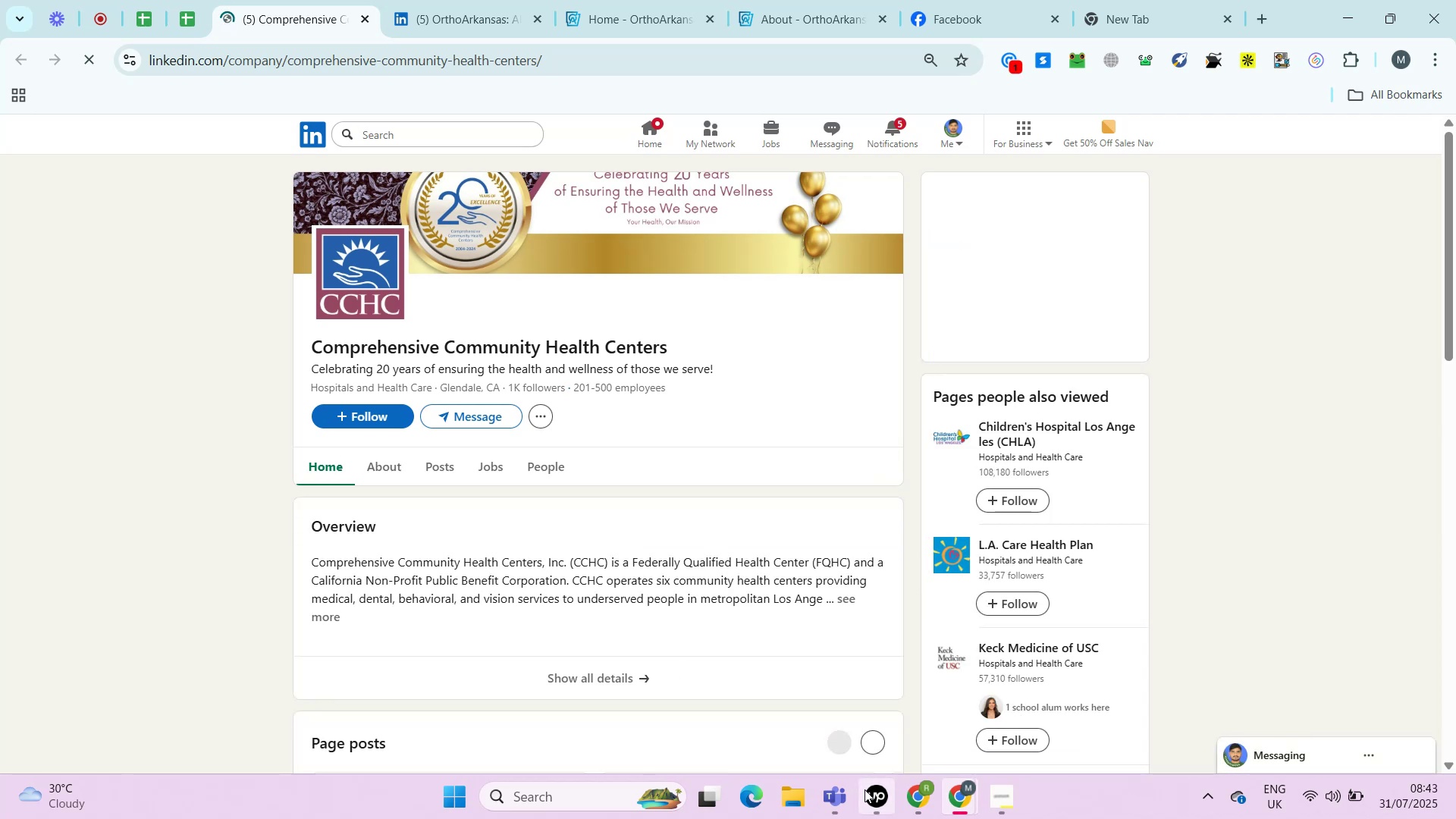 
key(Alt+Control+AltRight)
 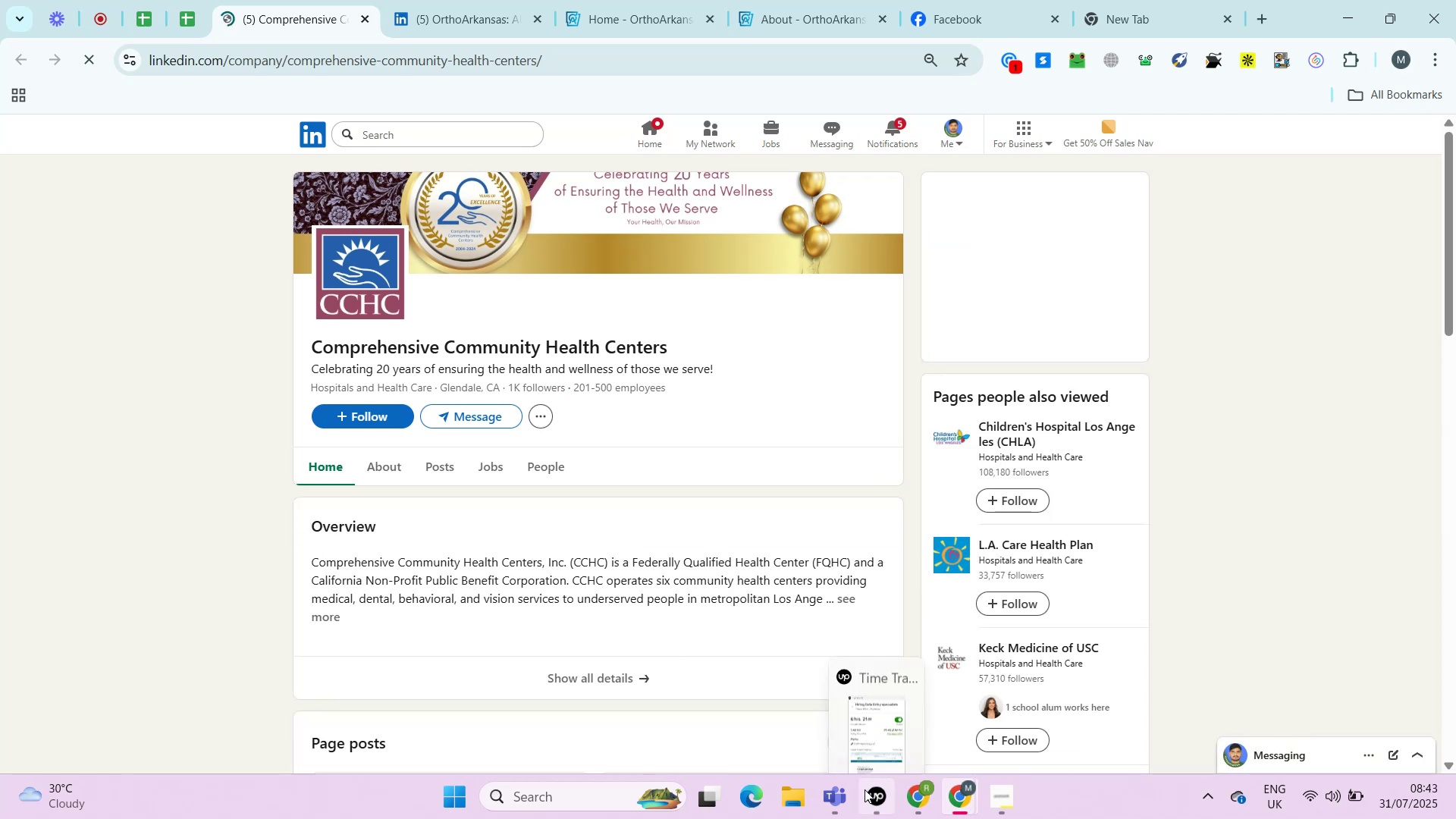 
key(Alt+Control+ControlRight)
 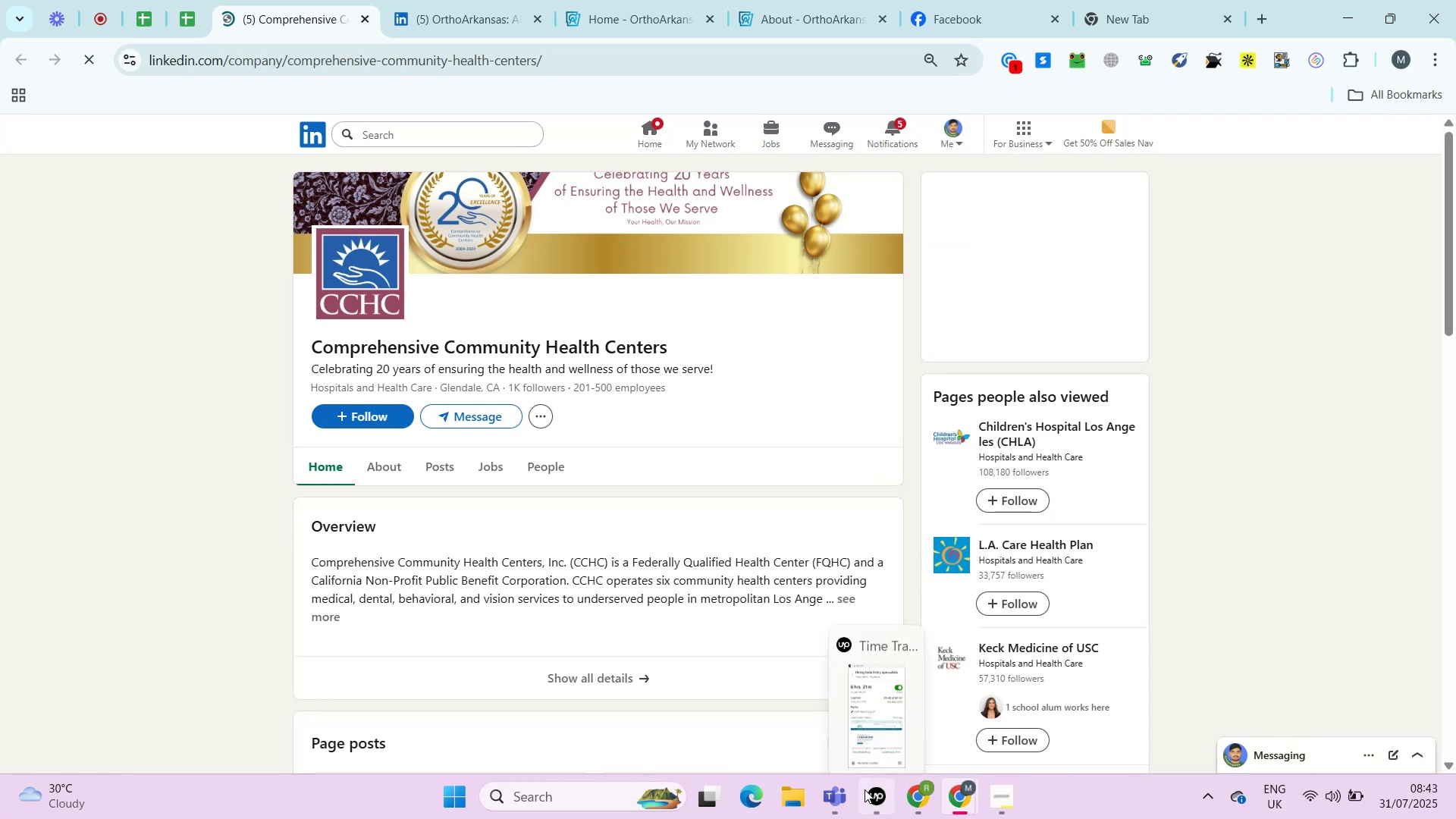 
key(Alt+Control+AltRight)
 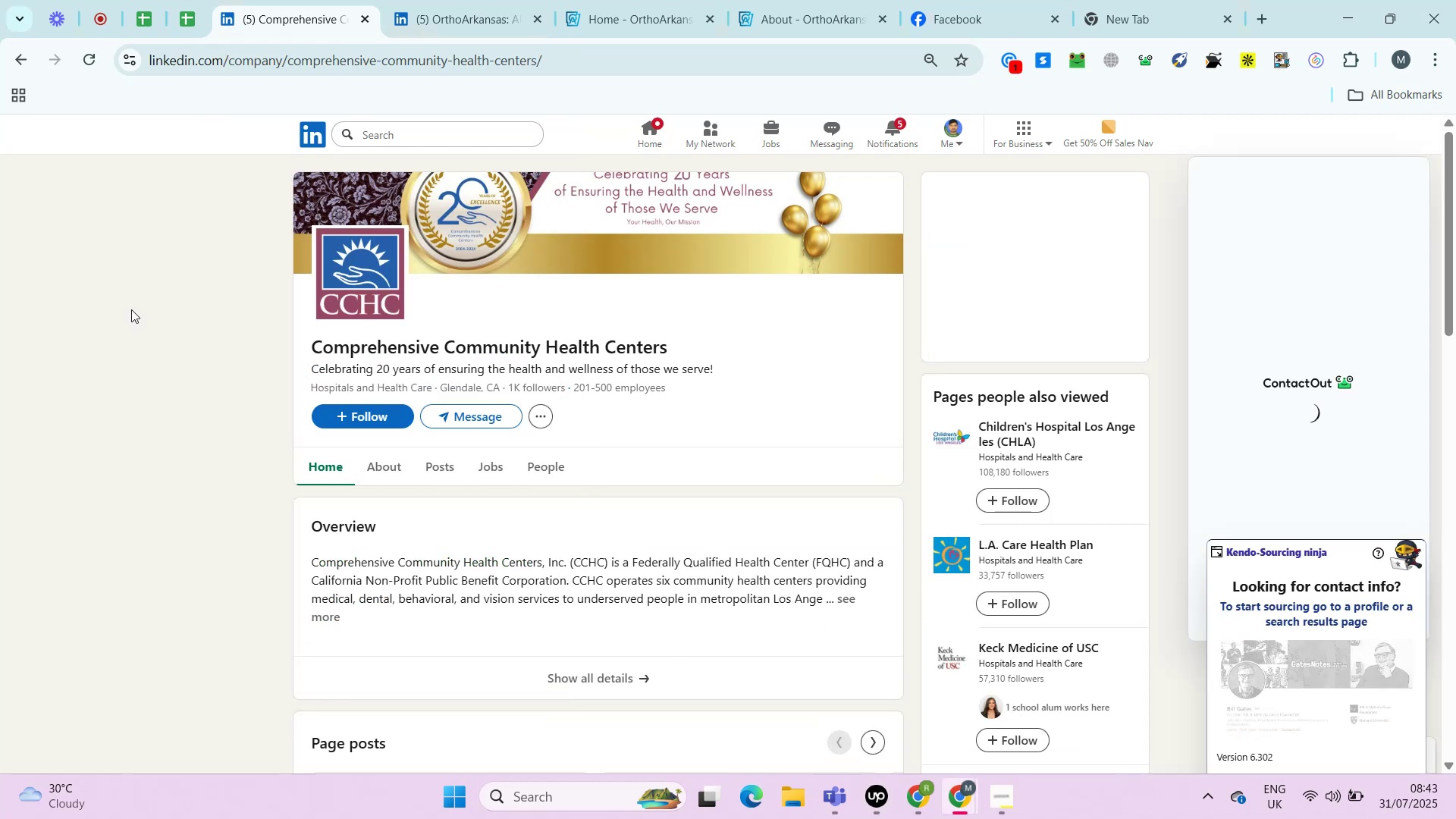 
left_click([864, 789])
 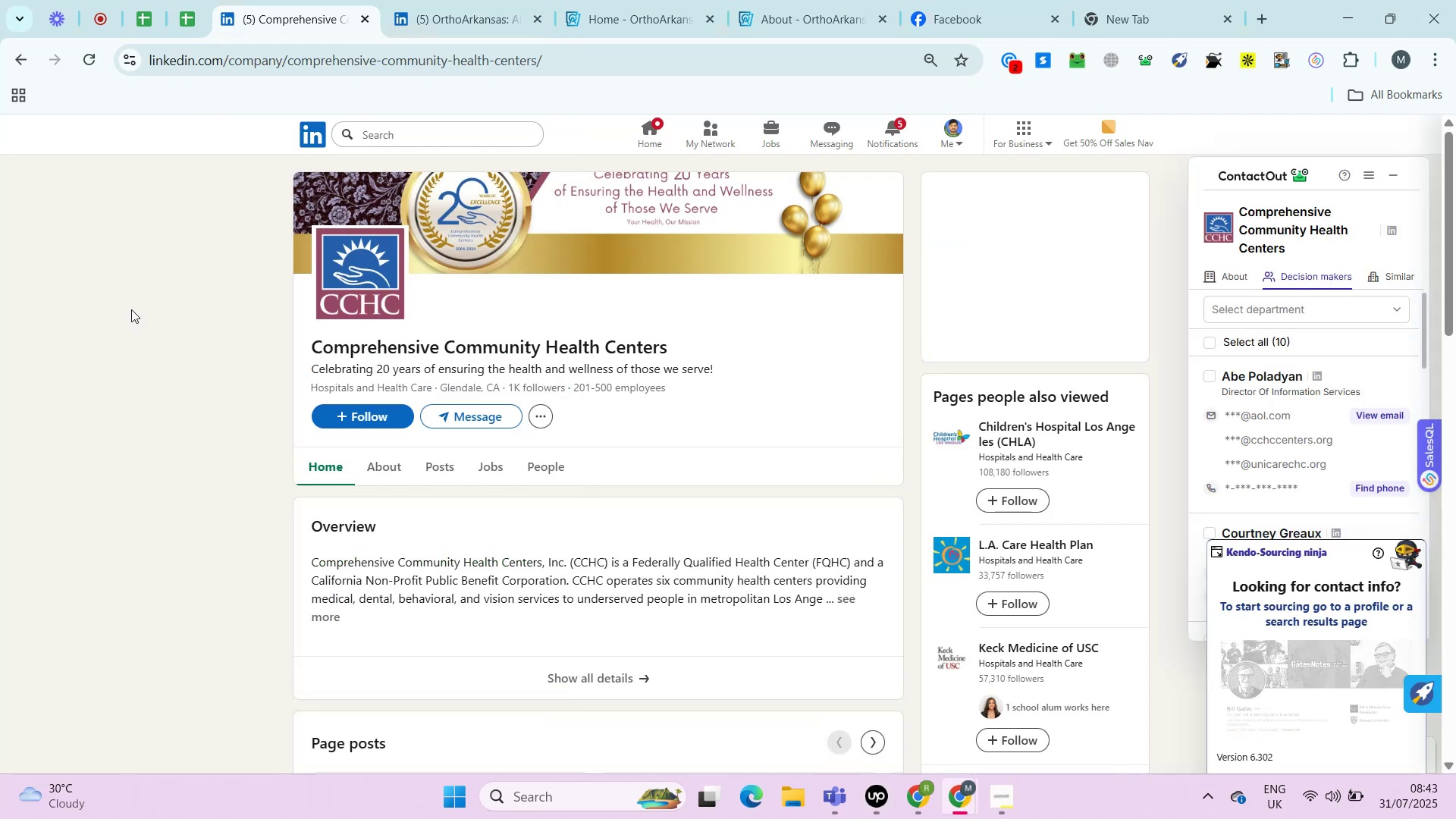 
left_click([131, 309])
 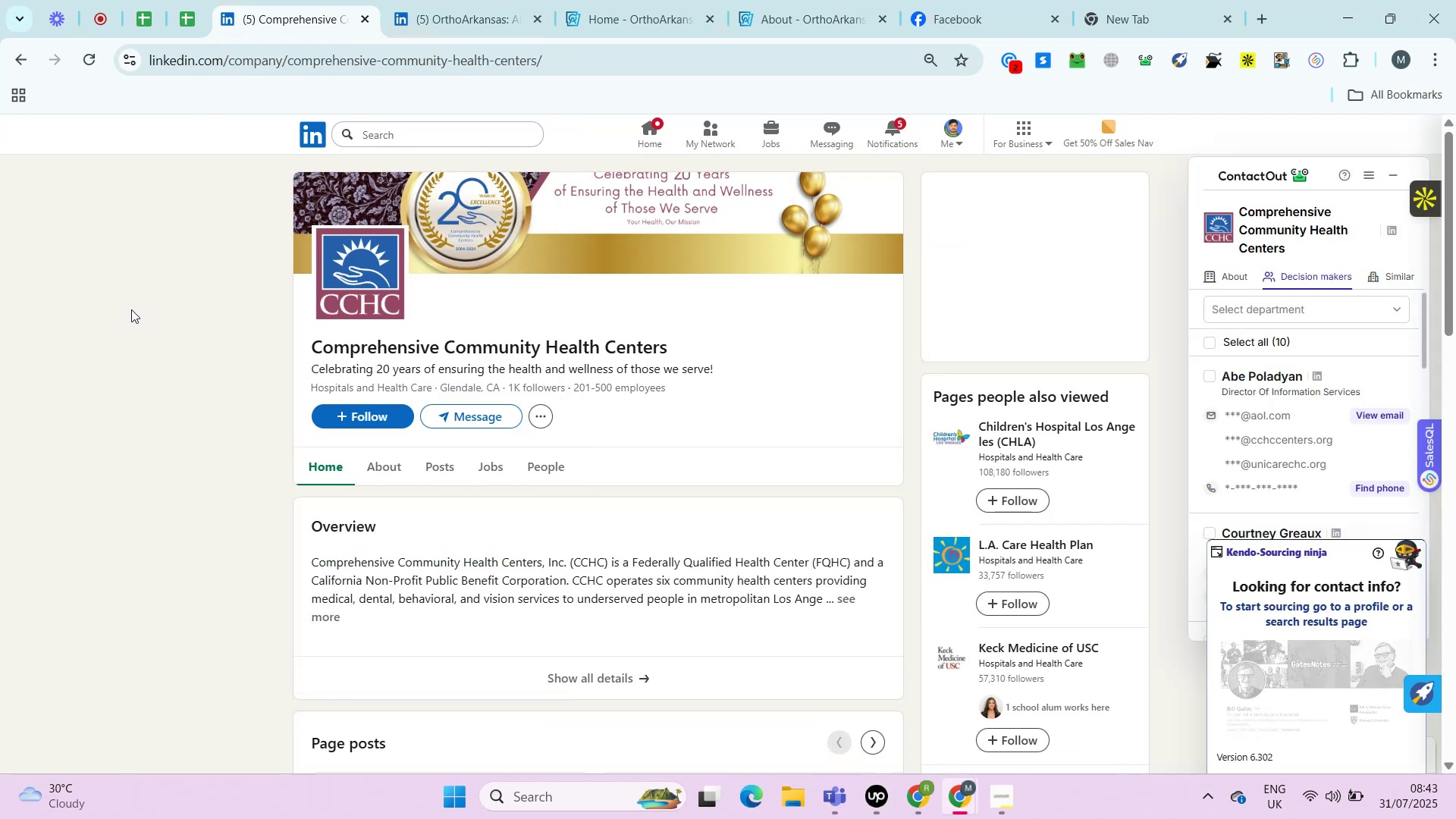 
key(Control+ControlRight)
 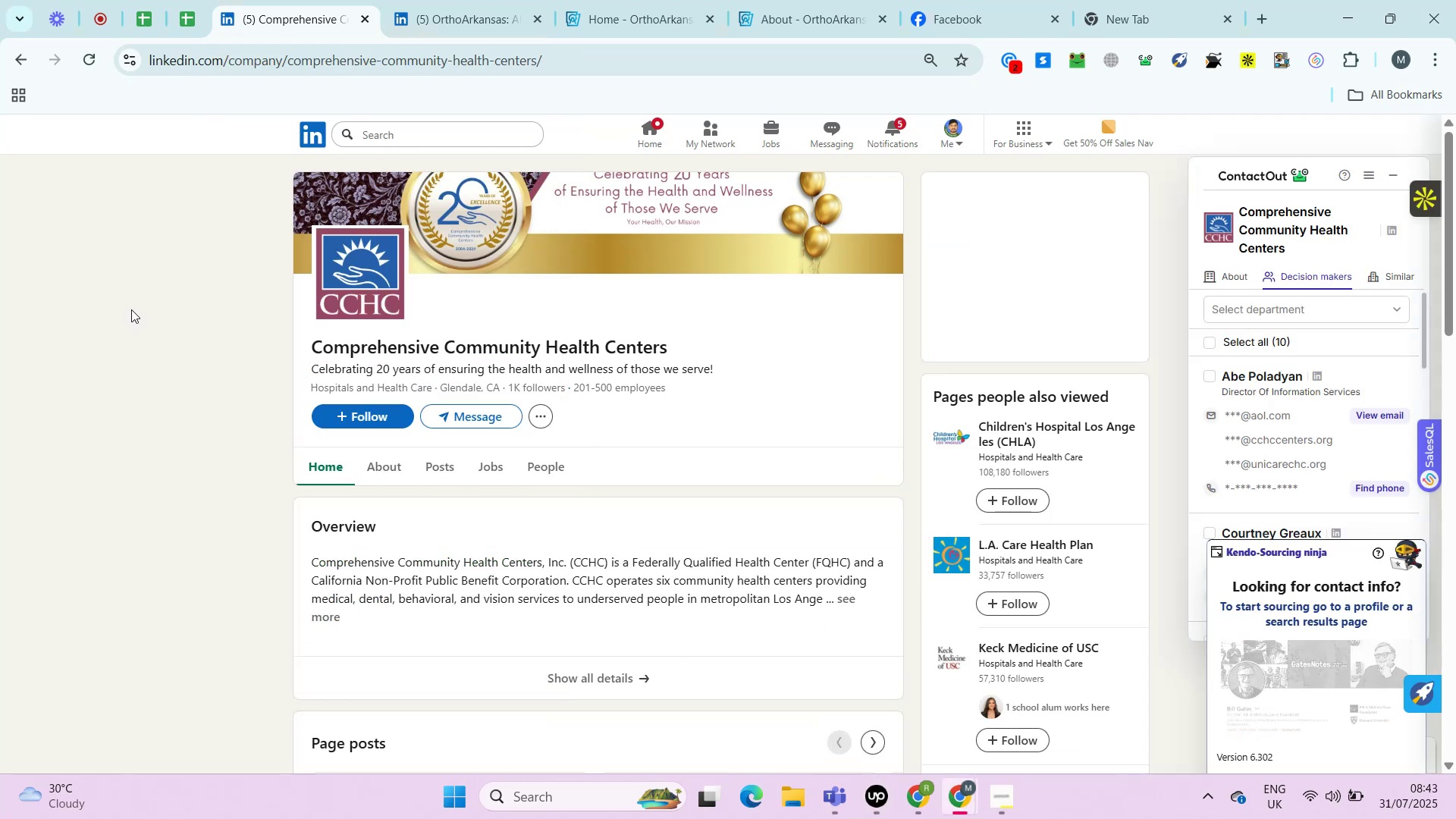 
key(Alt+Control+AltRight)
 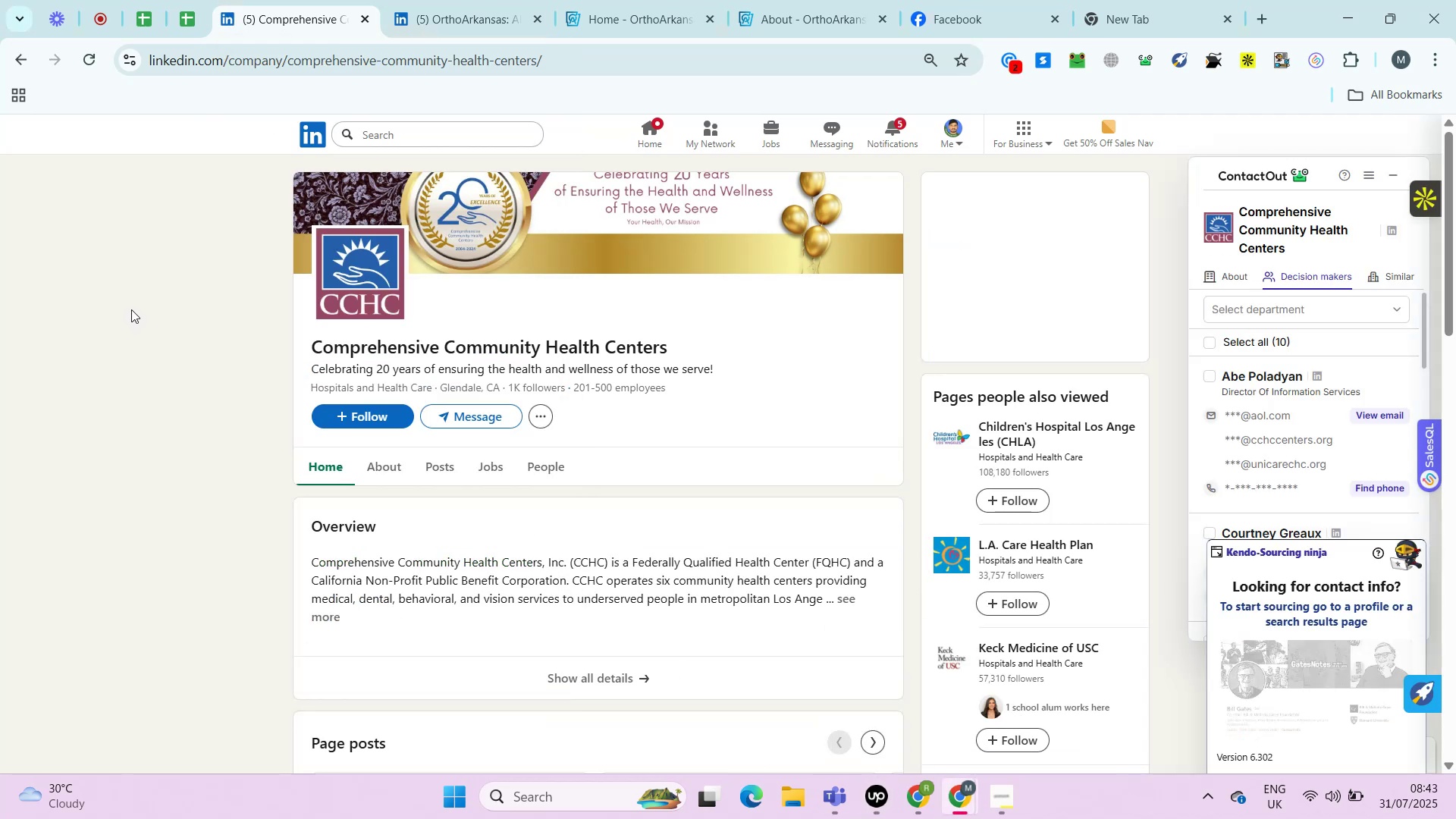 
key(Alt+Control+ControlRight)
 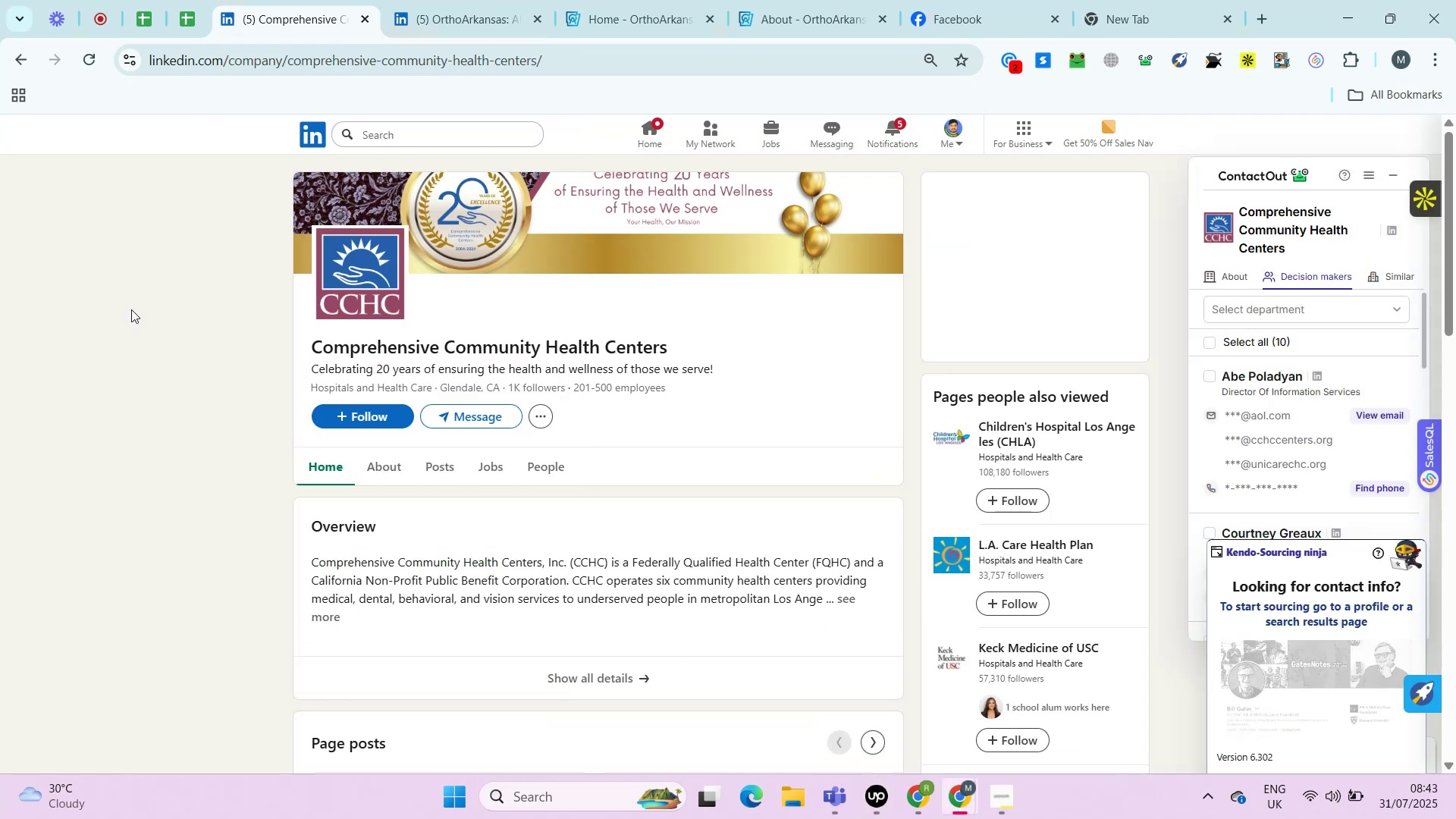 
key(Alt+Control+AltRight)
 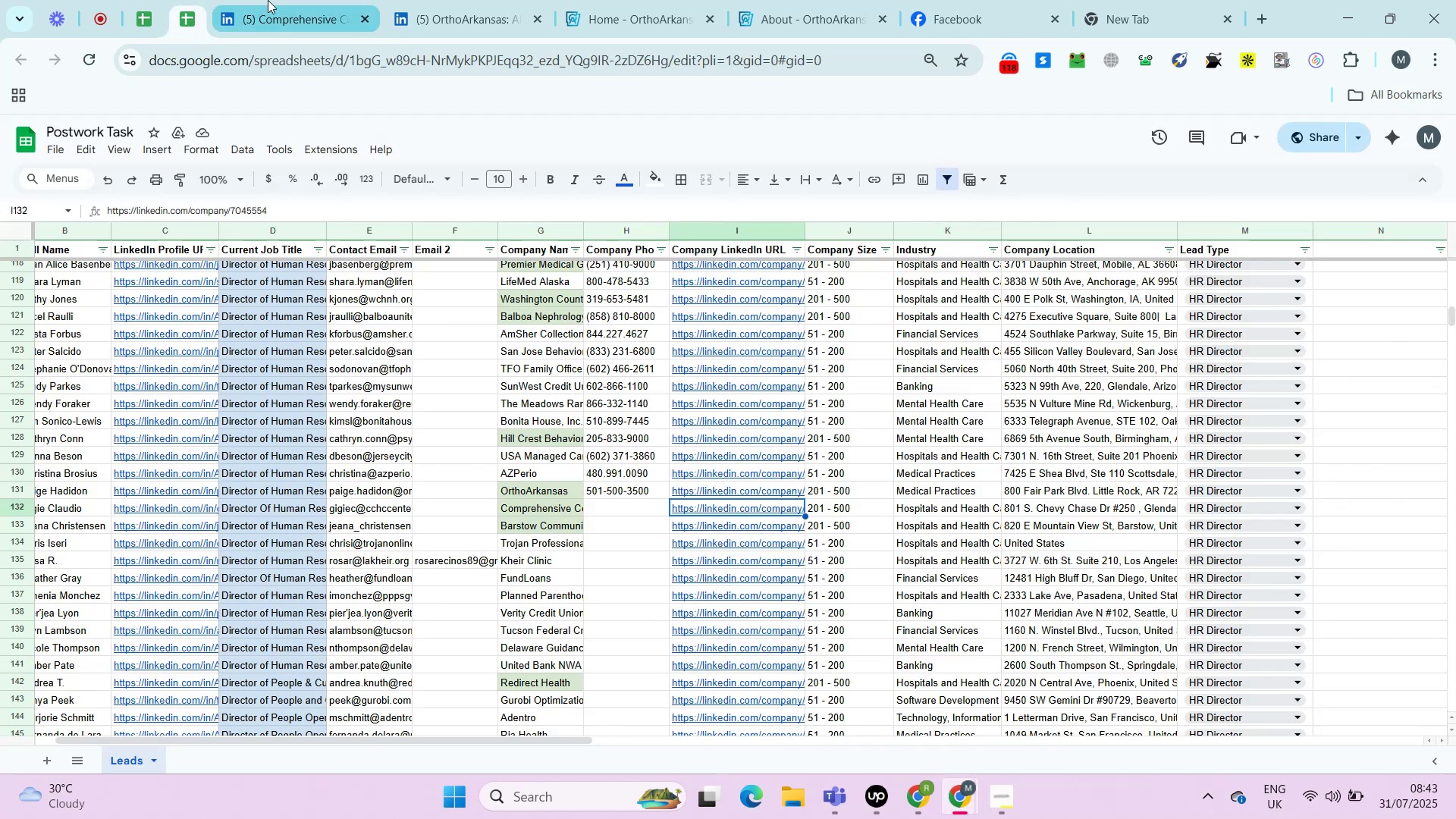 
left_click([190, 9])
 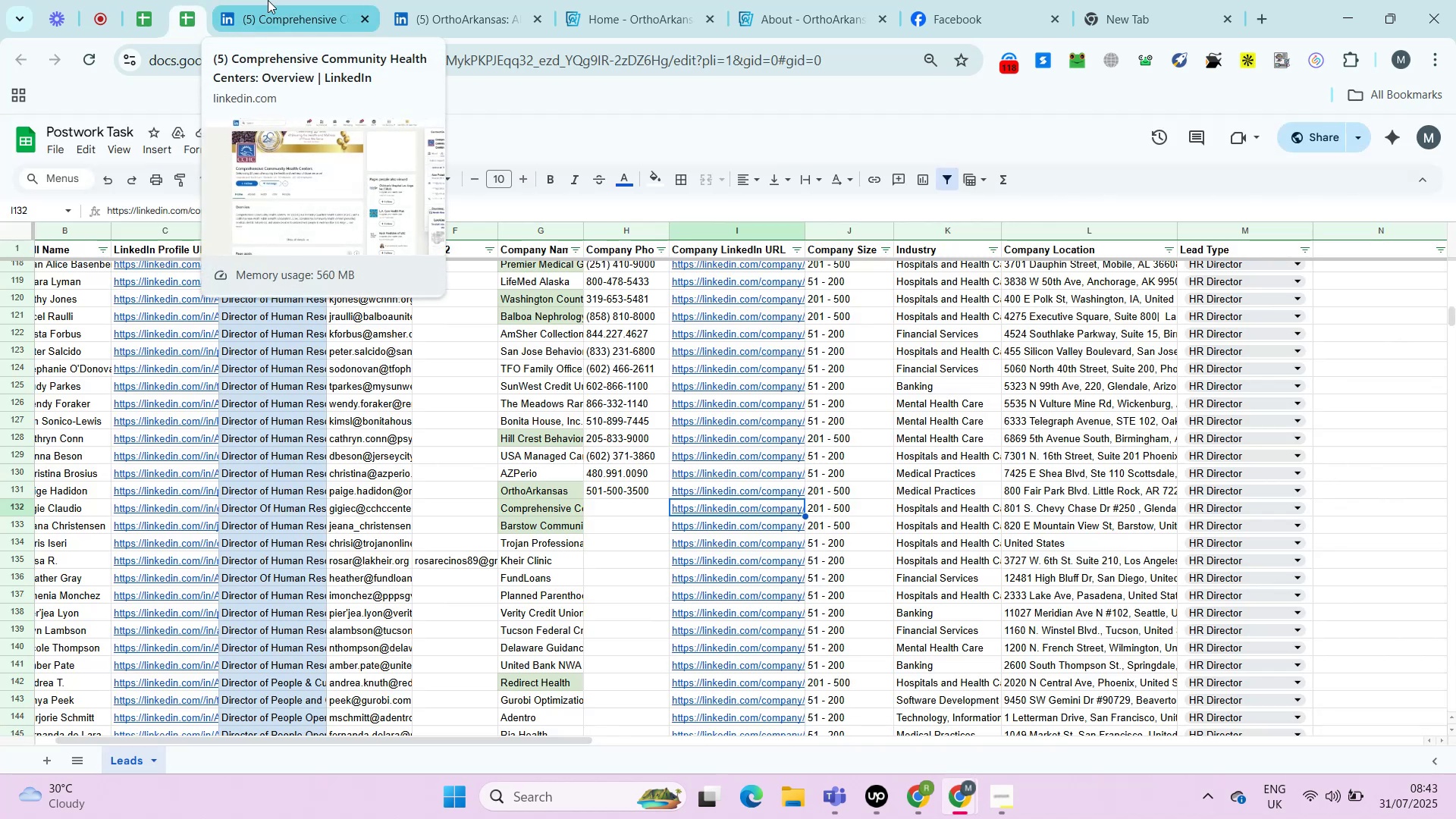 
wait(11.48)
 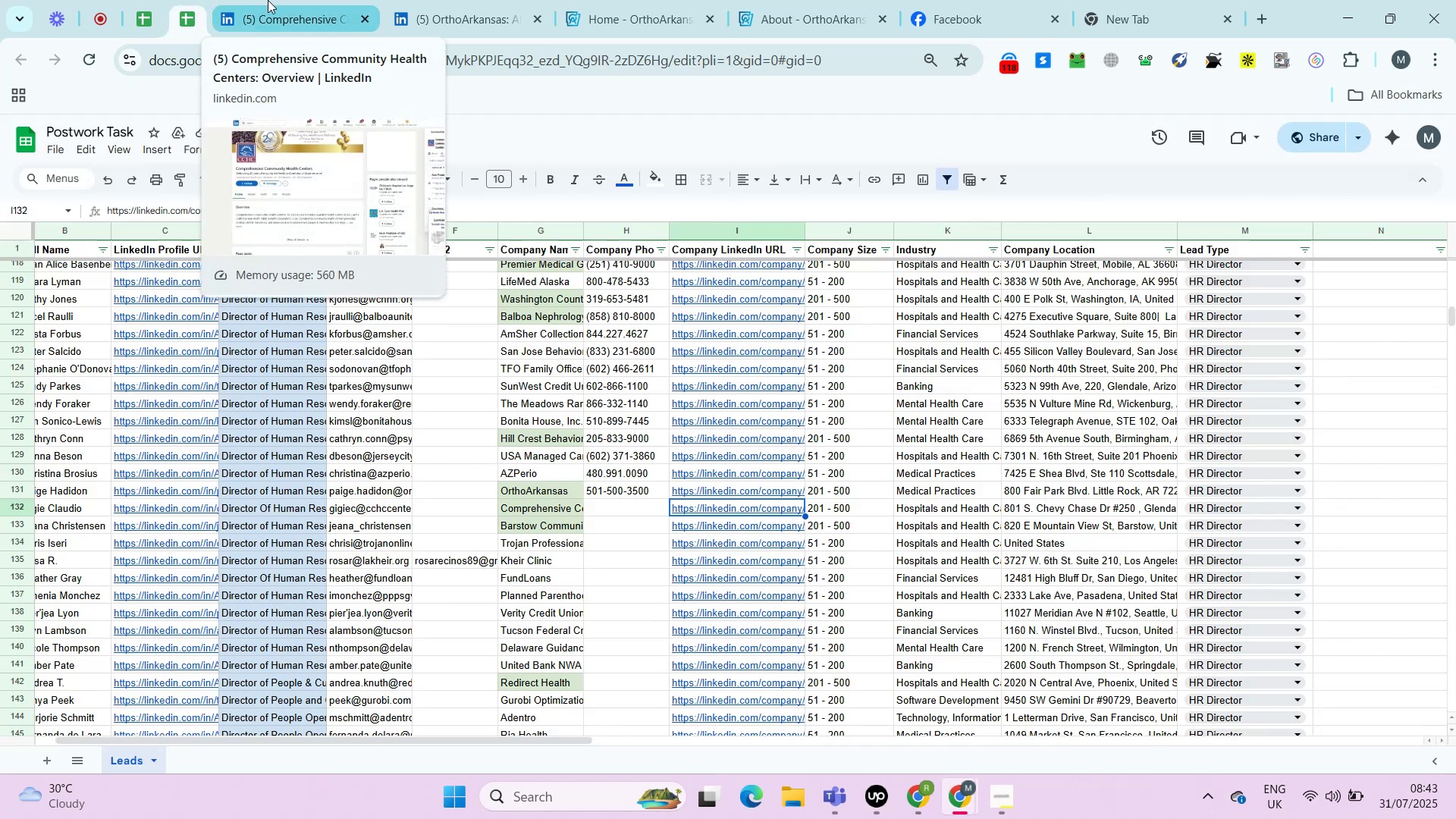 
left_click([268, 0])
 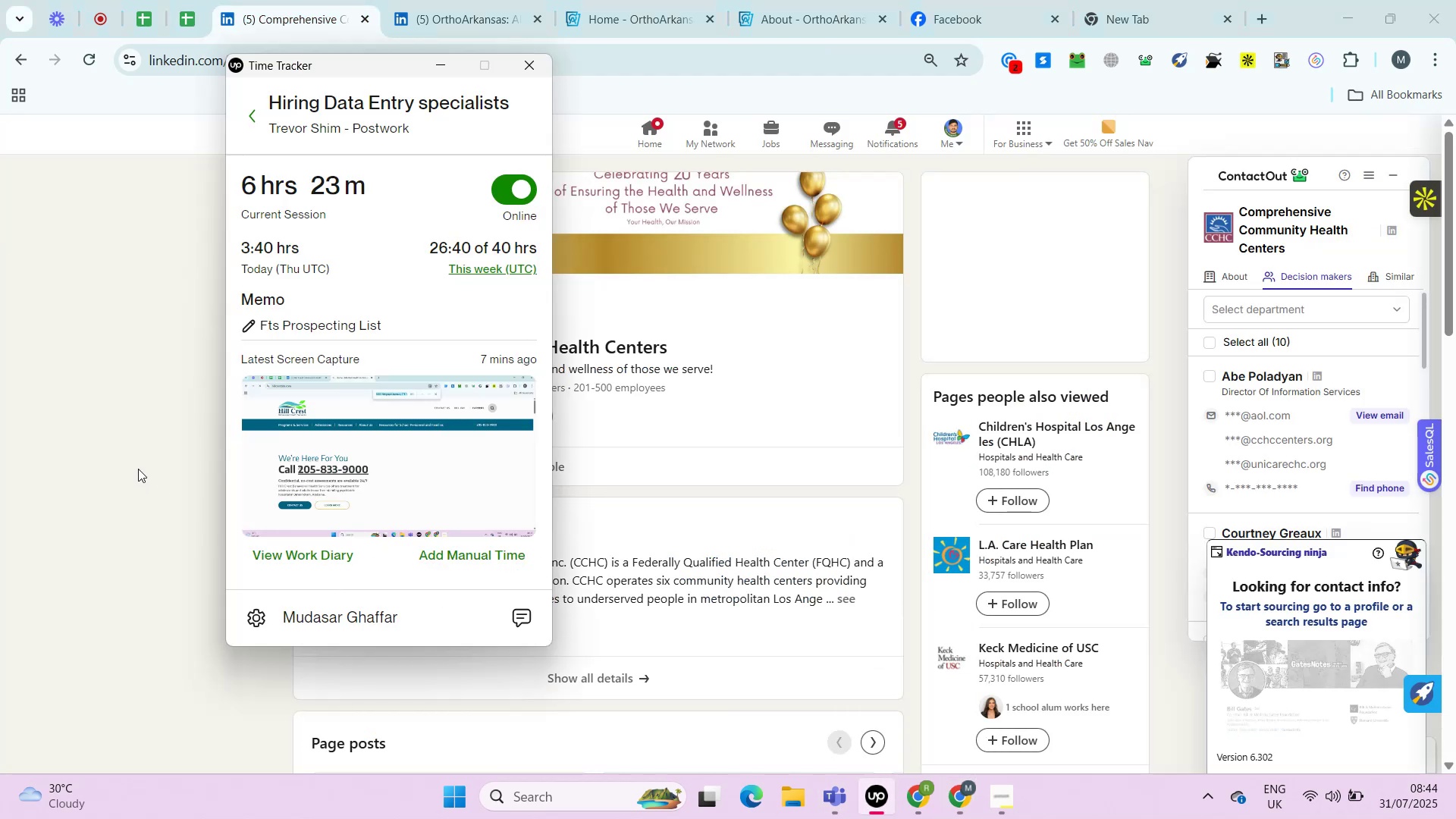 
left_click([868, 809])
 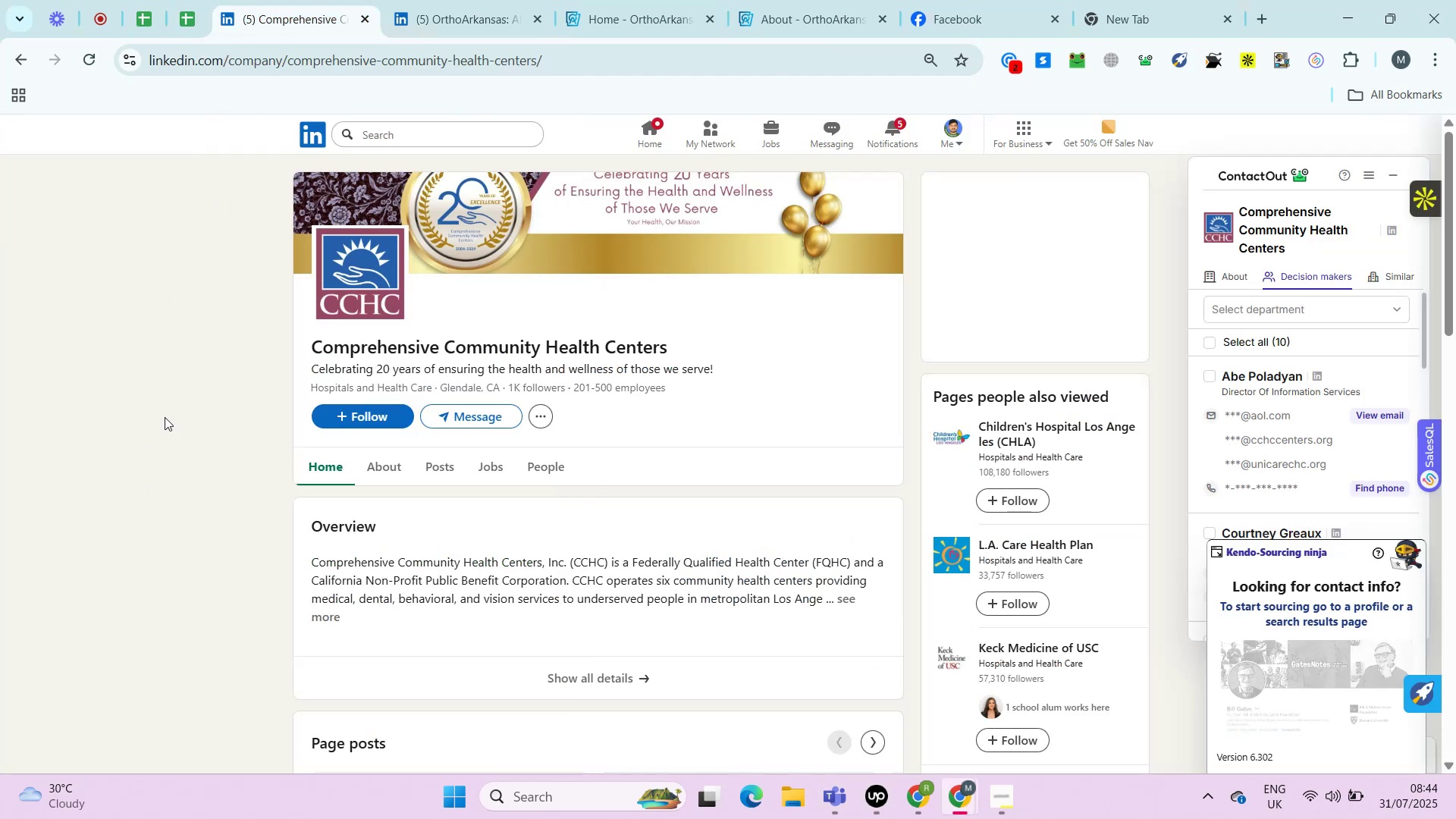 
left_click([138, 469])
 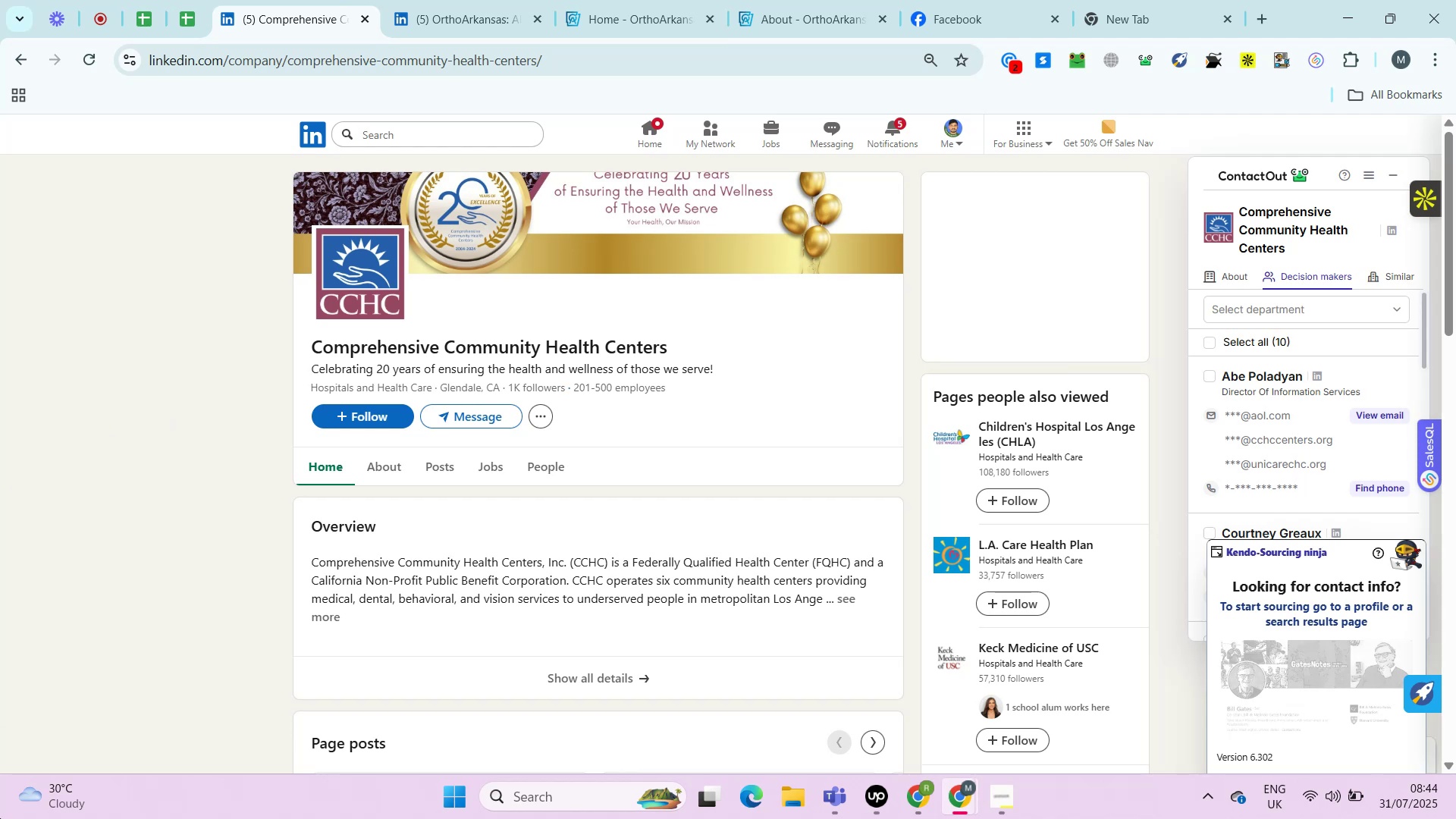 
key(Control+ControlRight)
 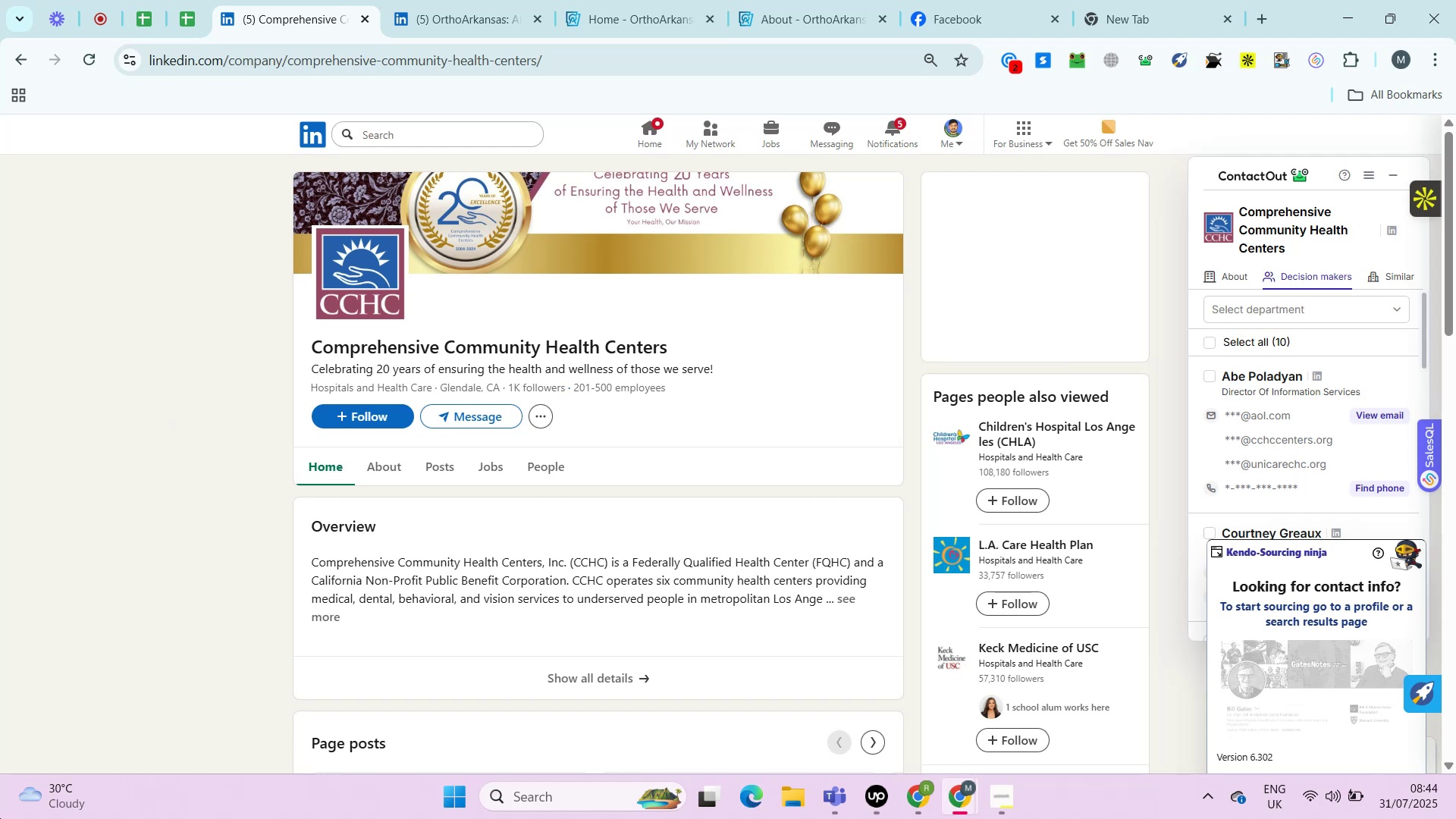 
key(Alt+Control+AltRight)
 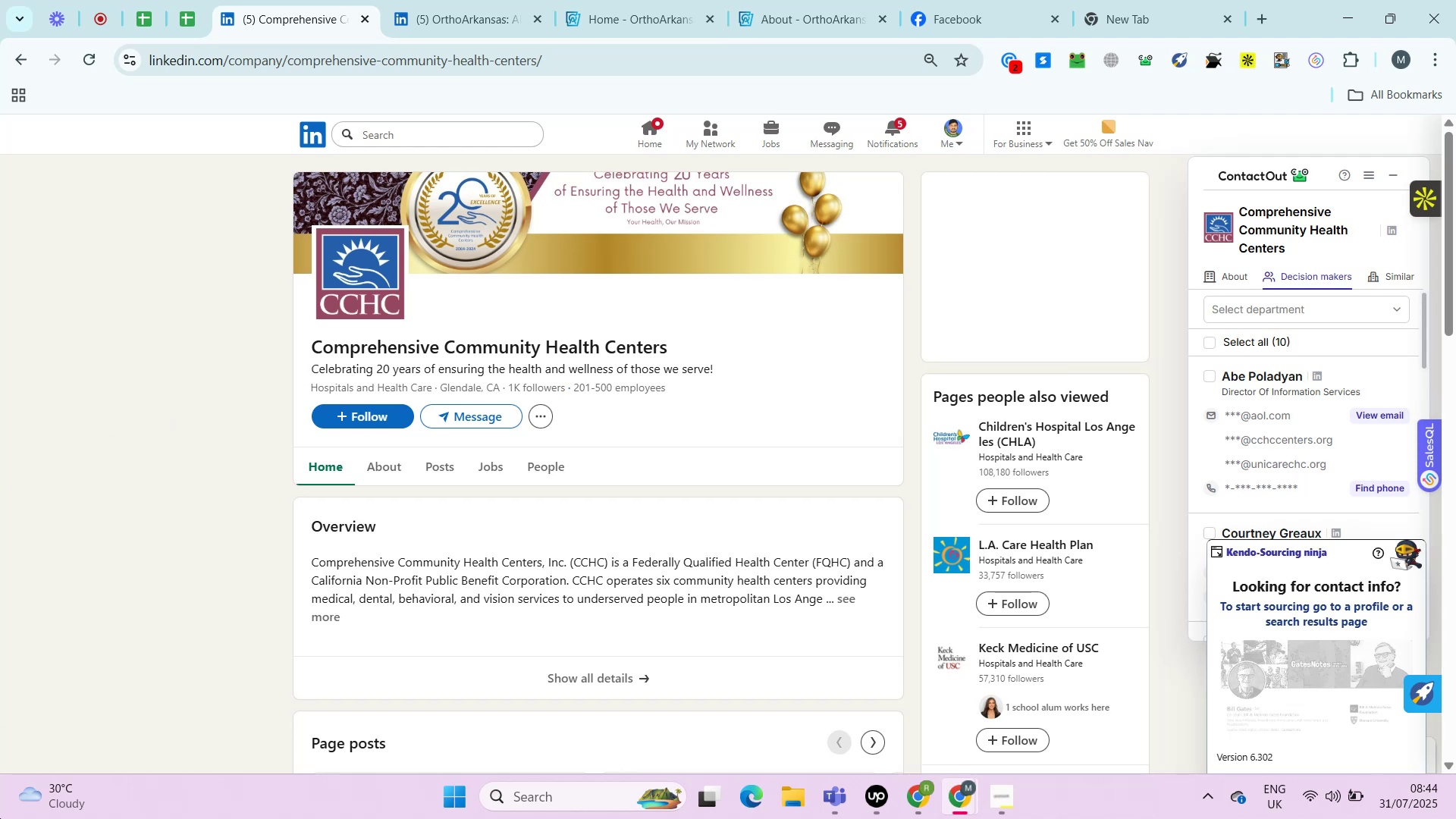 
key(Alt+Control+ControlRight)
 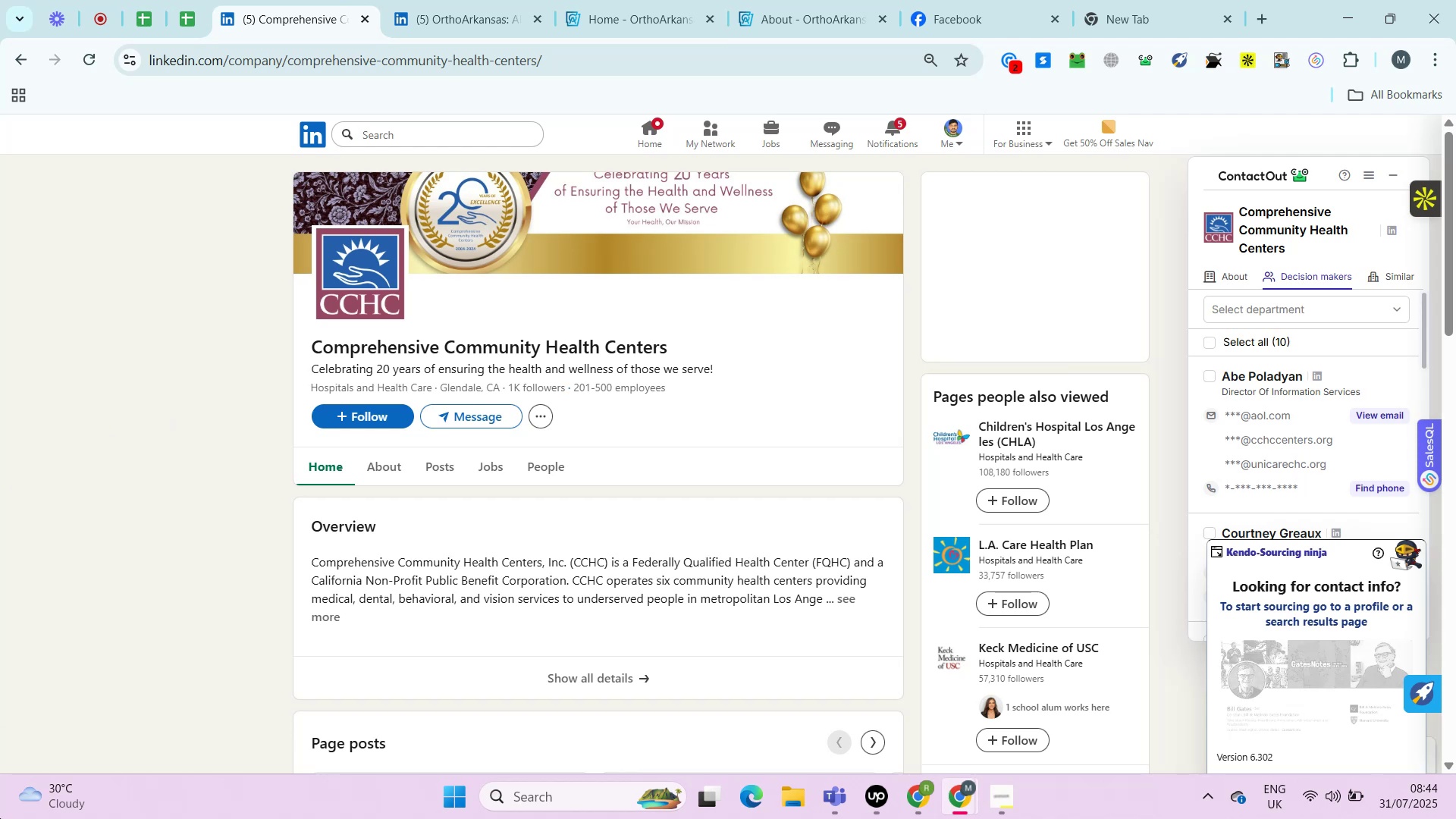 
key(Alt+Control+AltRight)
 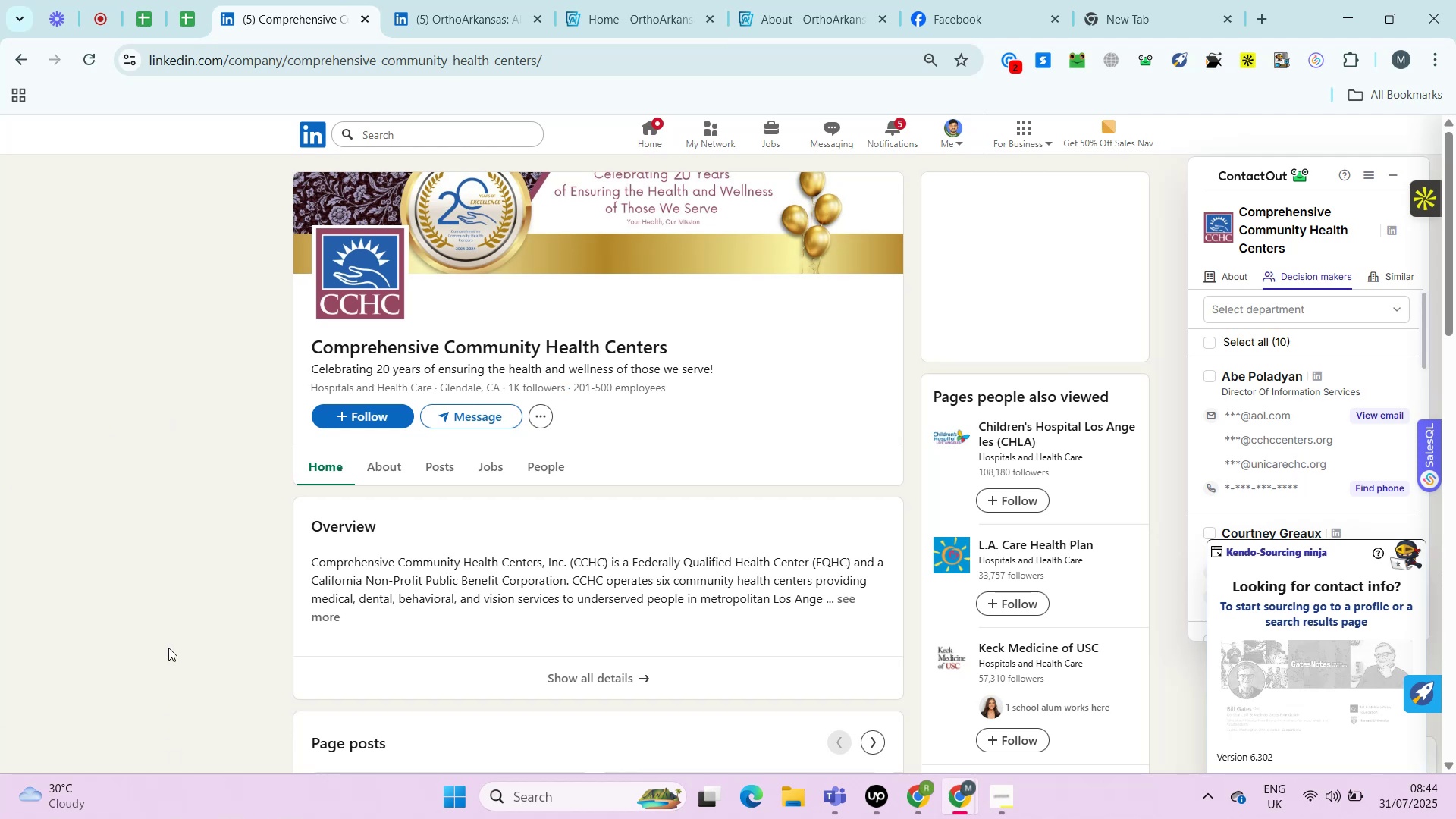 
key(Control+ControlRight)
 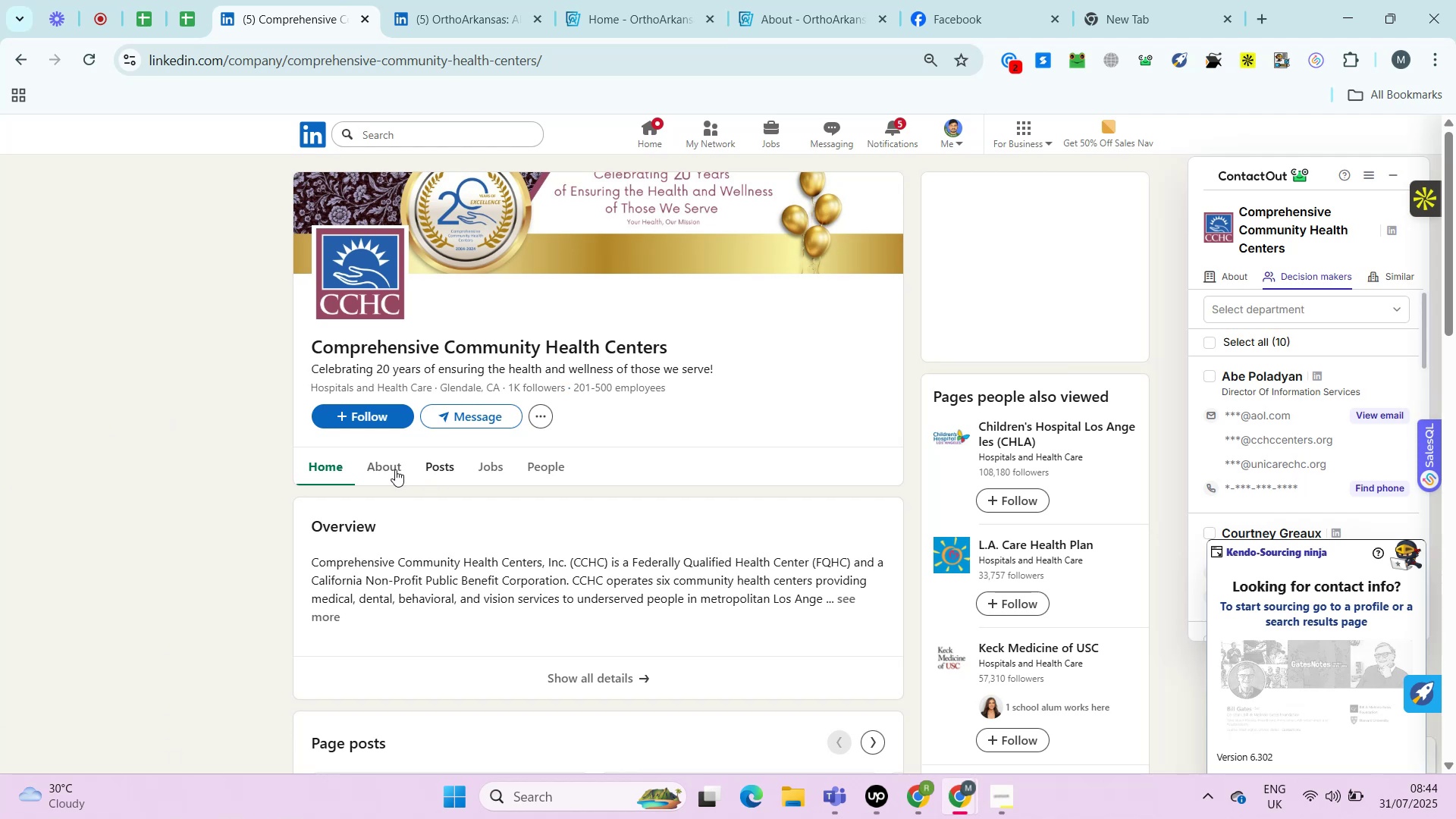 
key(Alt+Control+AltRight)
 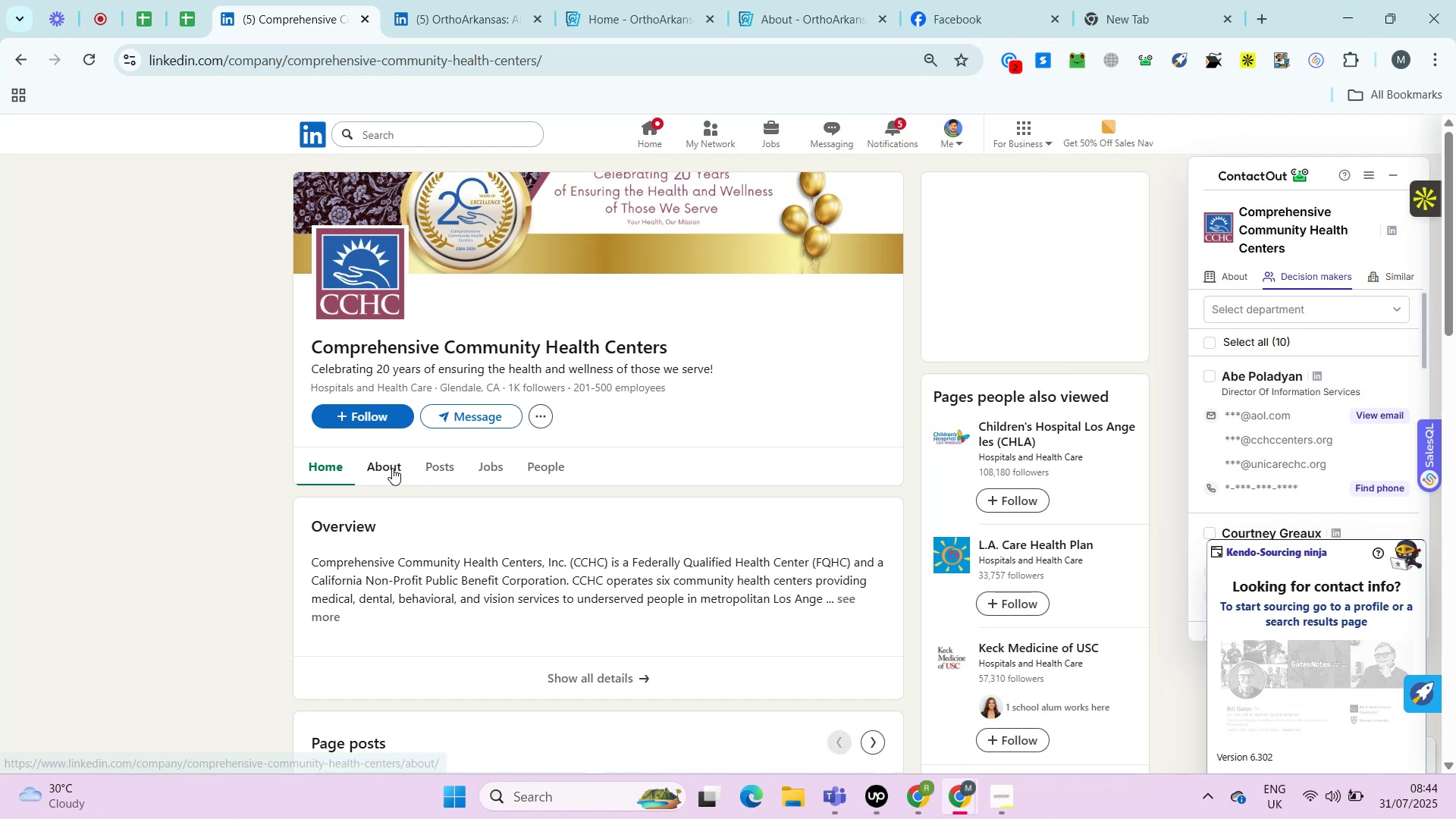 
key(Control+ControlRight)
 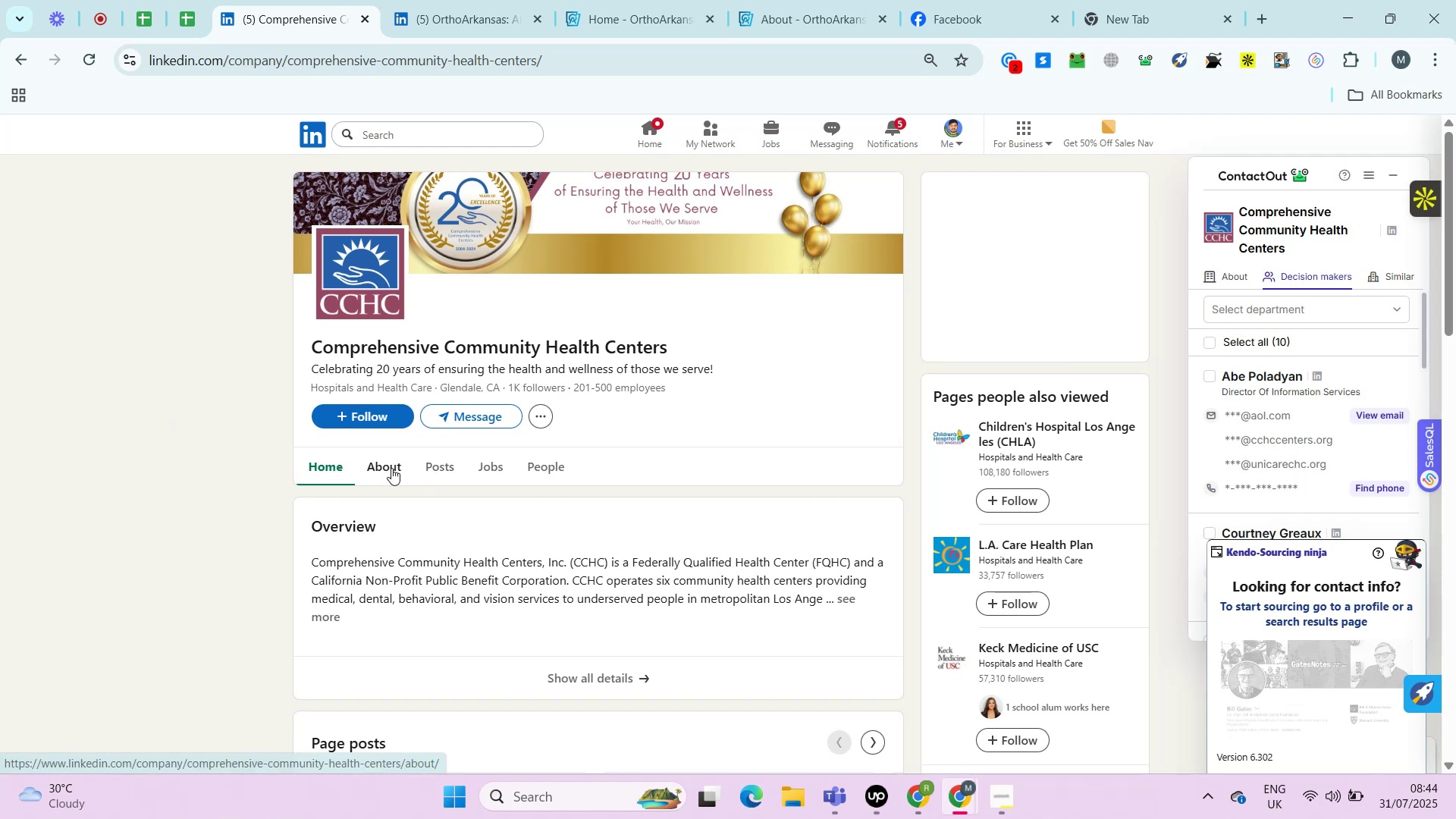 
key(Alt+Control+AltRight)
 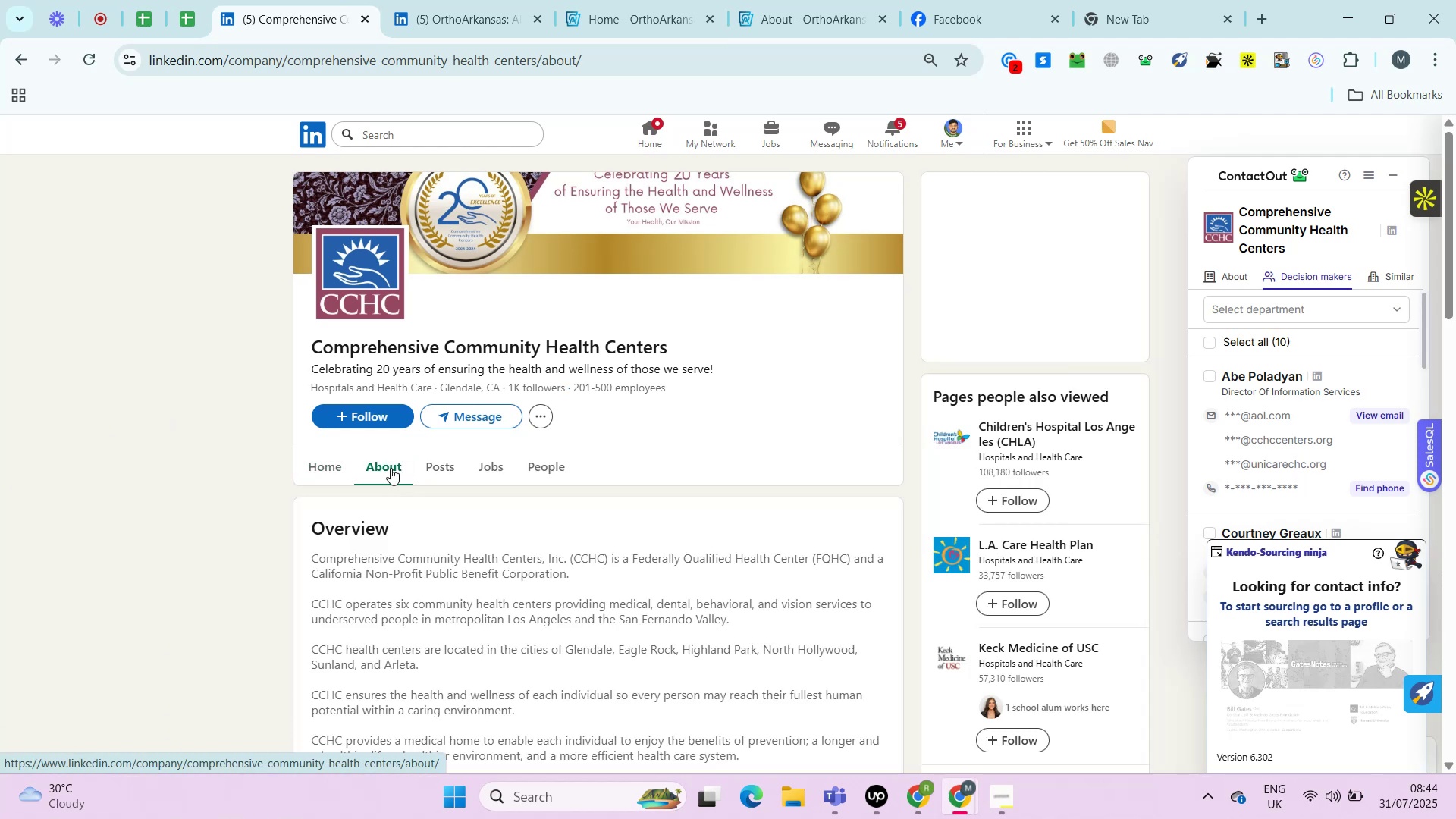 
left_click([391, 468])
 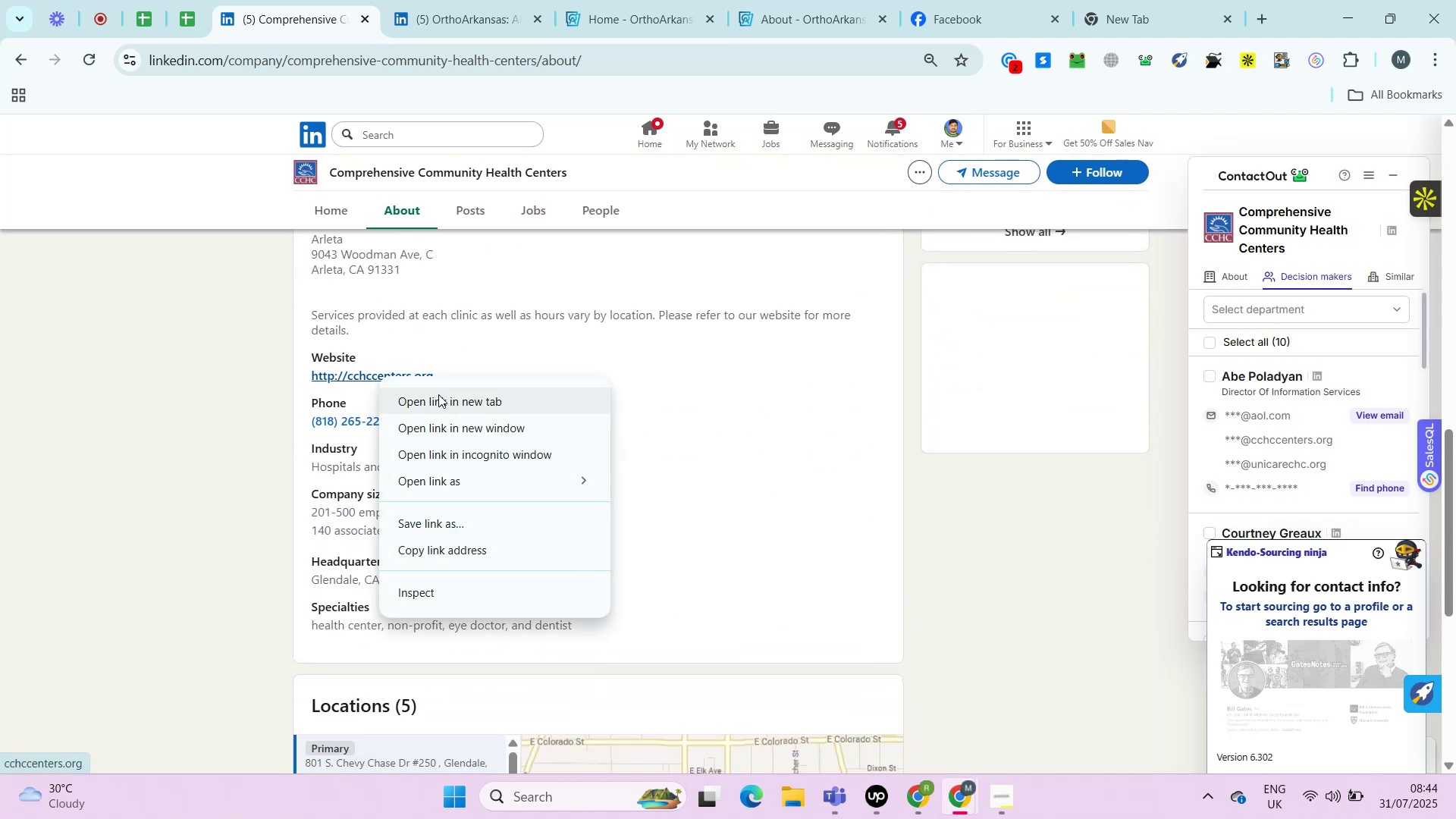 
right_click([379, 375])
 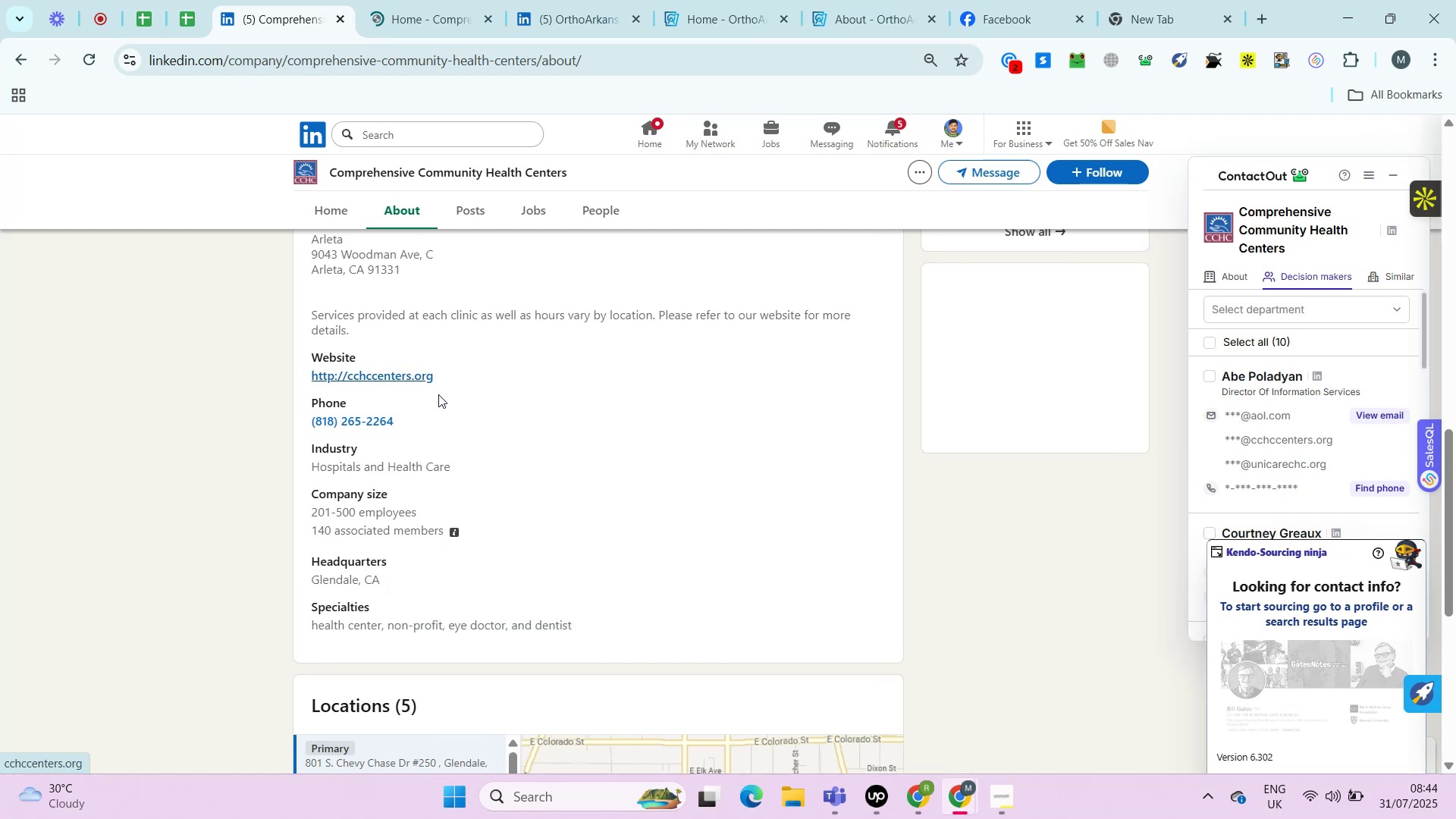 
left_click([438, 394])
 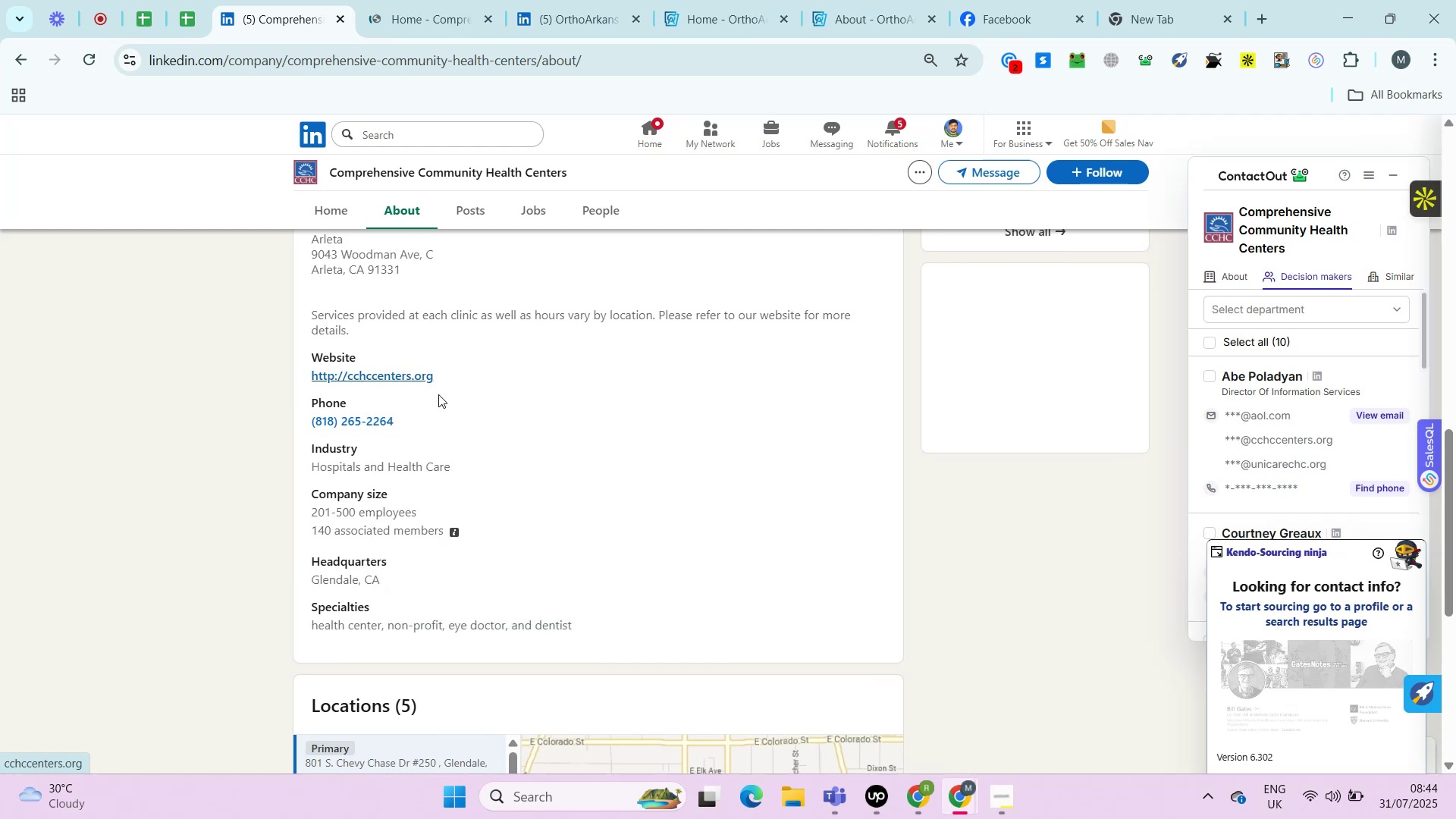 
wait(5.81)
 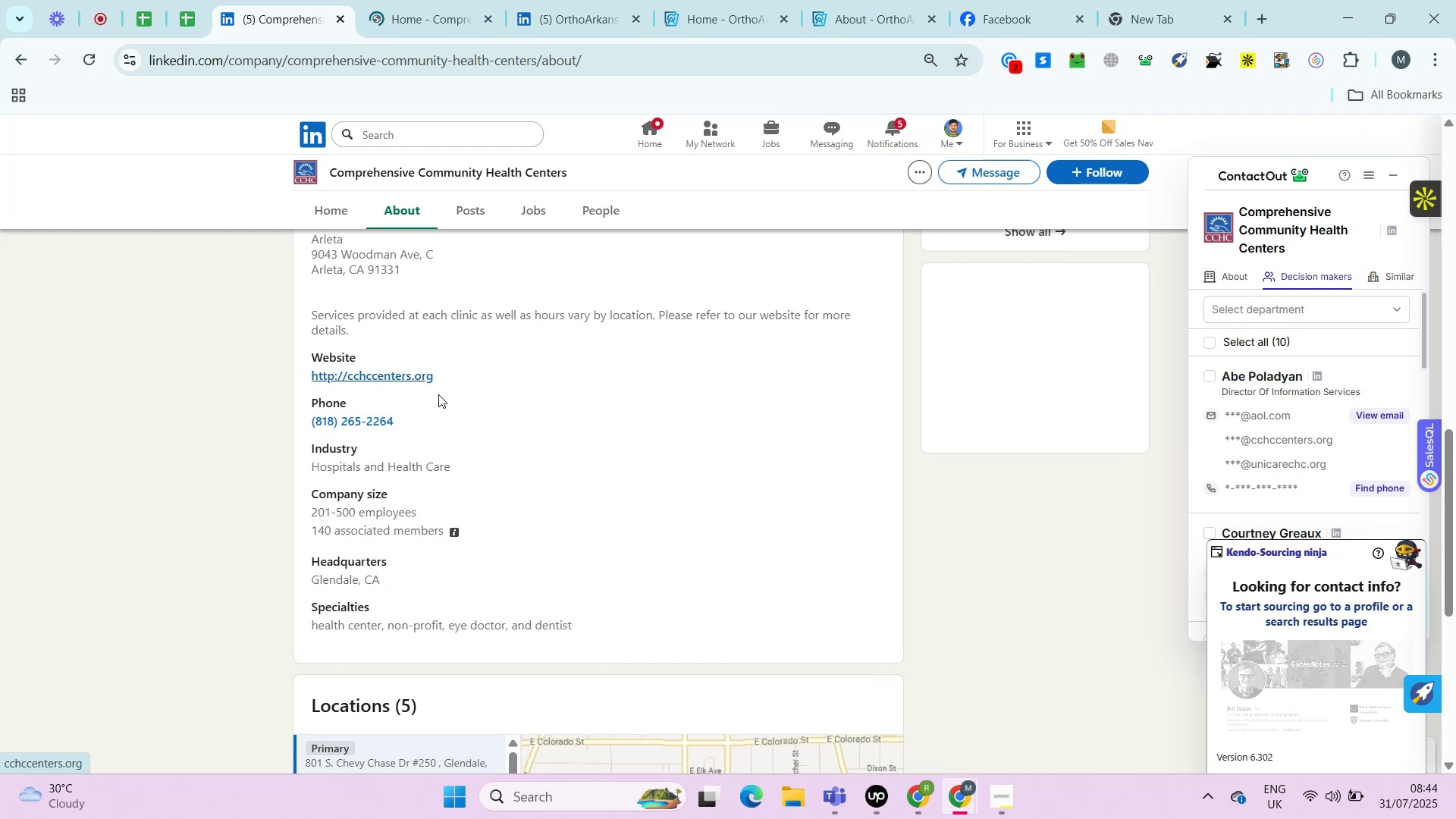 
key(Control+ControlRight)
 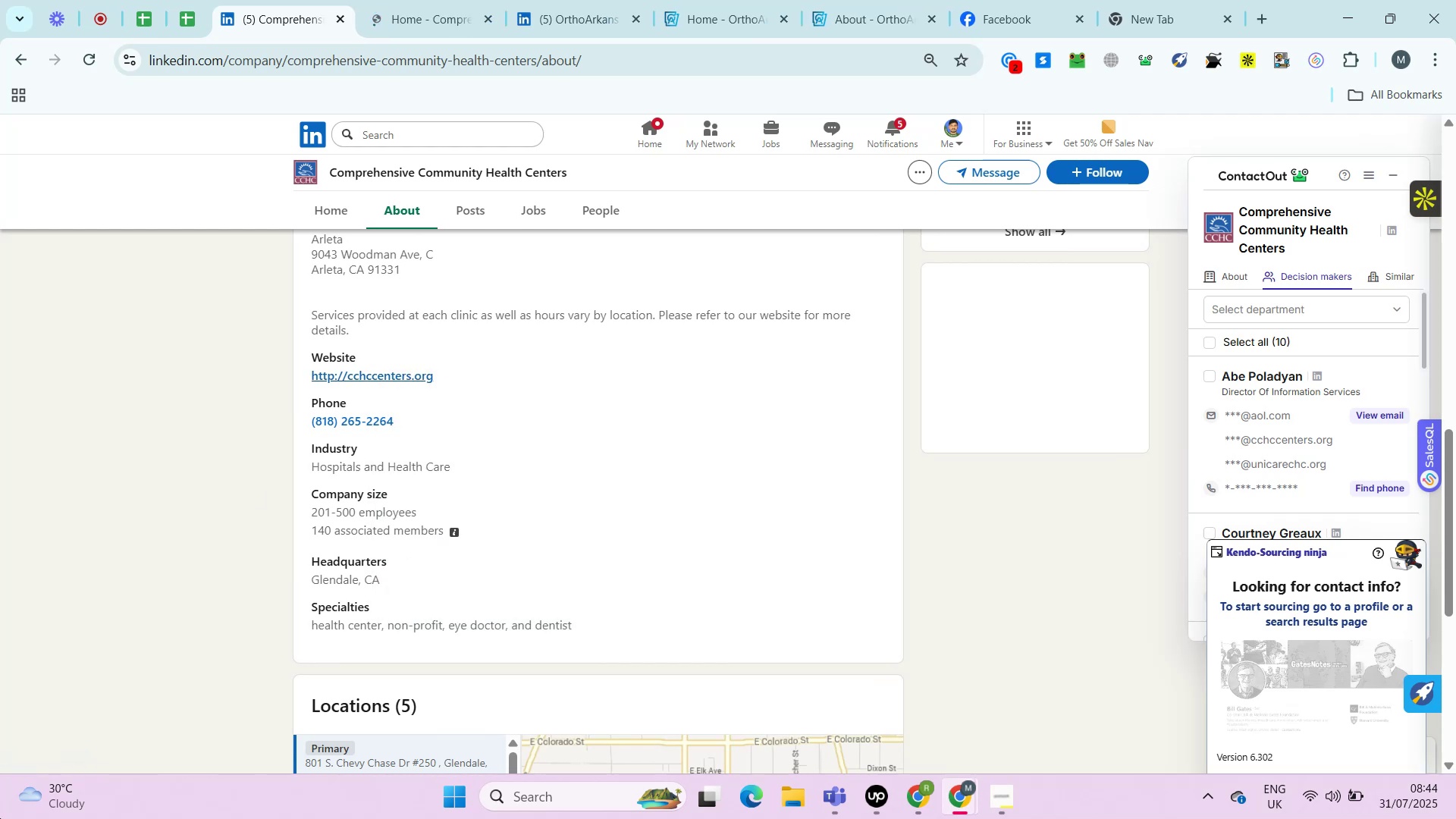 
key(Alt+Control+AltRight)
 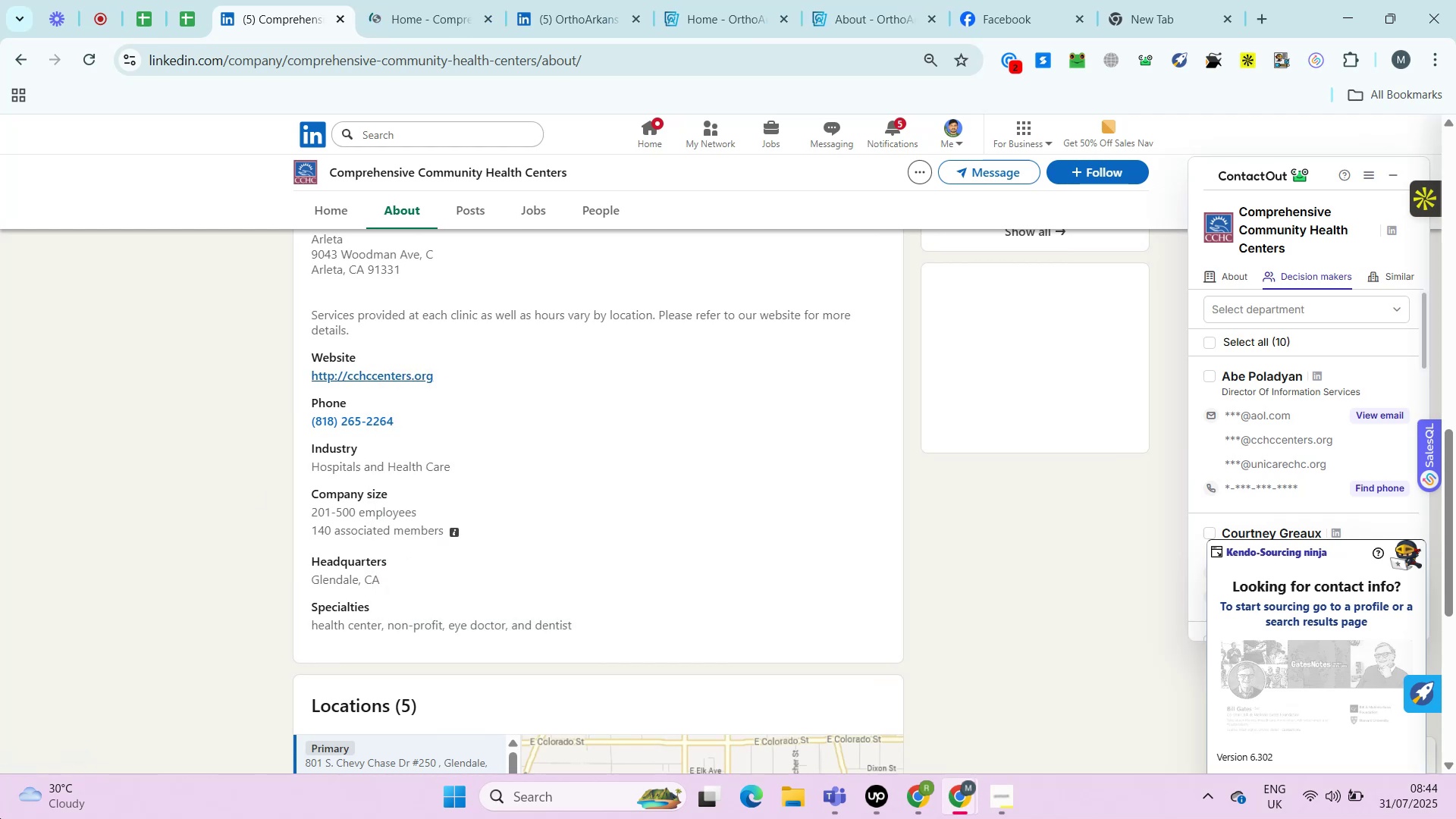 
hold_key(key=ControlRight, duration=0.3)
 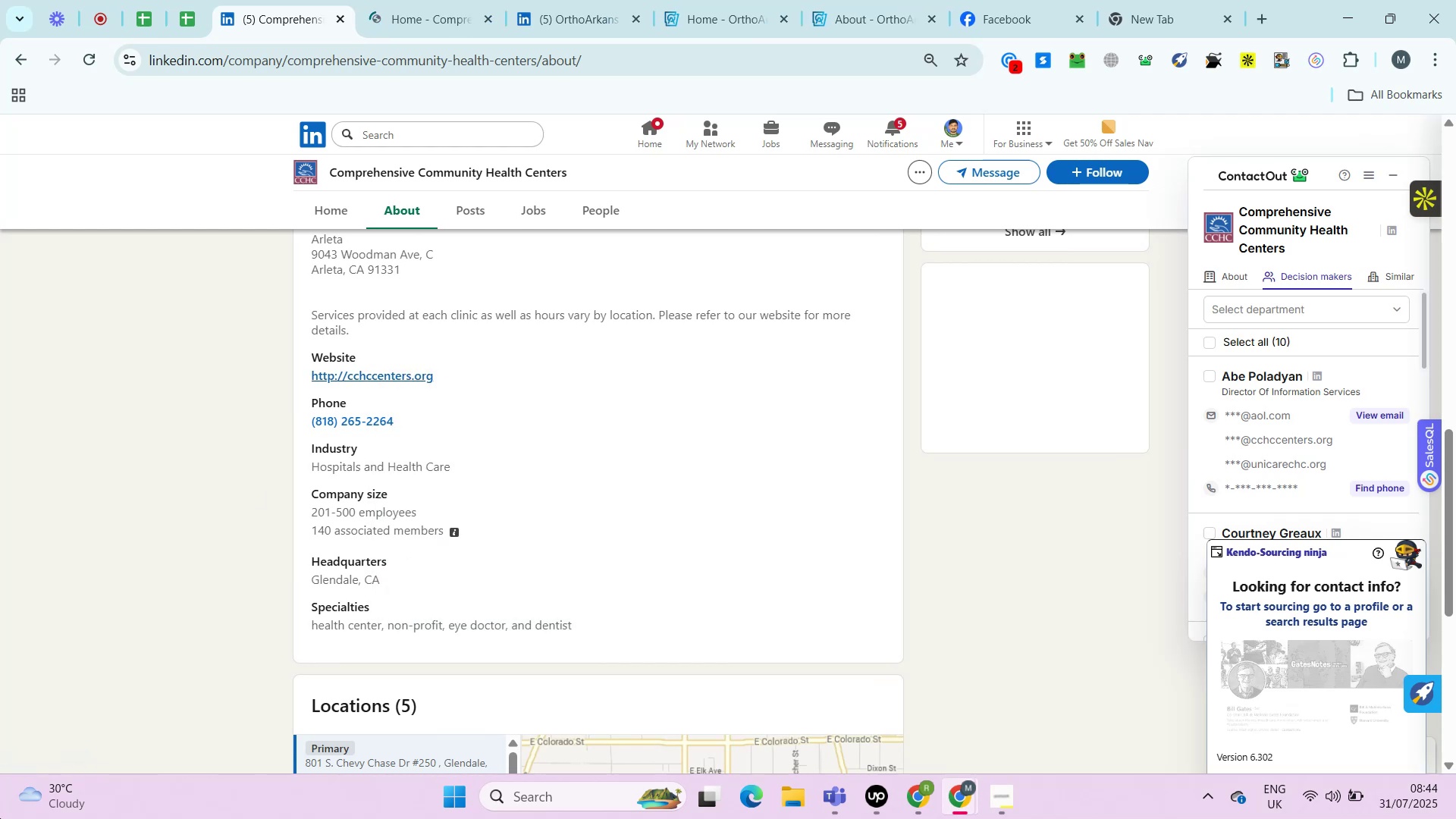 
key(Alt+Control+AltRight)
 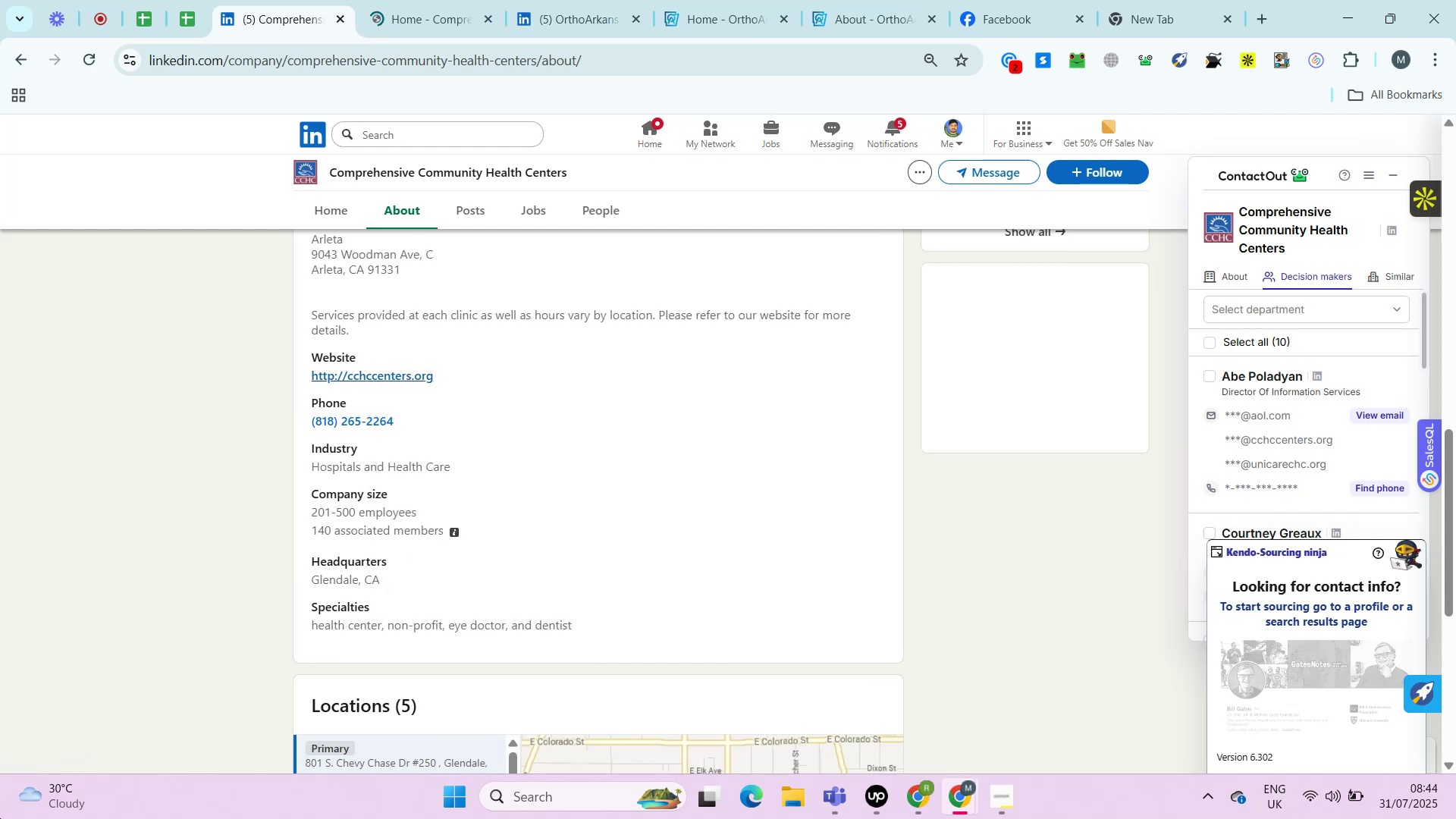 
key(Alt+Control+AltRight)
 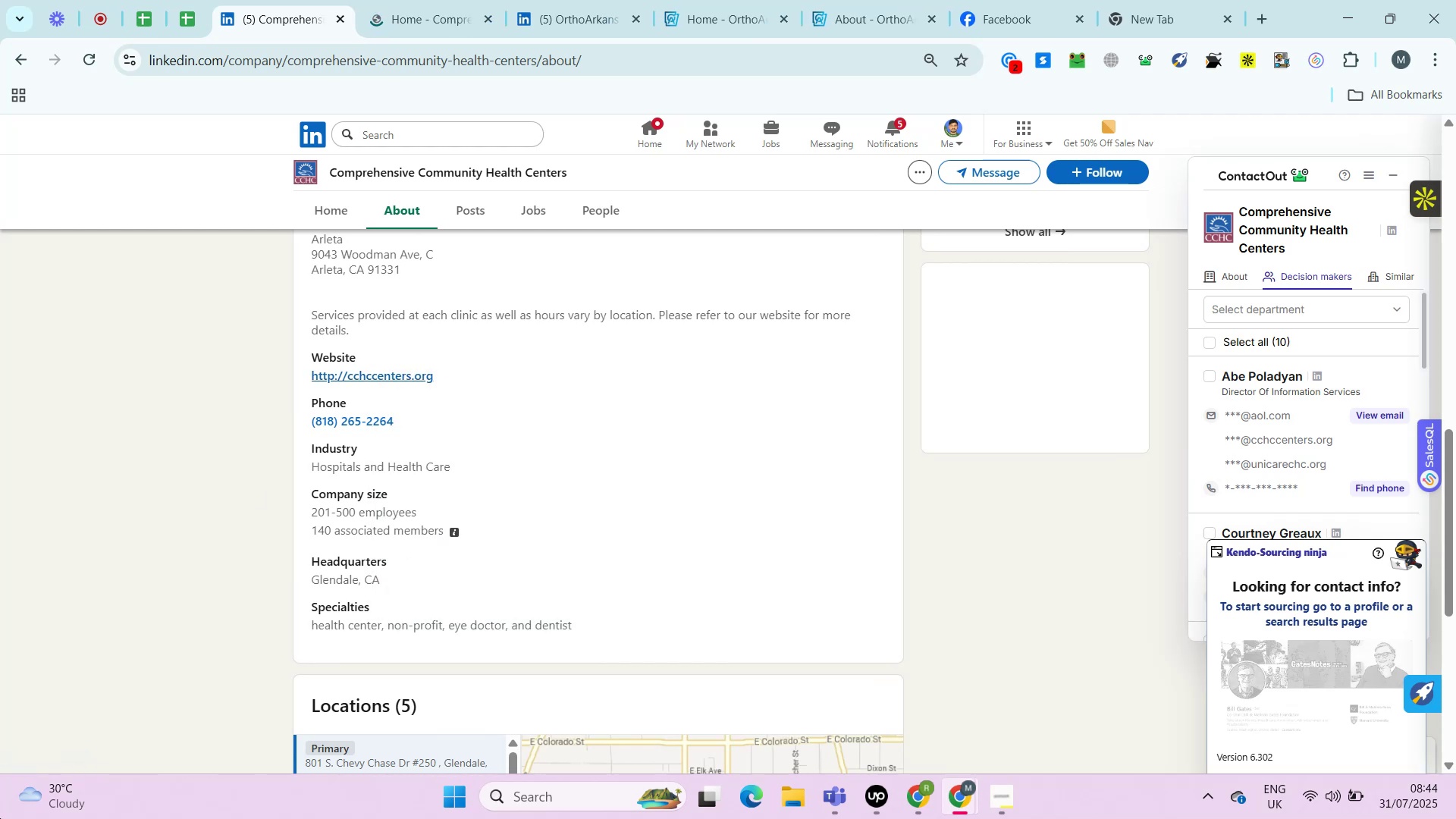 
key(Control+ControlRight)
 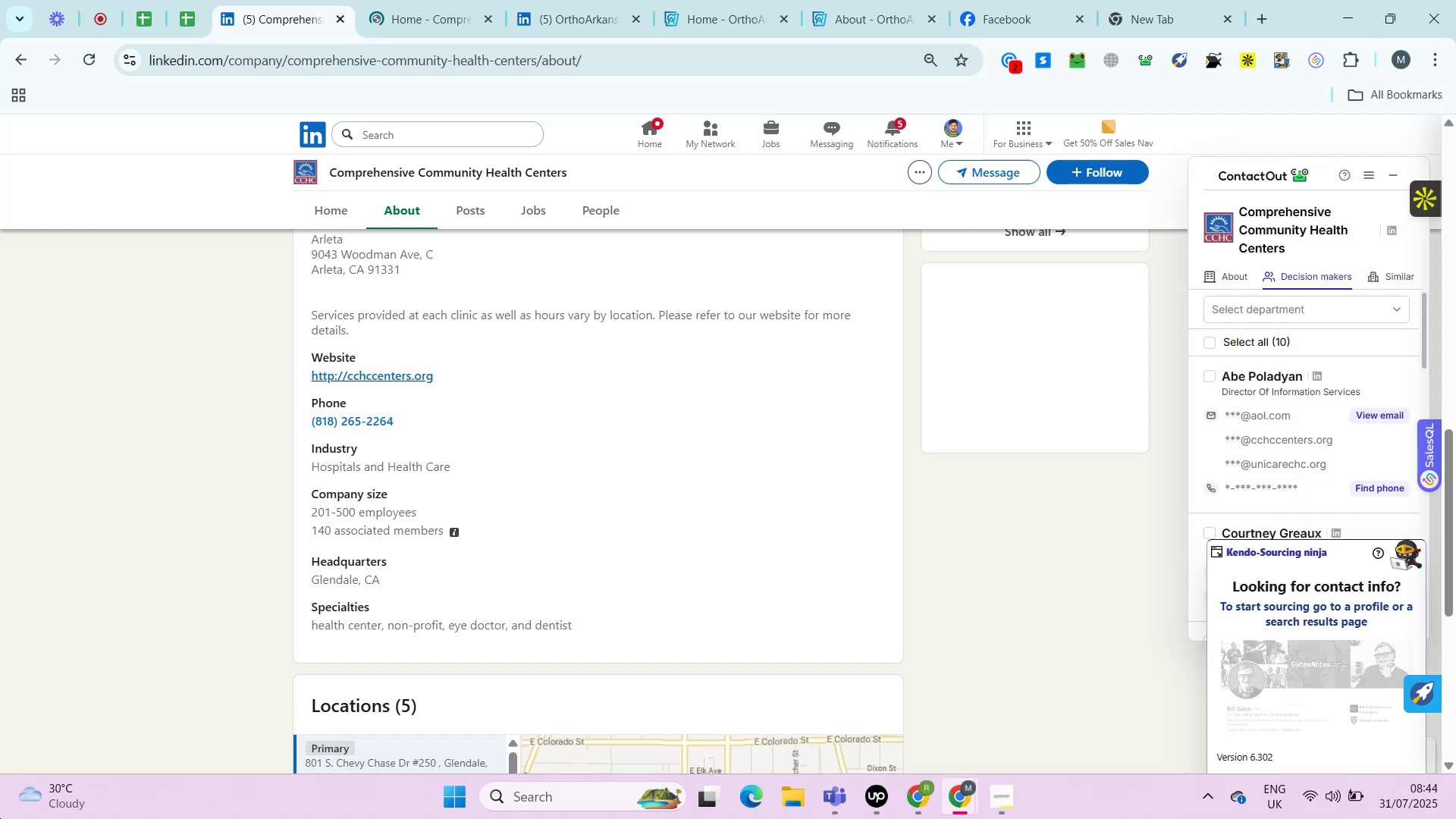 
key(Alt+Control+AltRight)
 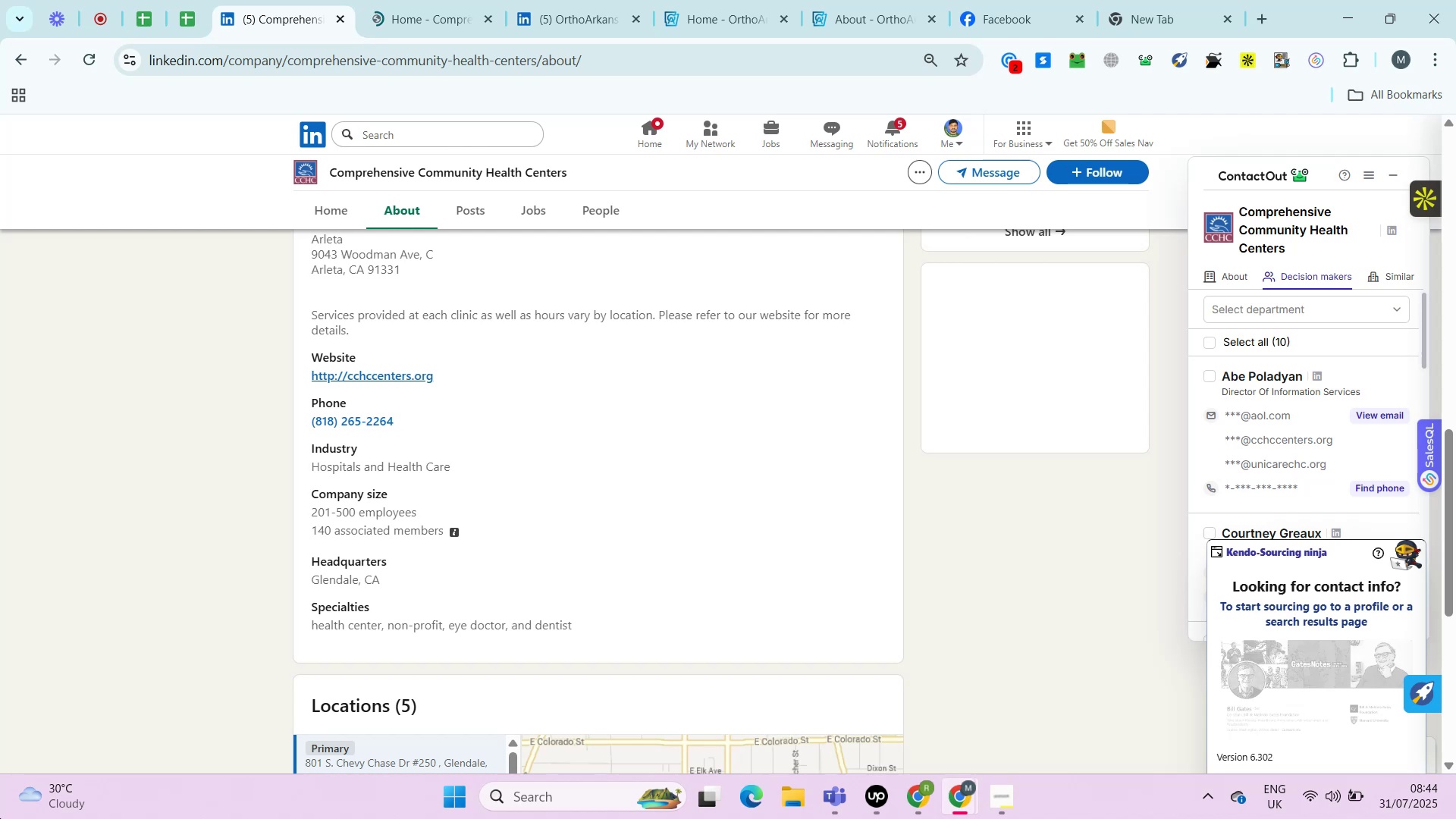 
key(Control+ControlRight)
 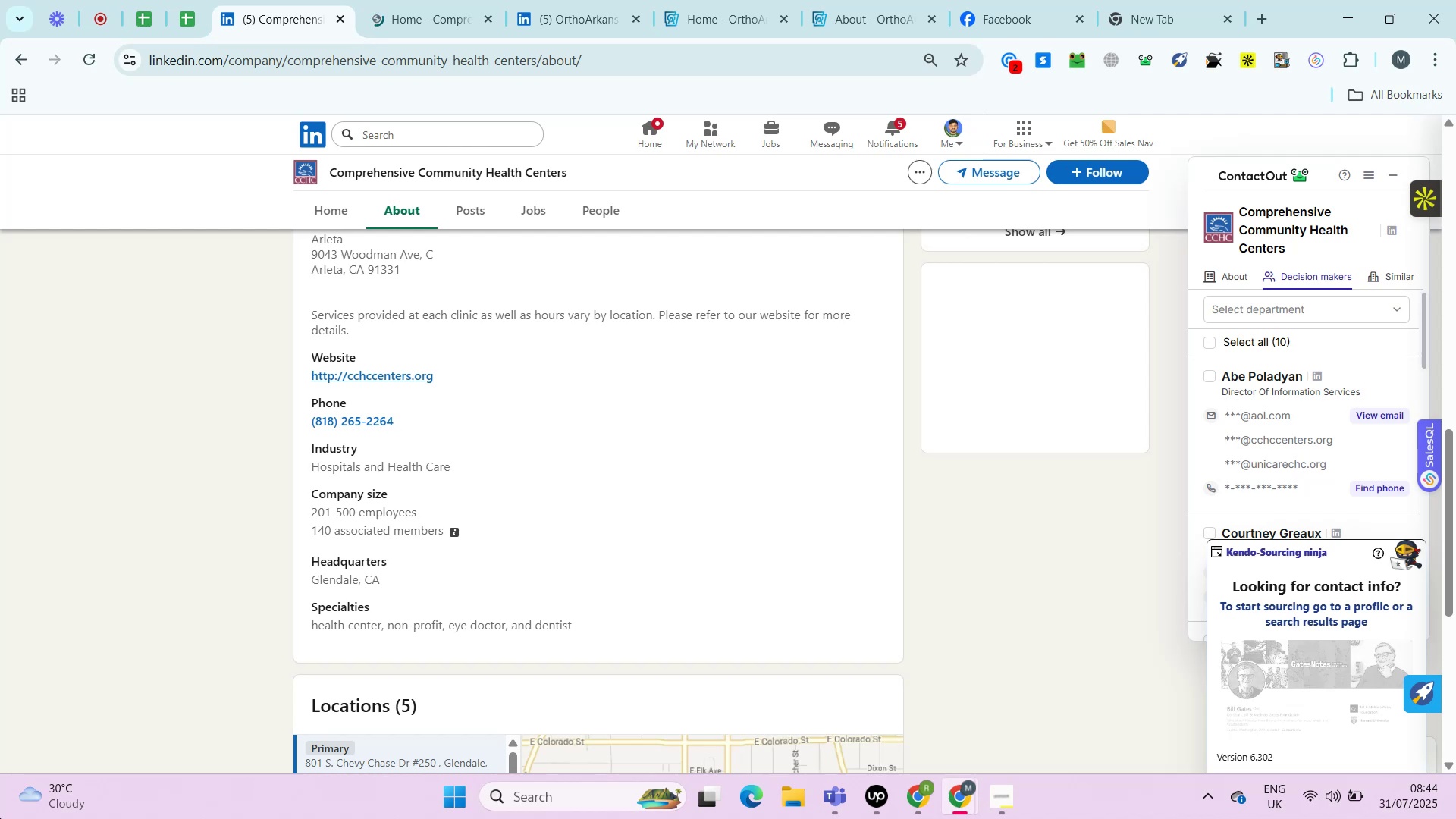 
key(Alt+Control+AltRight)
 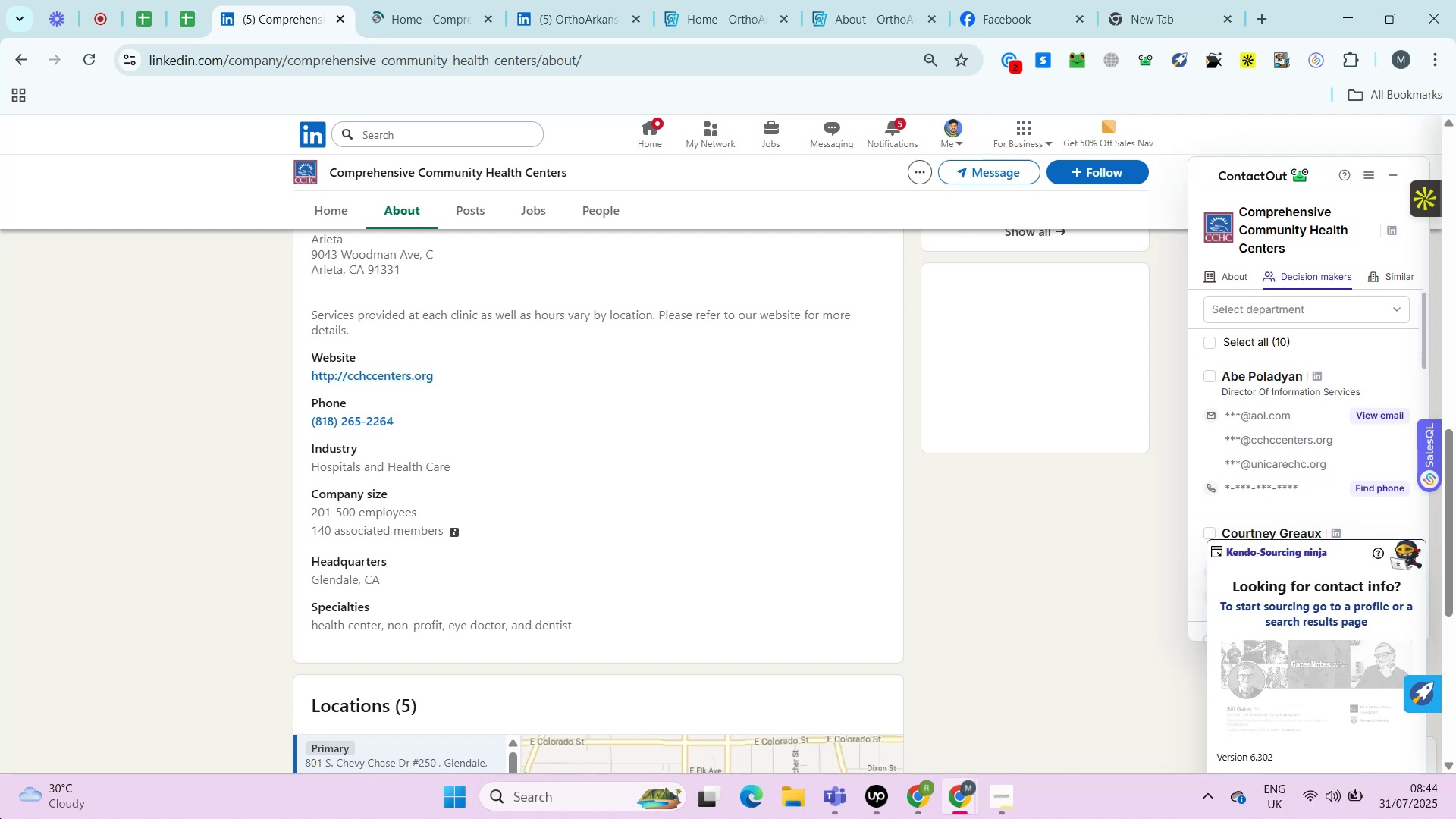 
wait(18.93)
 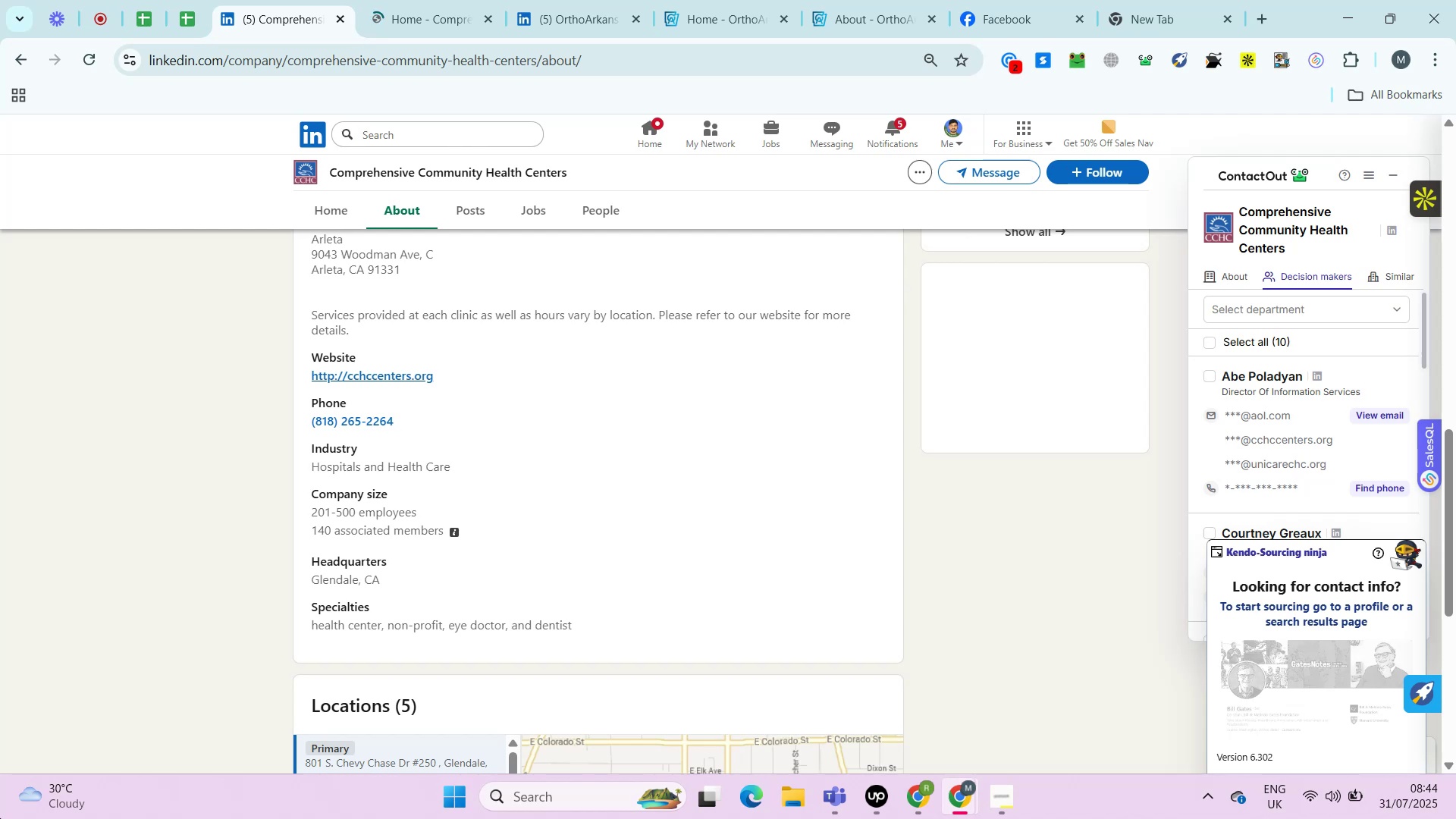 
key(Control+ControlRight)
 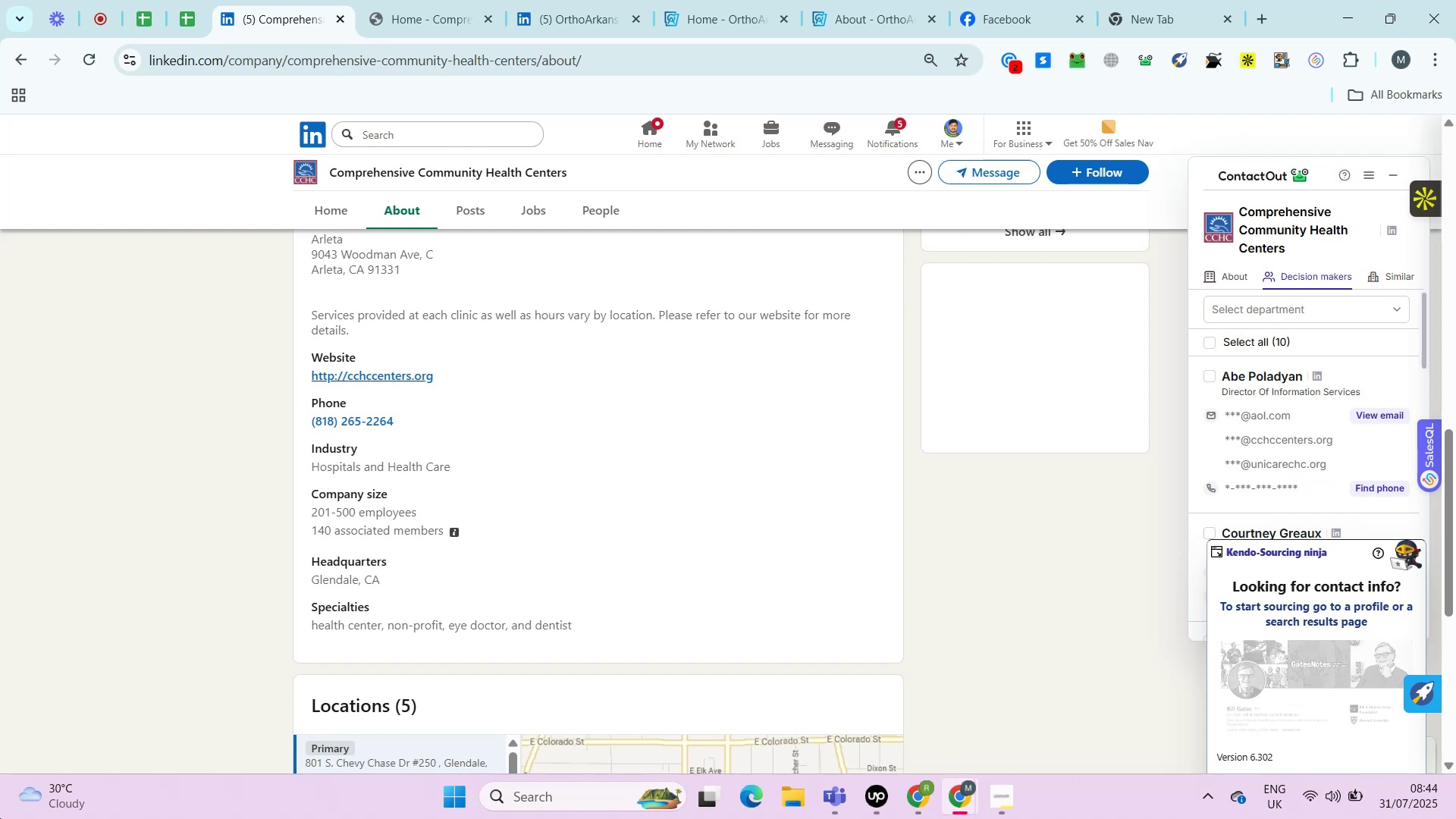 
key(Alt+Control+AltRight)
 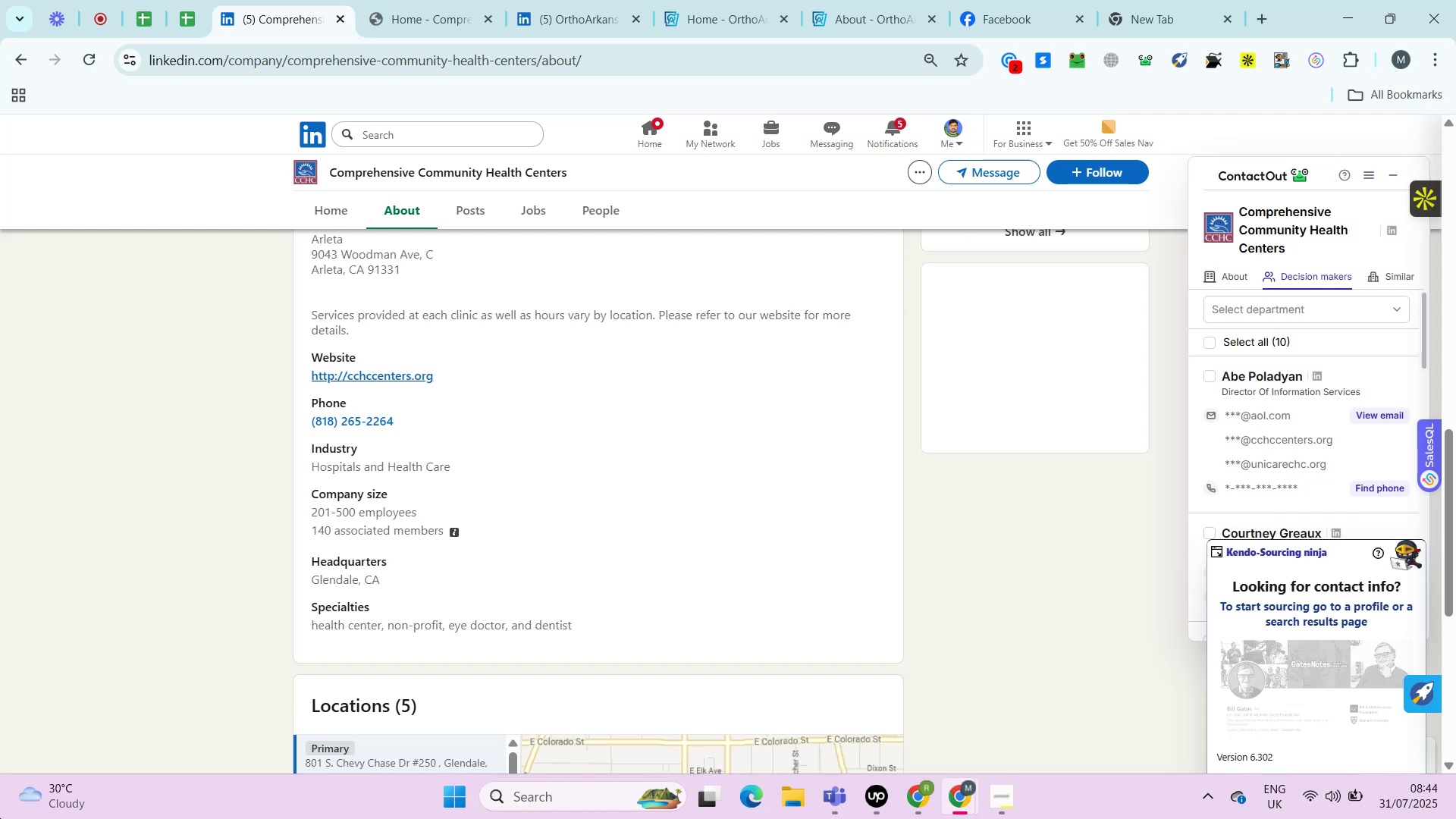 
key(Control+ControlRight)
 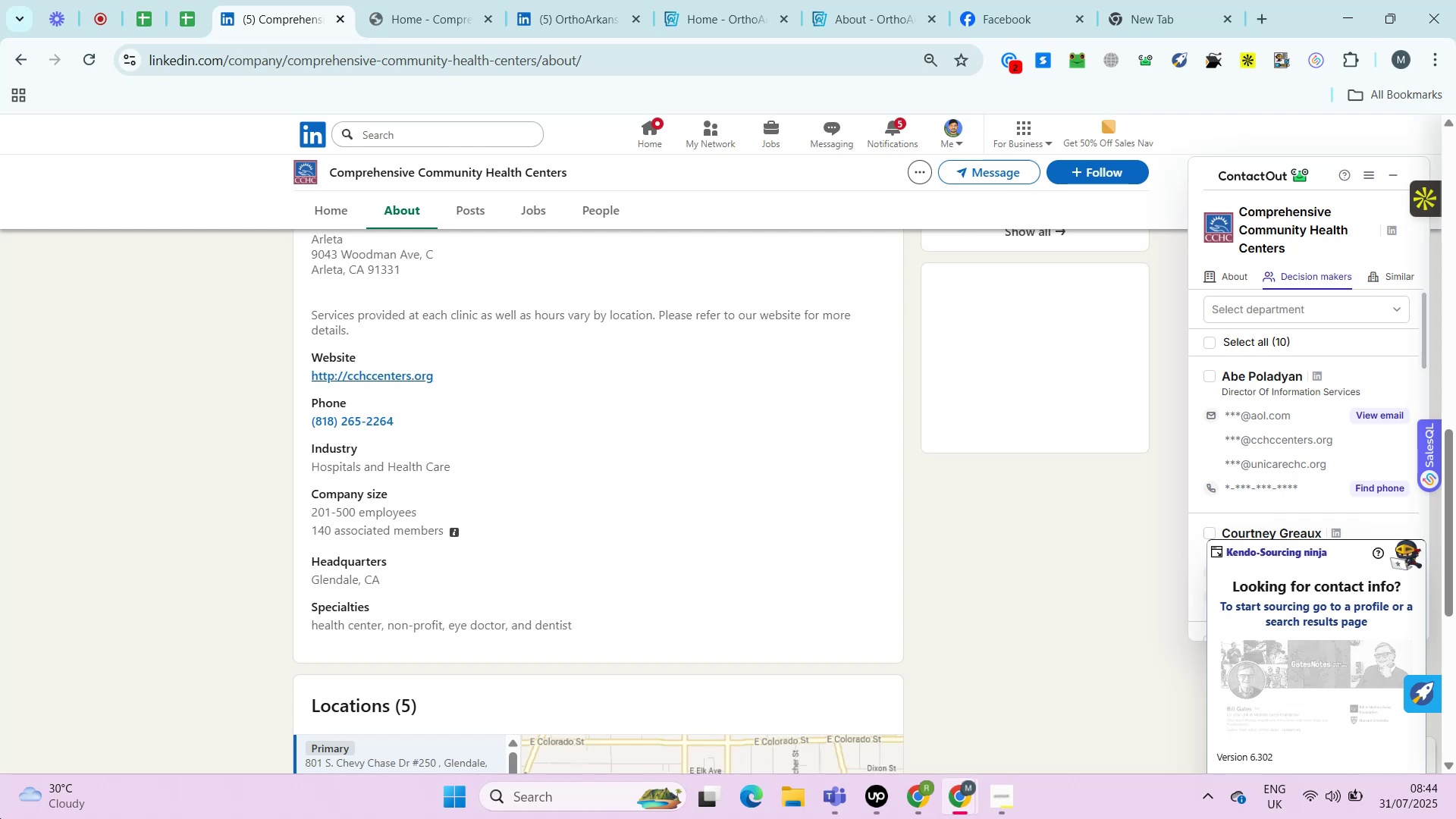 
key(Alt+Control+AltRight)
 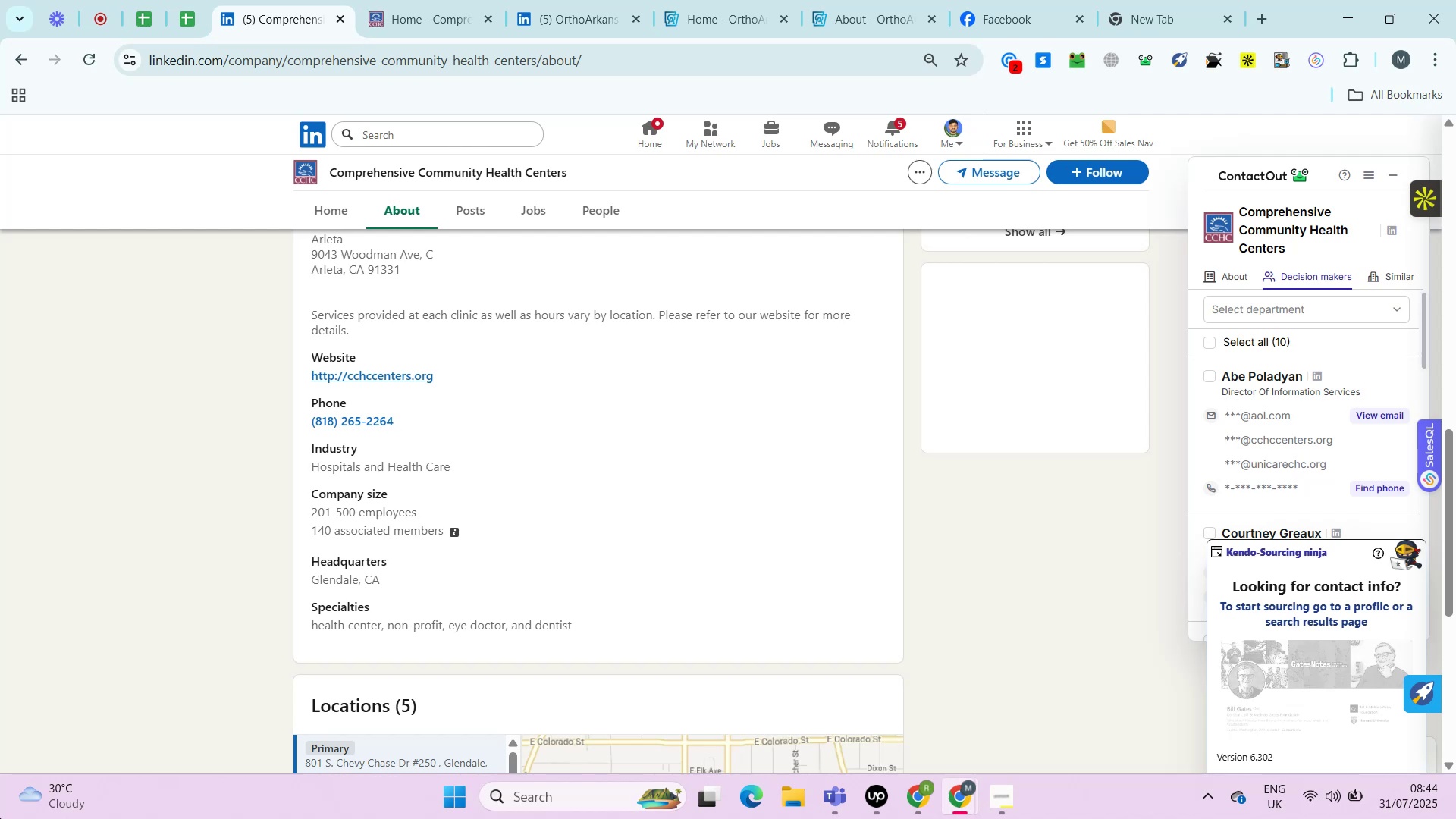 
wait(8.54)
 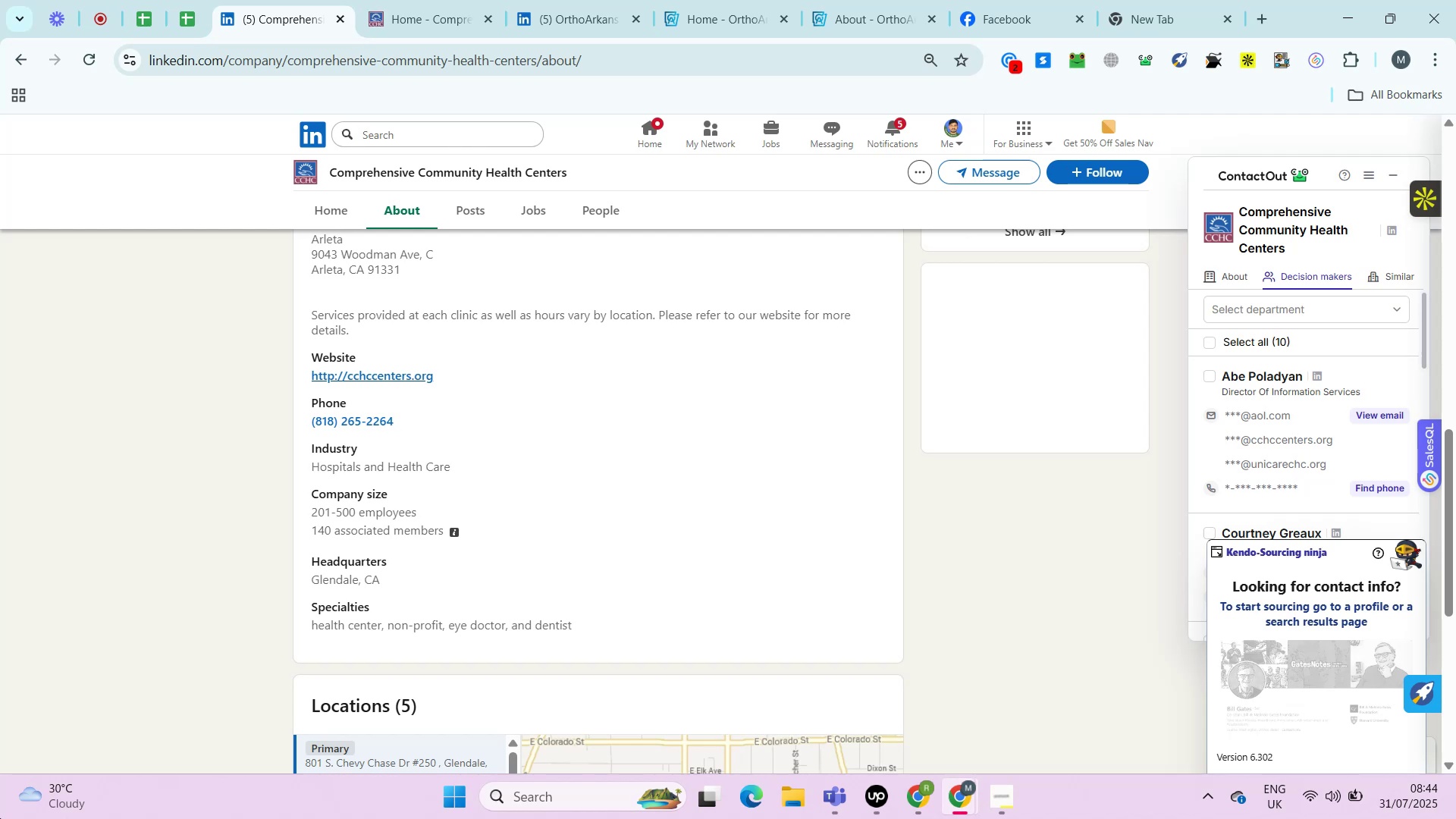 
key(Control+ControlRight)
 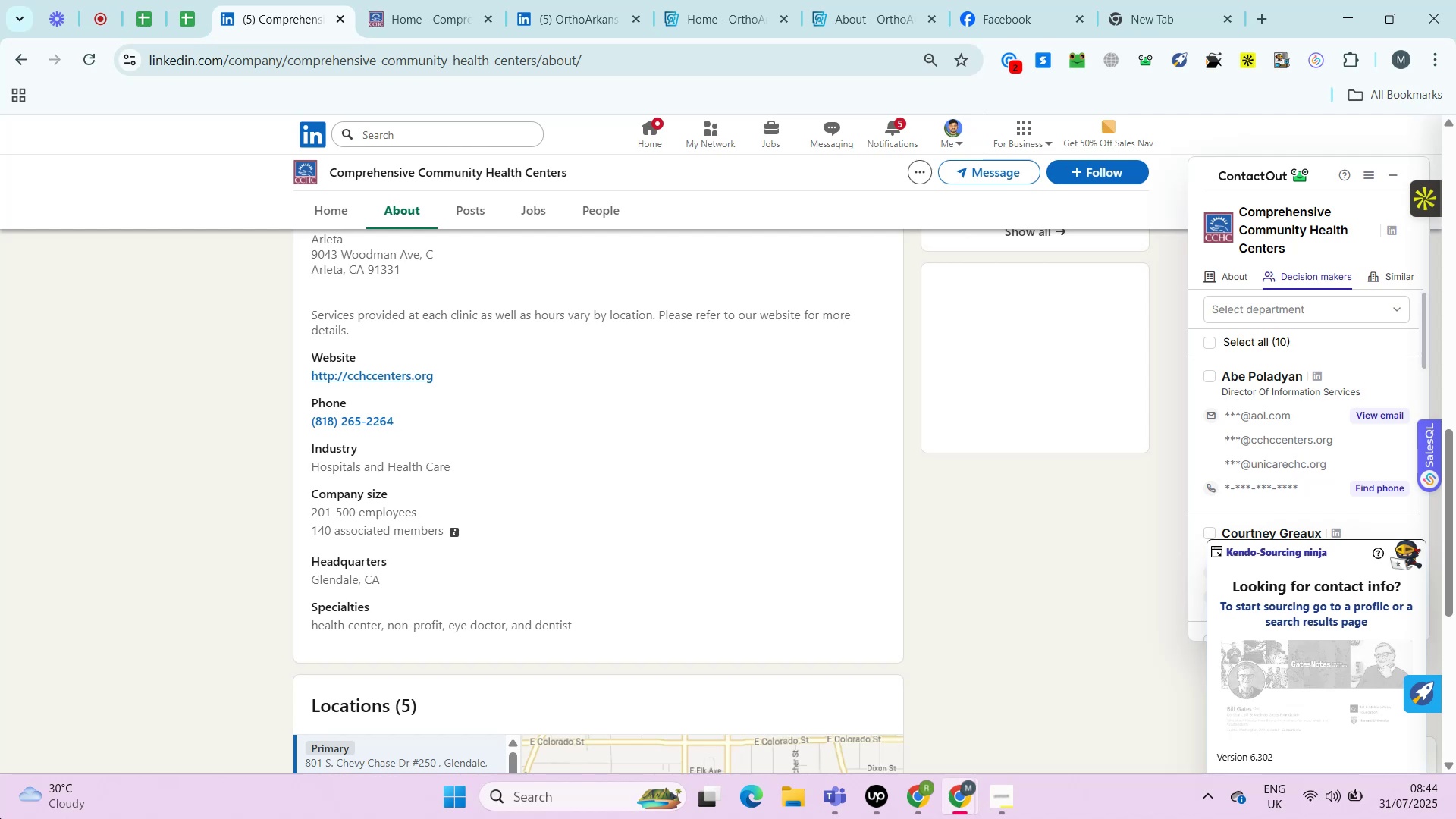 
key(Alt+Control+AltRight)
 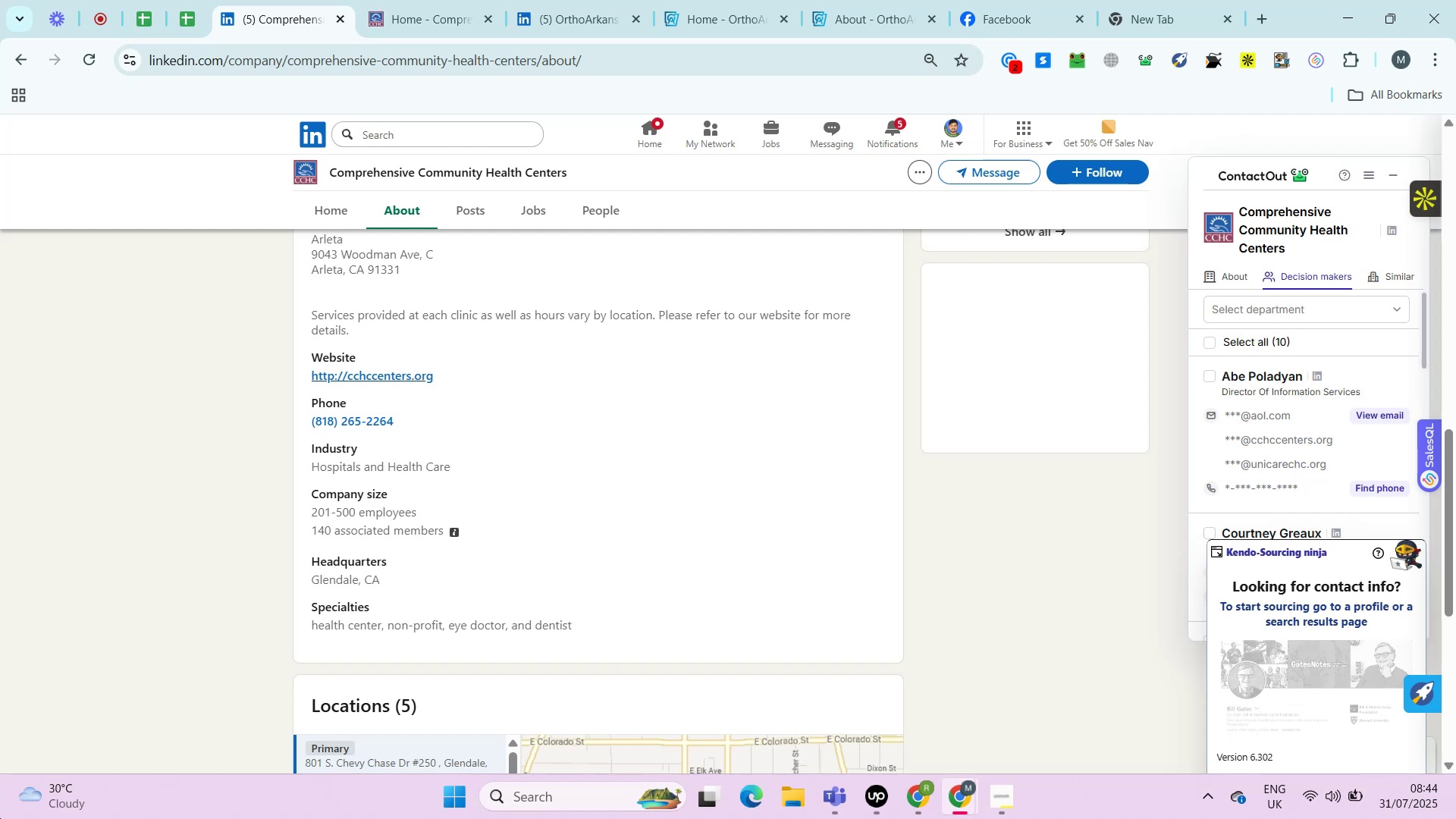 
key(Alt+Control+ControlRight)
 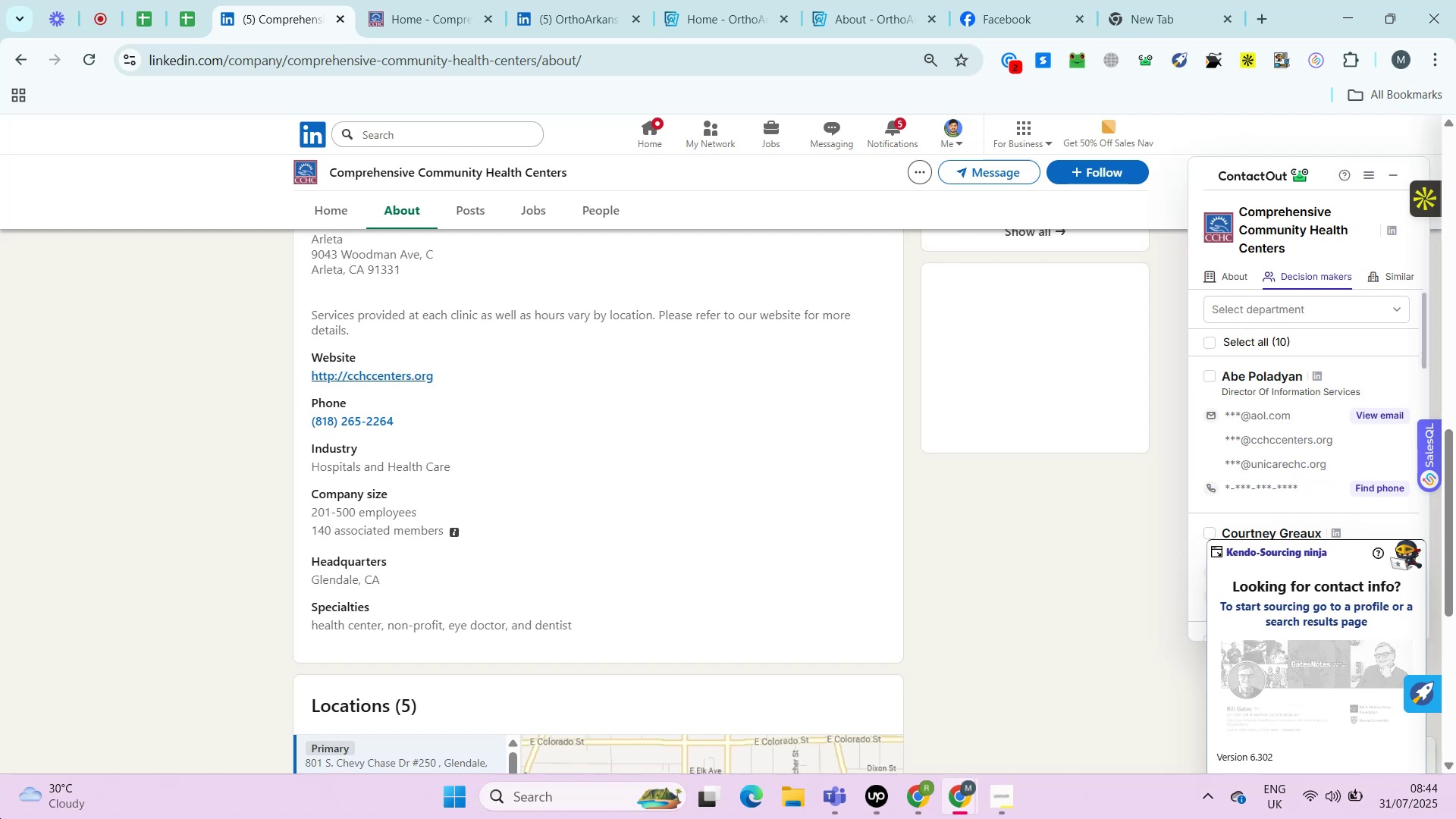 
key(Alt+Control+AltRight)
 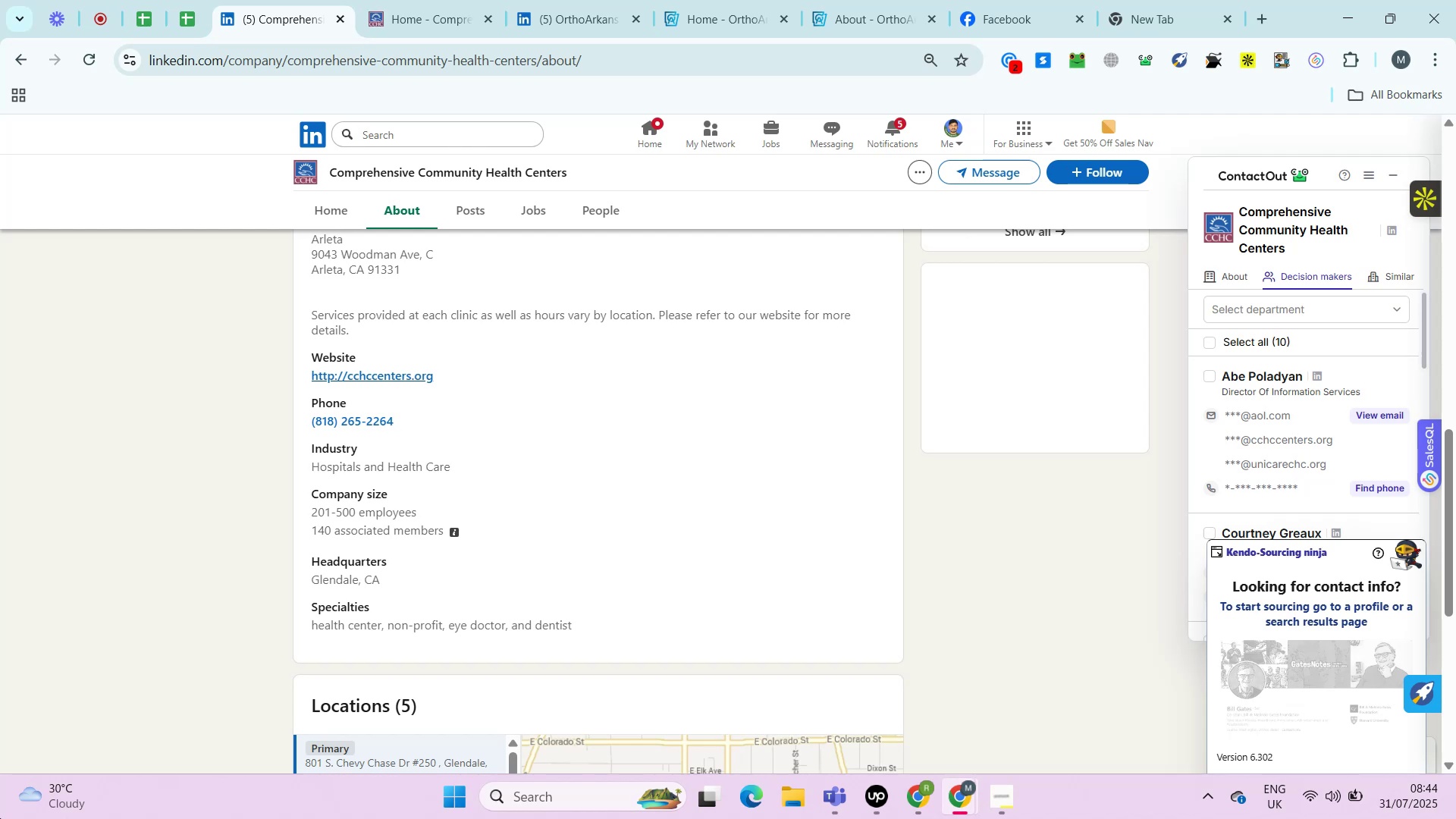 
key(Alt+Control+AltRight)
 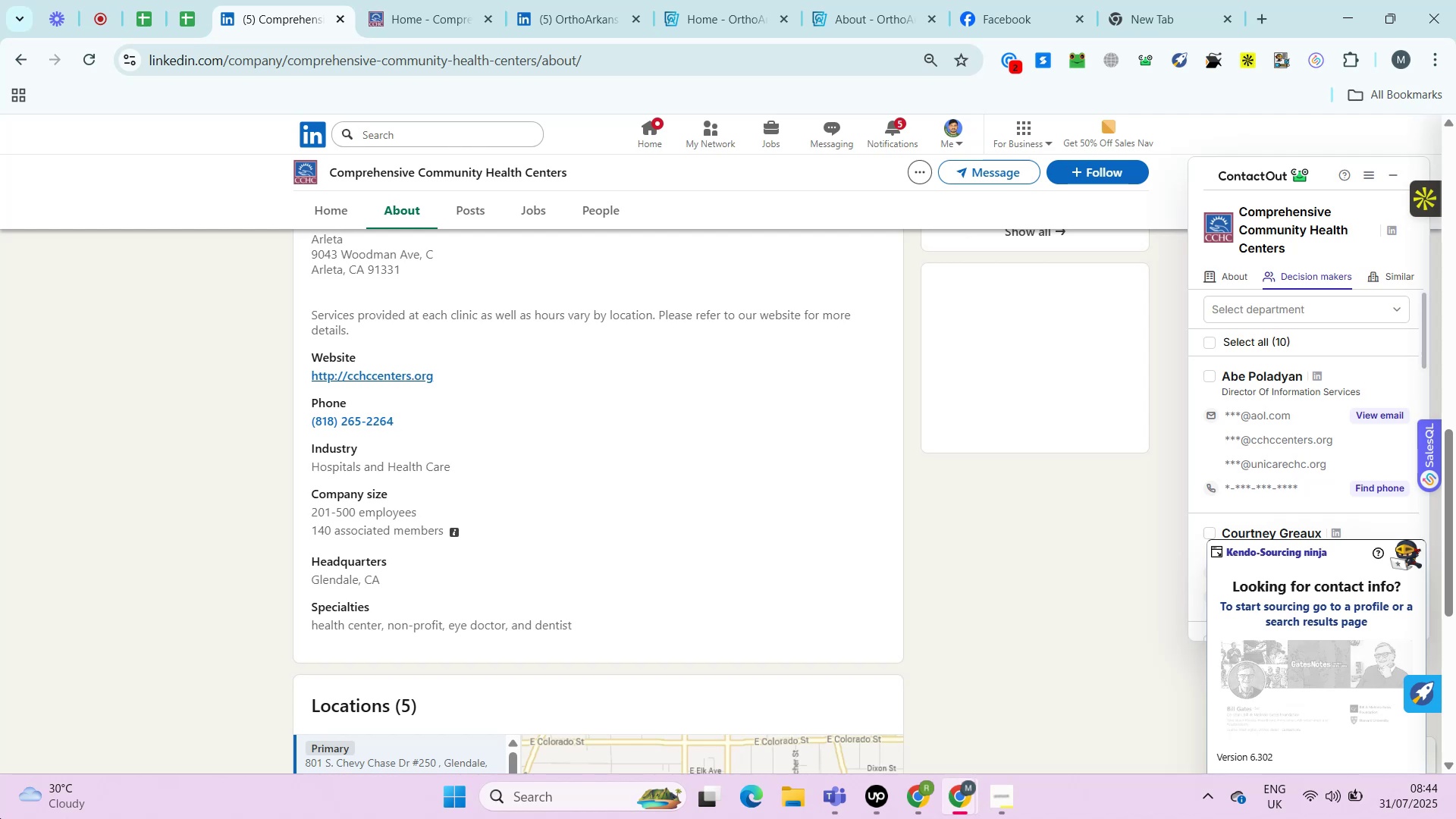 
key(Alt+Control+ControlRight)
 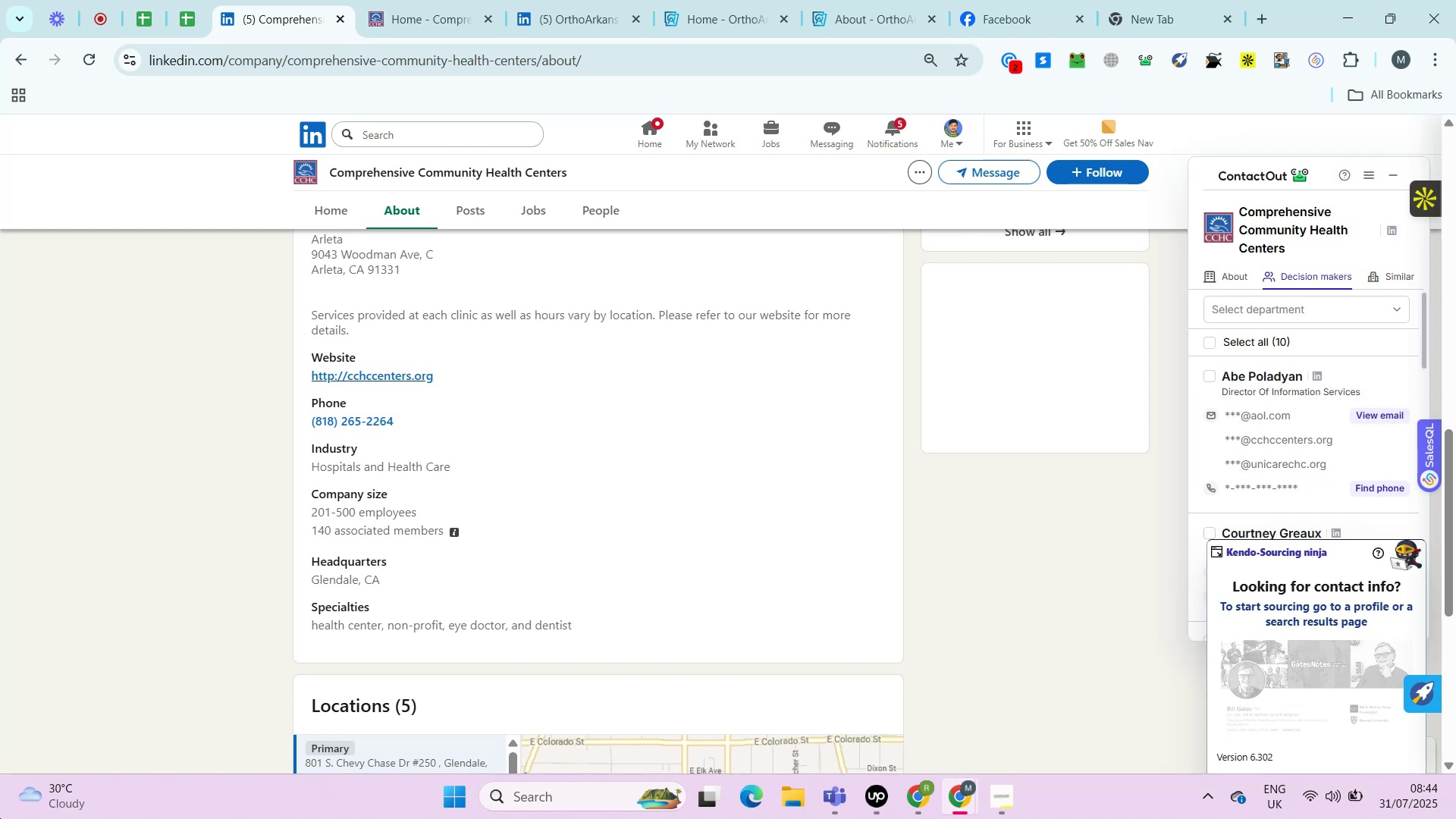 
key(Control+ControlRight)
 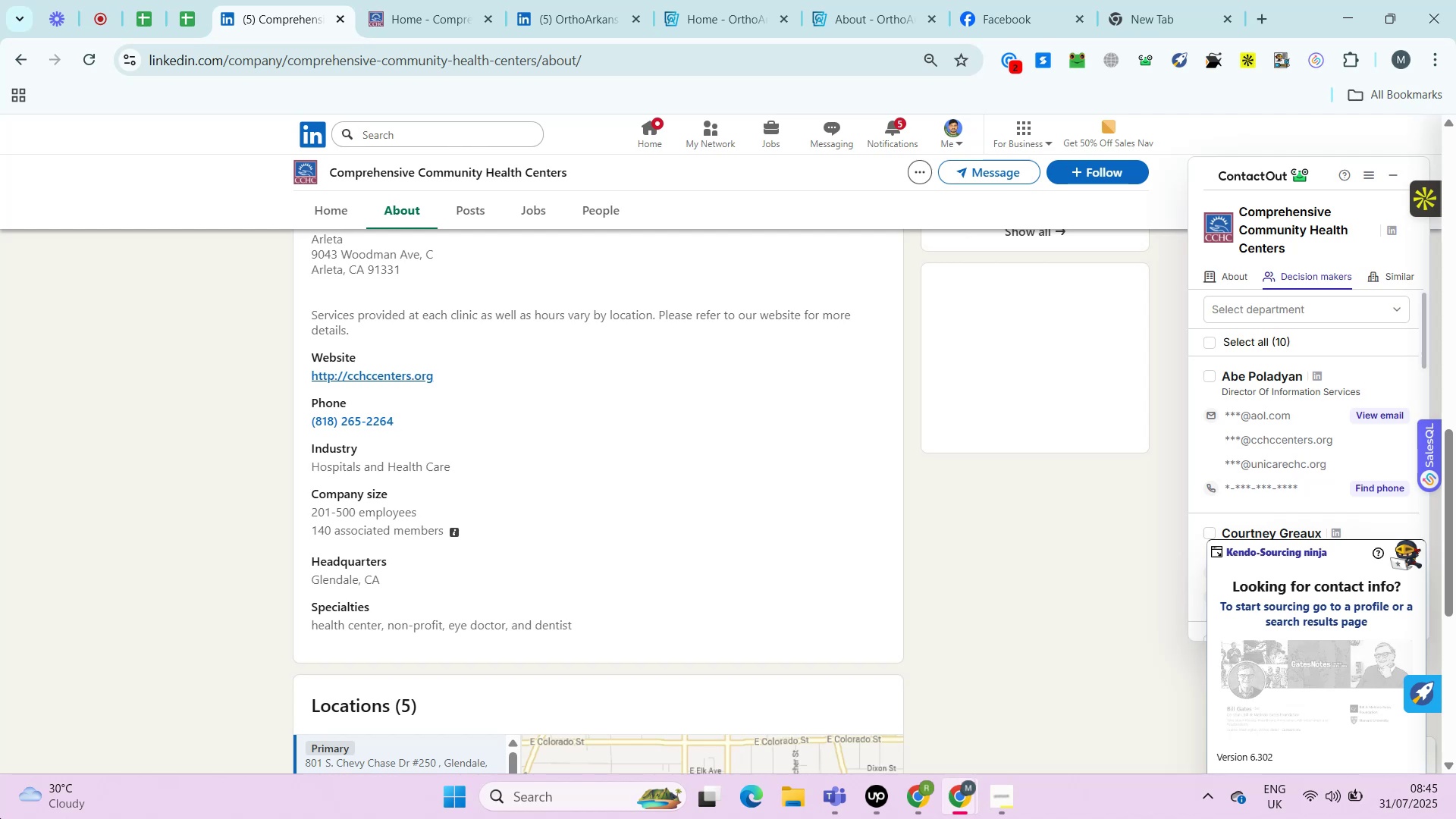 
key(Alt+Control+AltRight)
 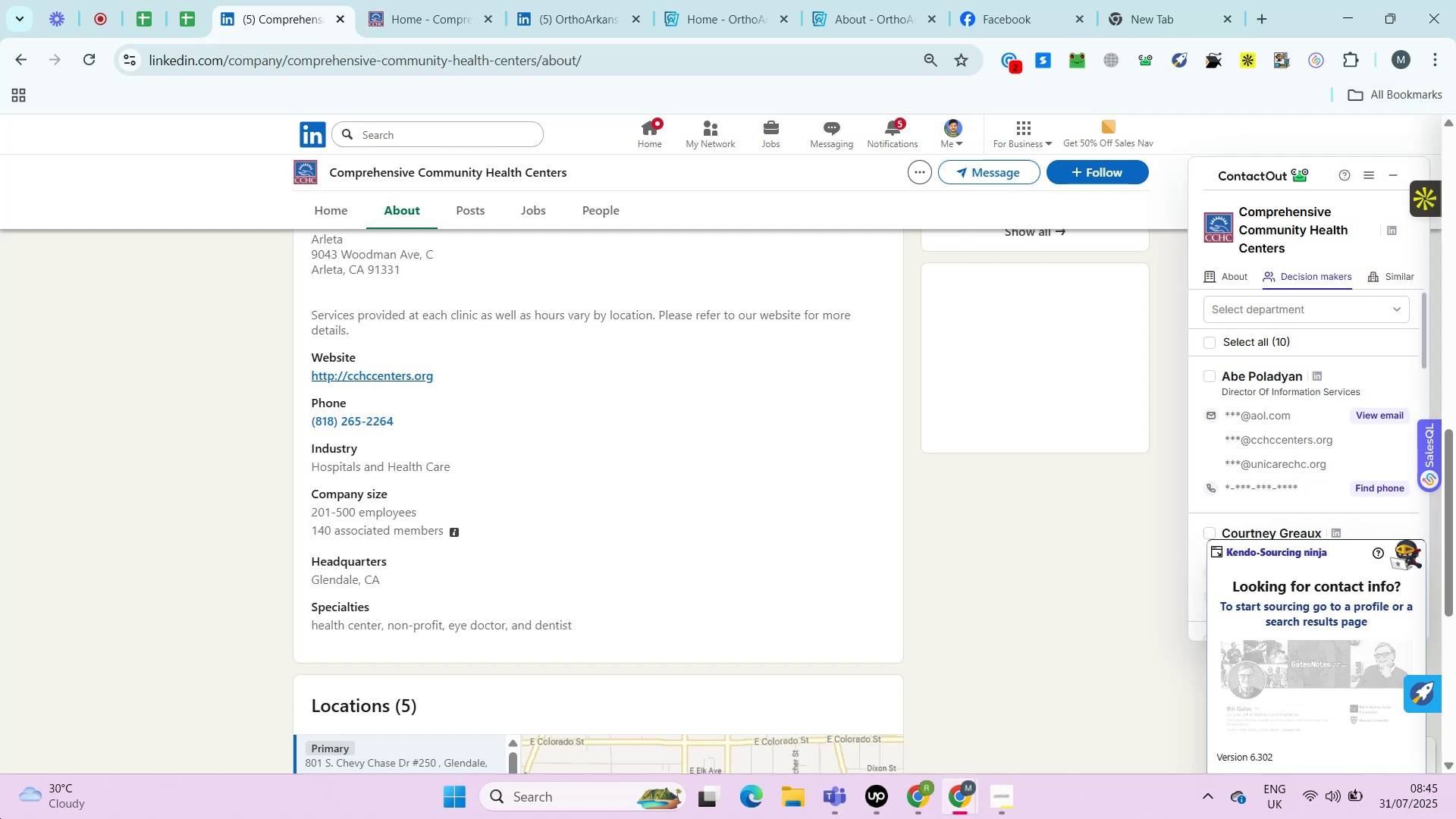 
key(Alt+Control+ControlRight)
 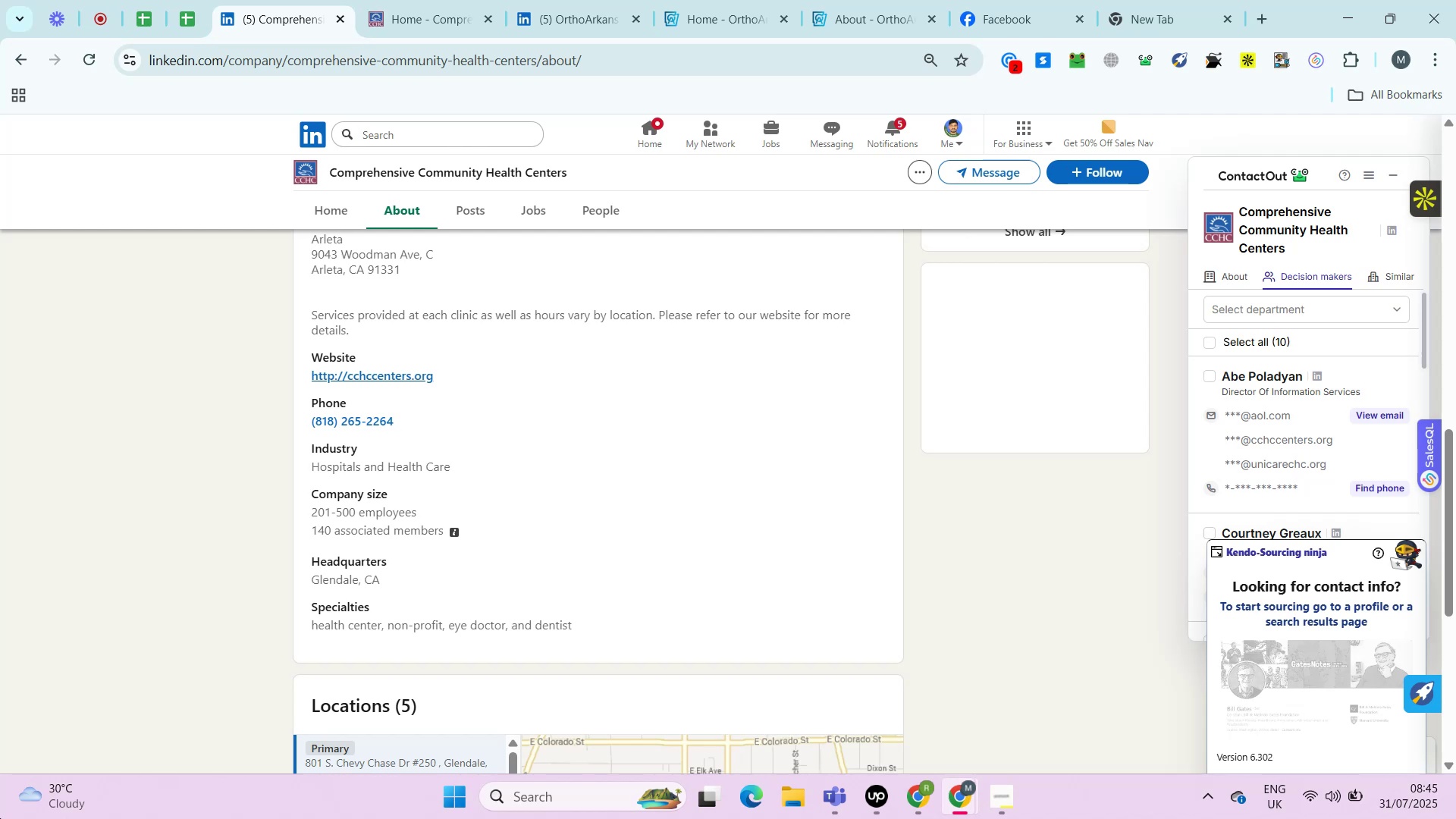 
key(Alt+Control+AltRight)
 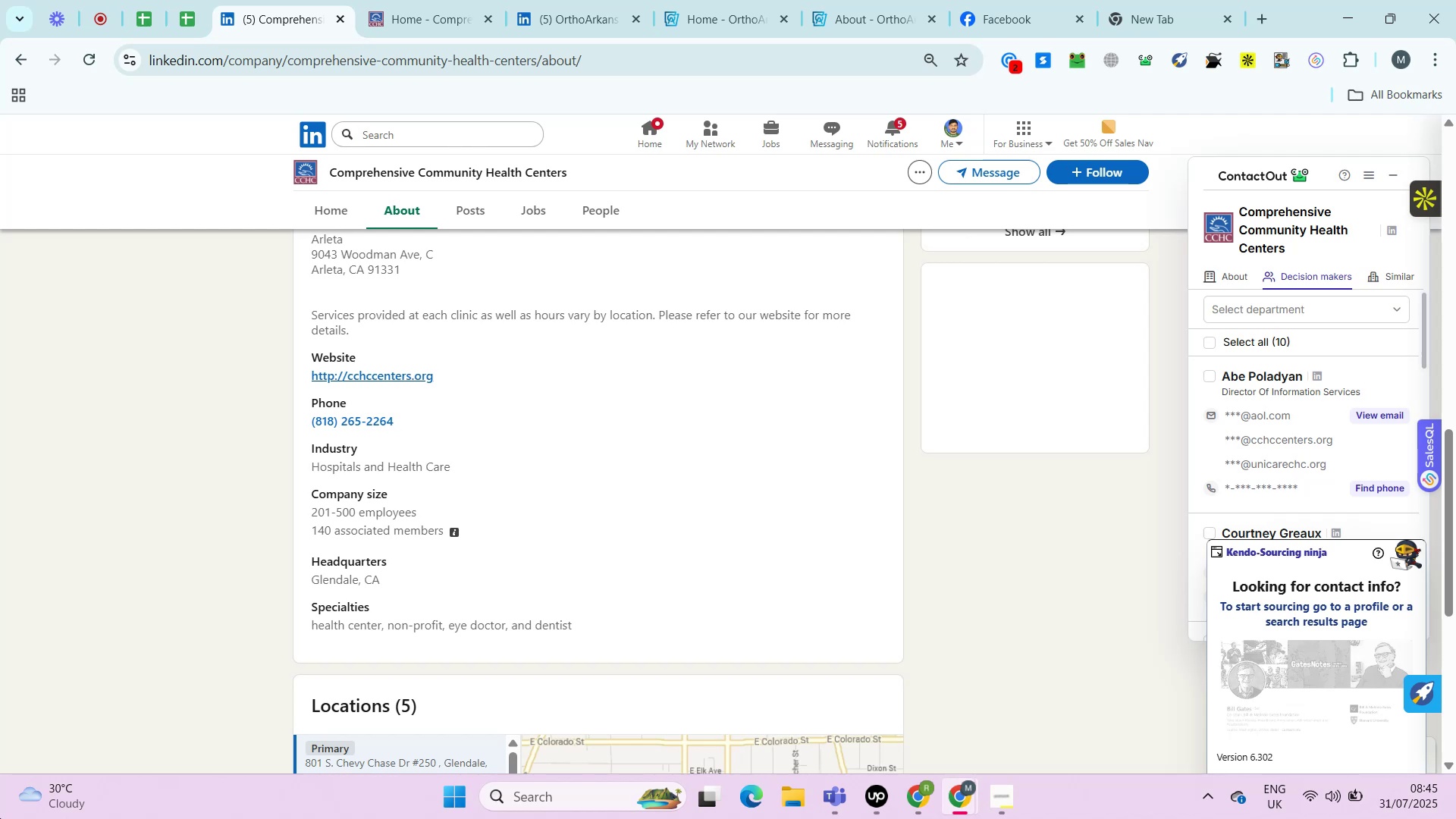 
wait(21.08)
 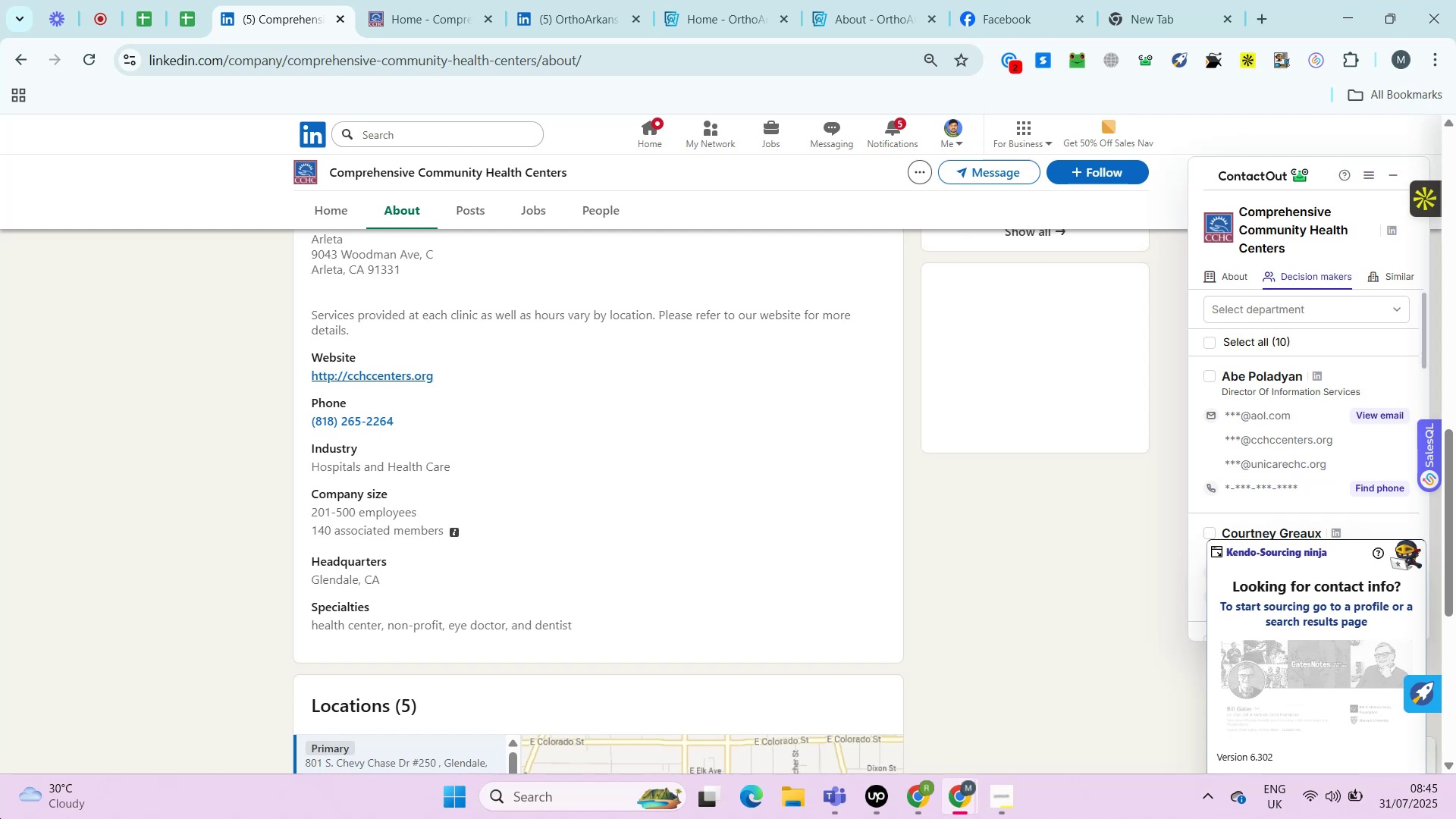 
key(Control+ControlRight)
 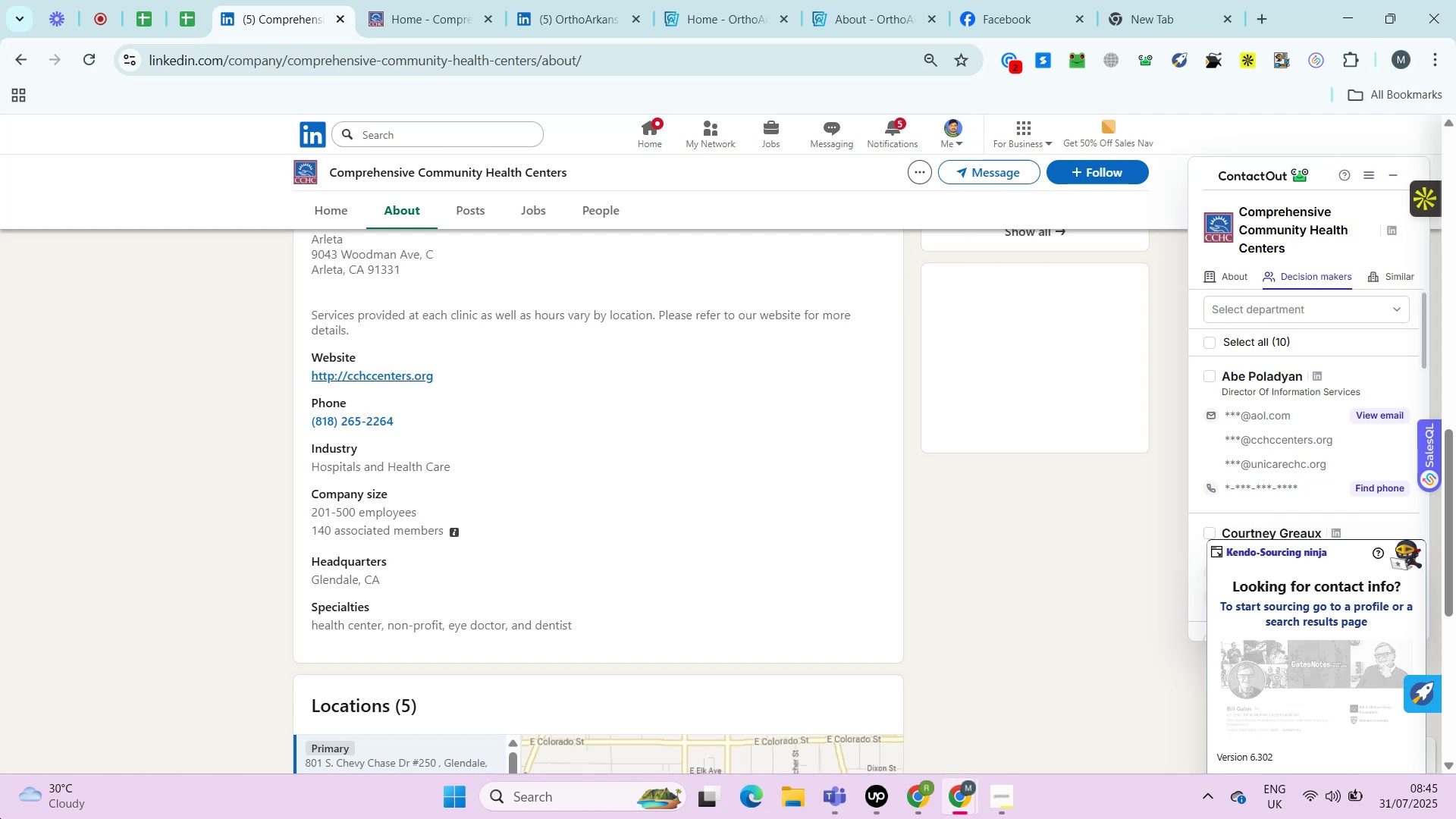 
key(Alt+Control+AltRight)
 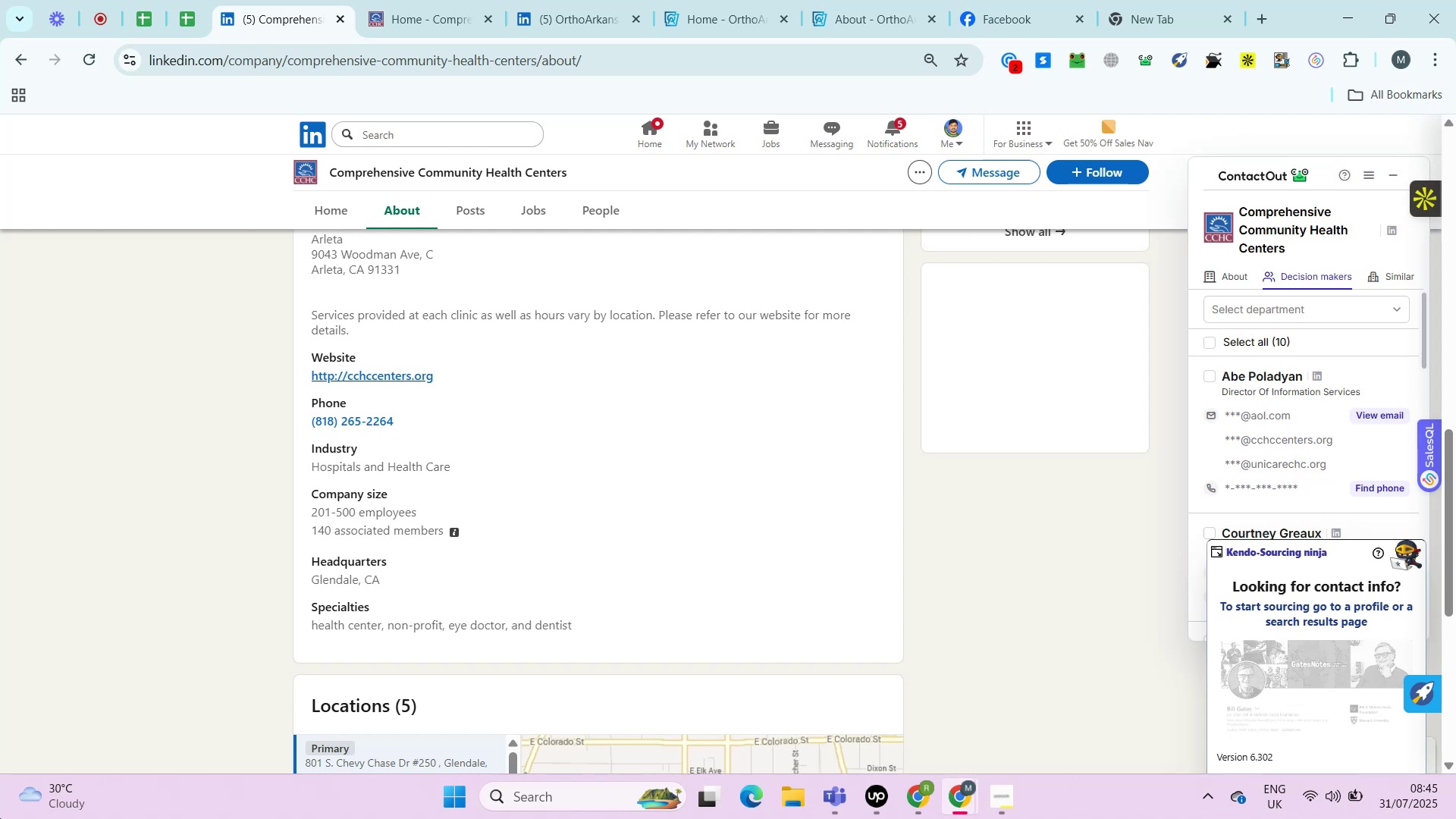 
key(Control+ControlRight)
 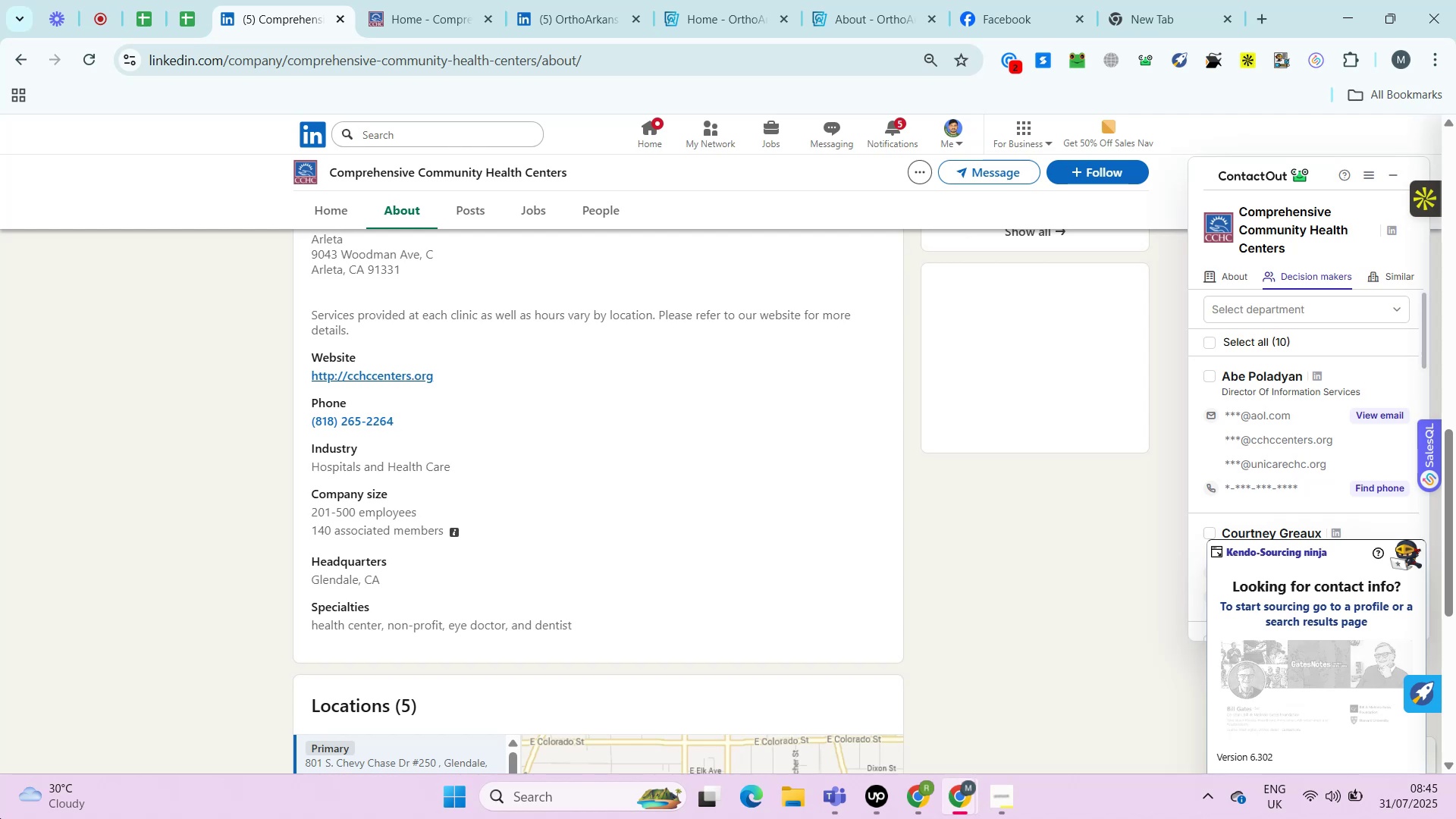 
key(Alt+Control+AltRight)
 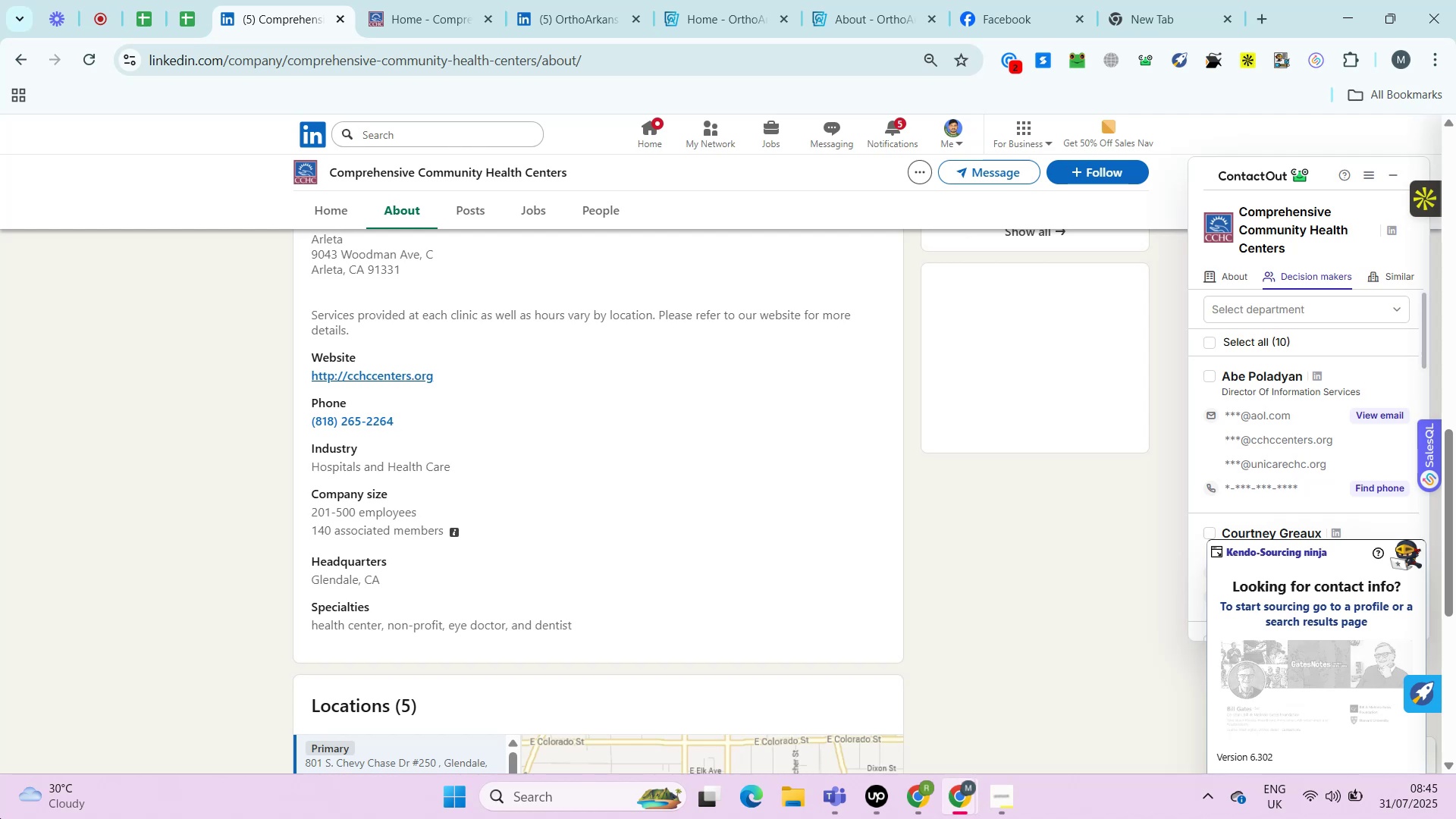 
wait(20.45)
 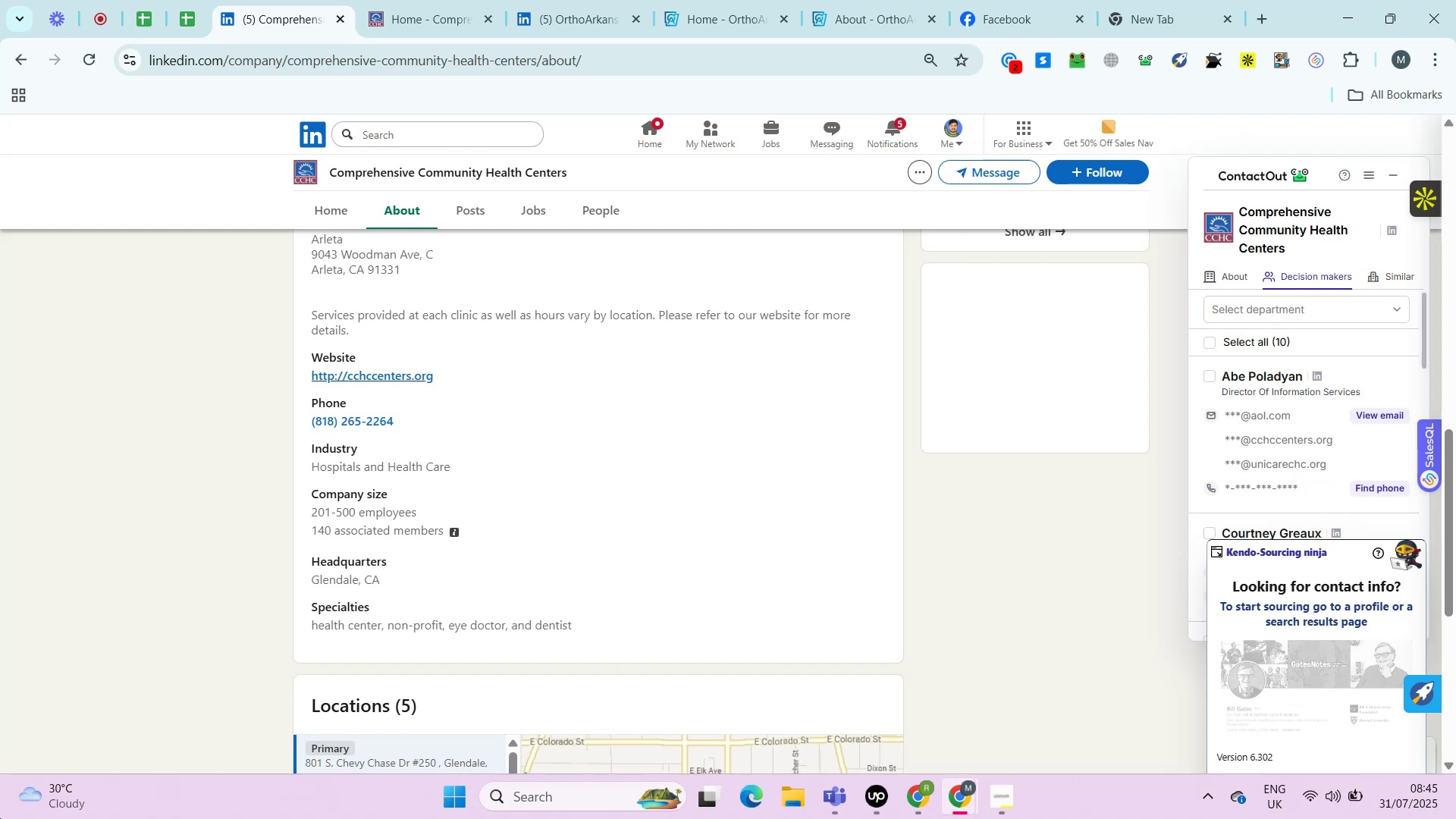 
key(Control+ControlRight)
 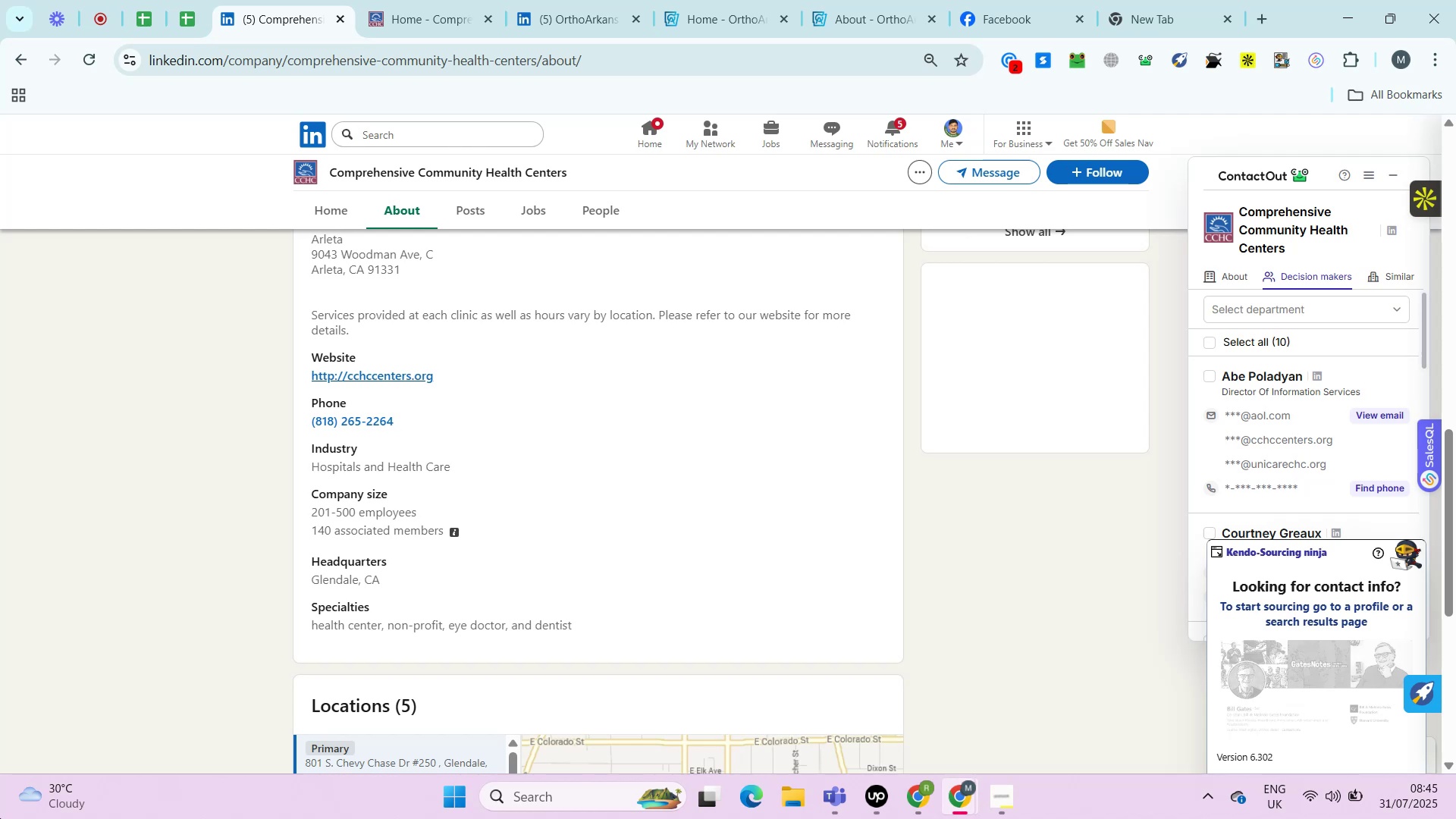 
key(Alt+Control+AltRight)
 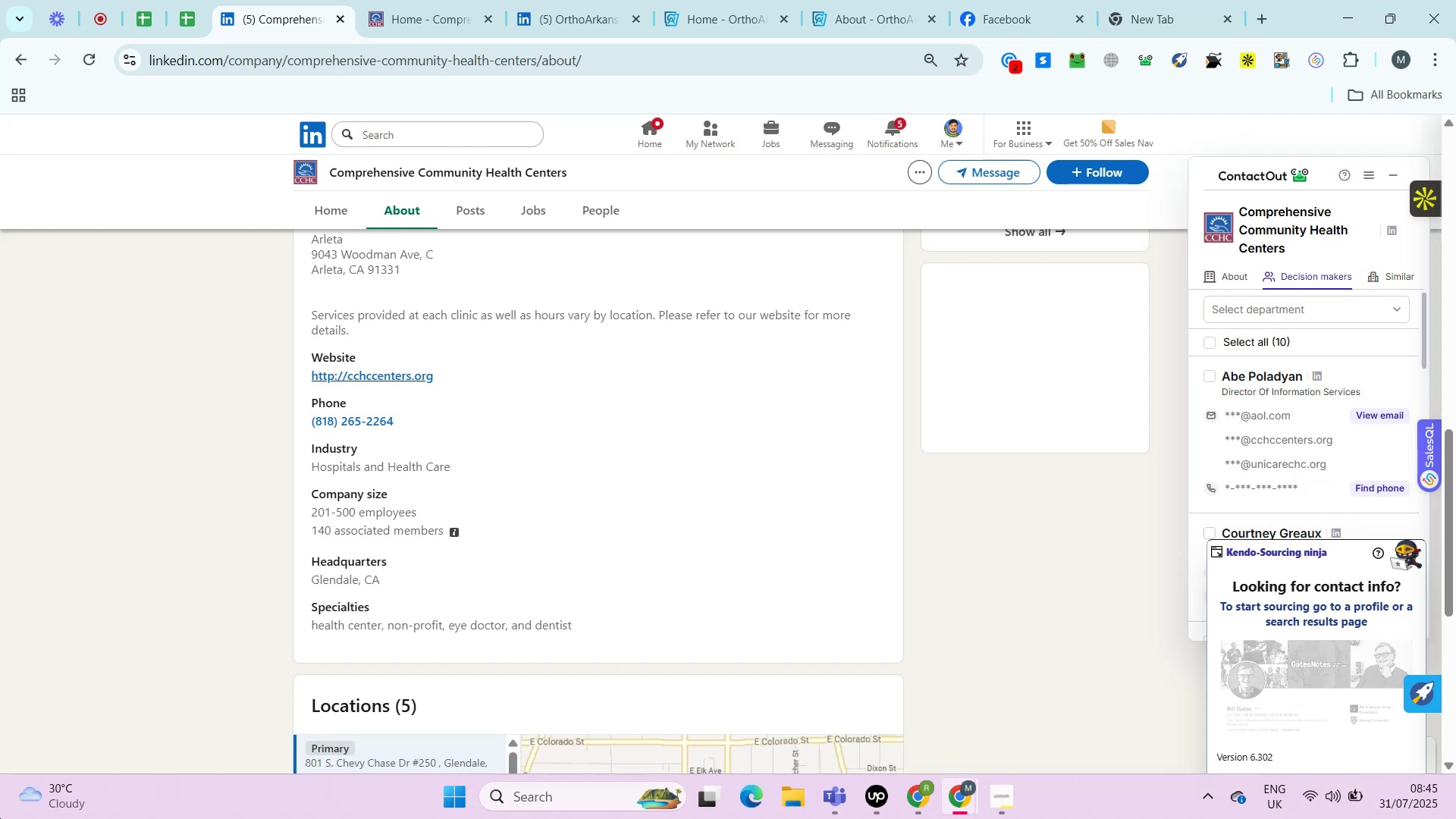 
key(Alt+Control+ControlRight)
 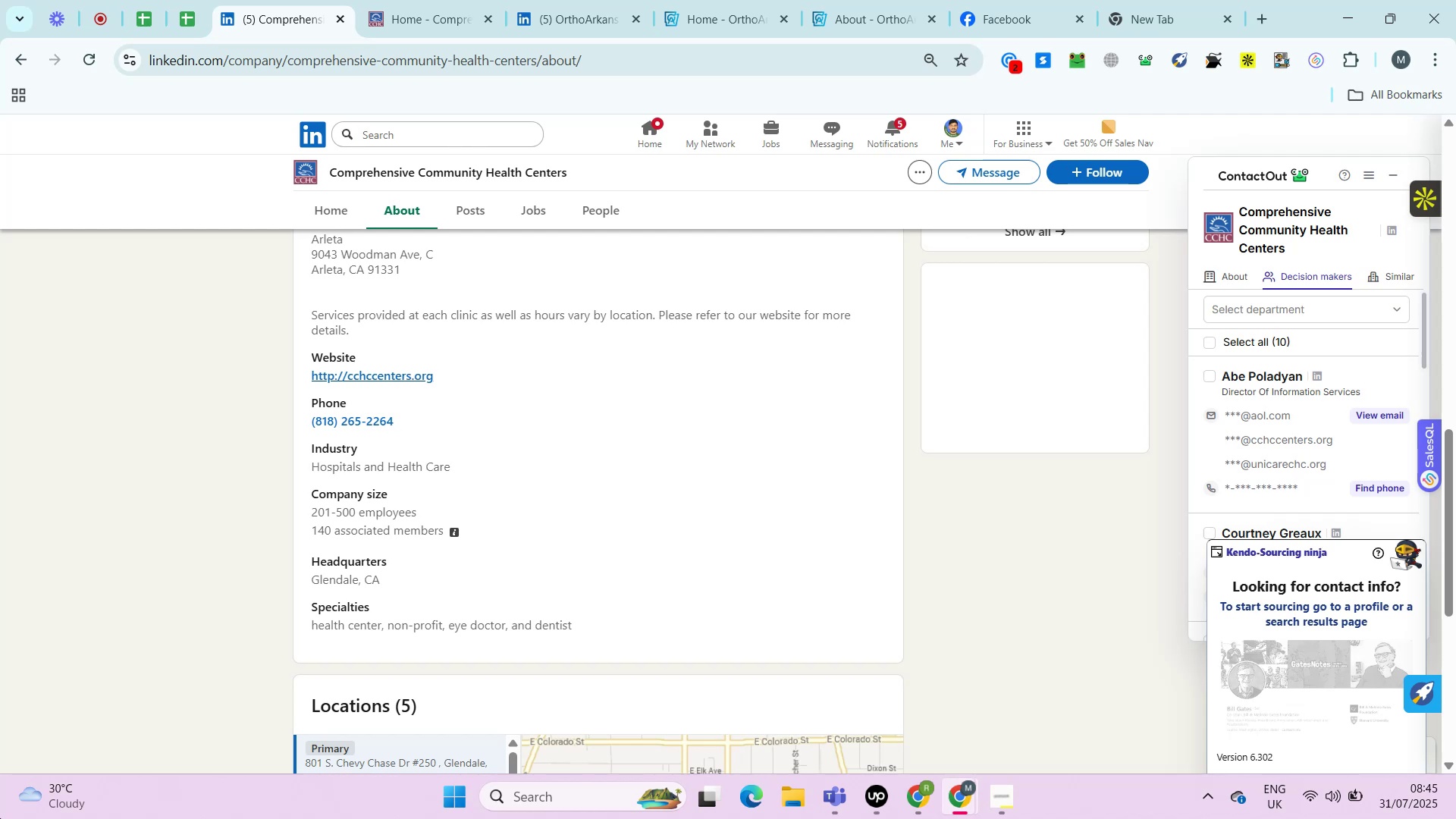 
key(Alt+Control+AltRight)
 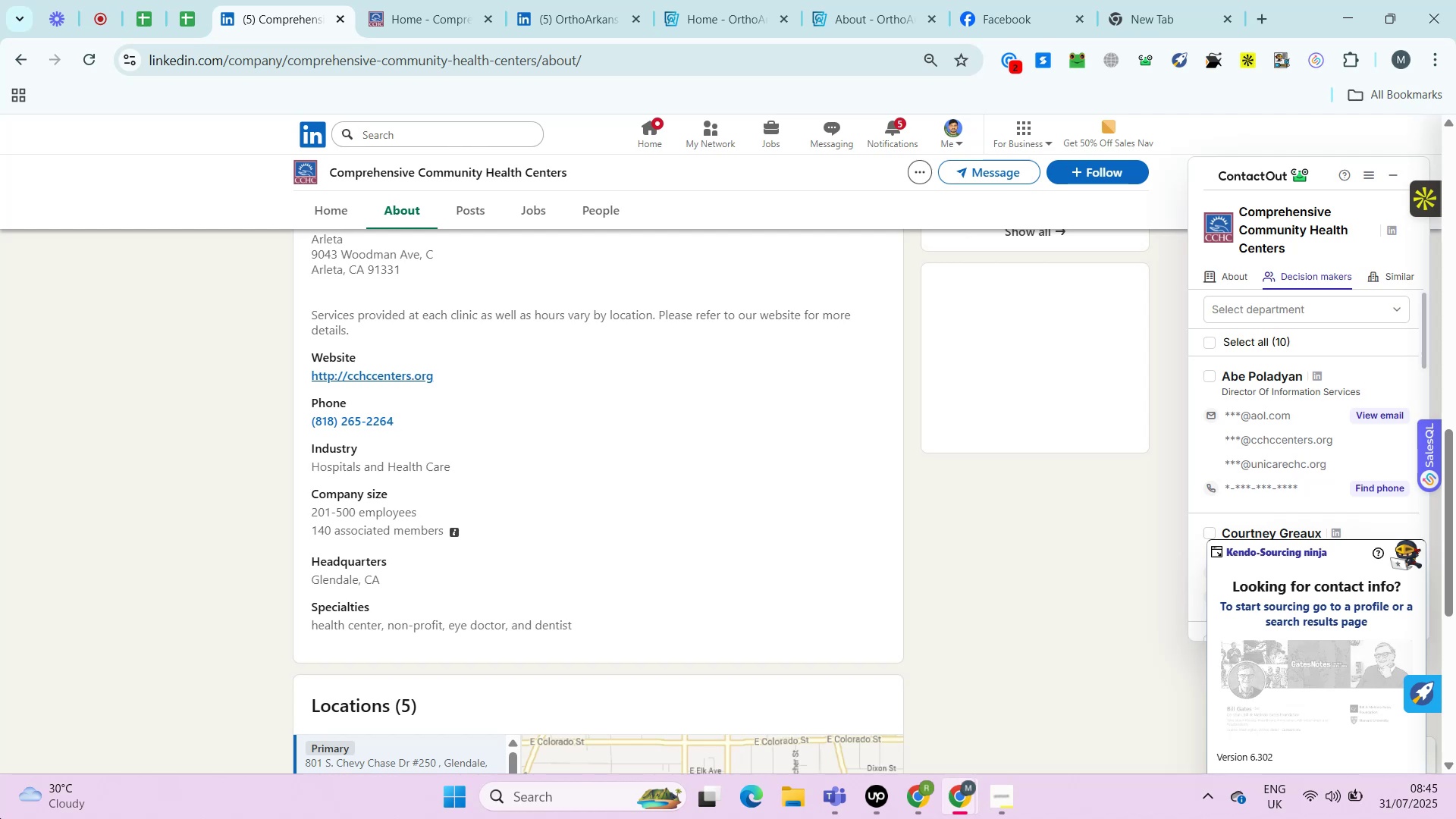 
key(Alt+Control+ControlRight)
 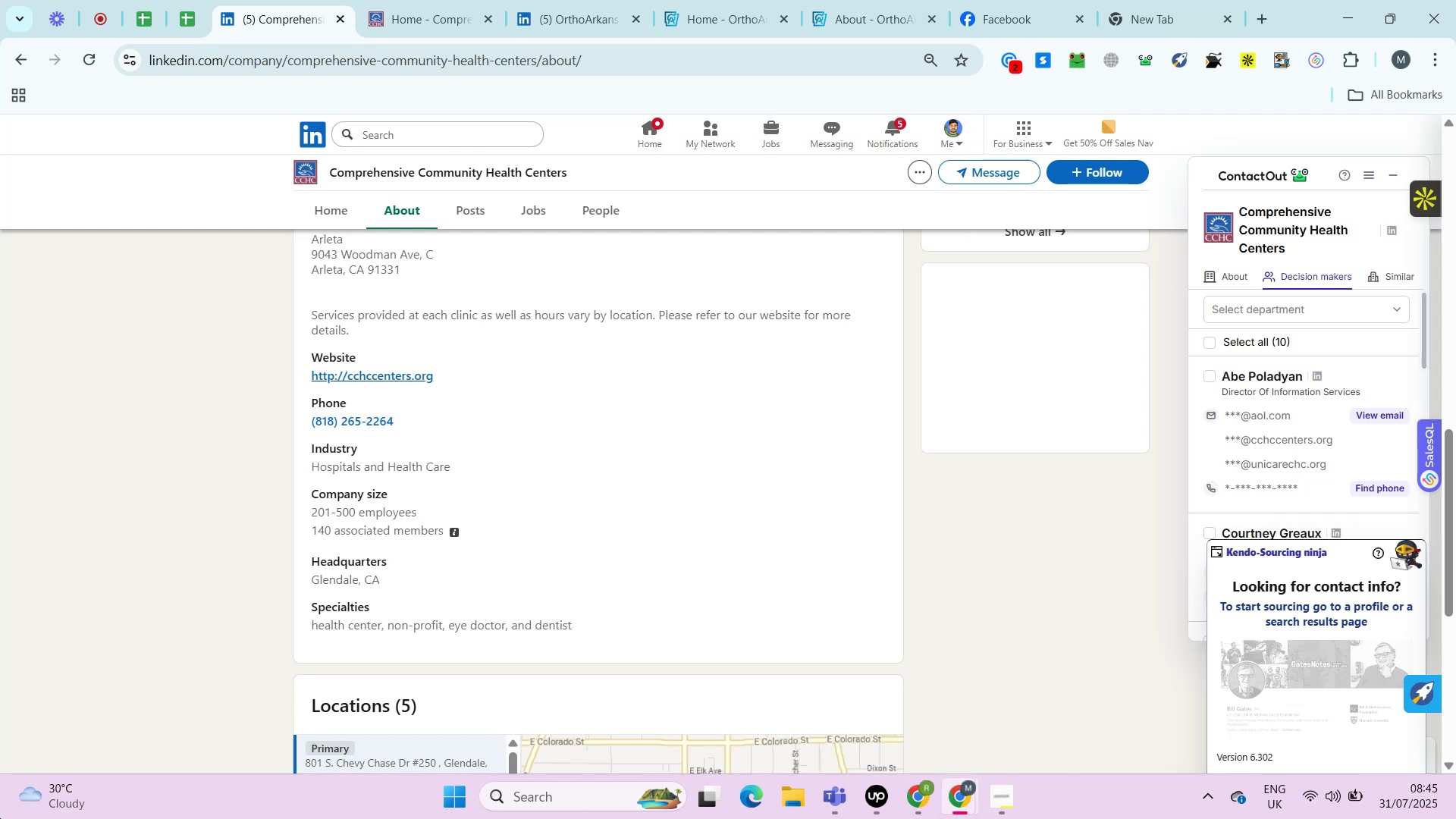 
key(Alt+Control+AltRight)
 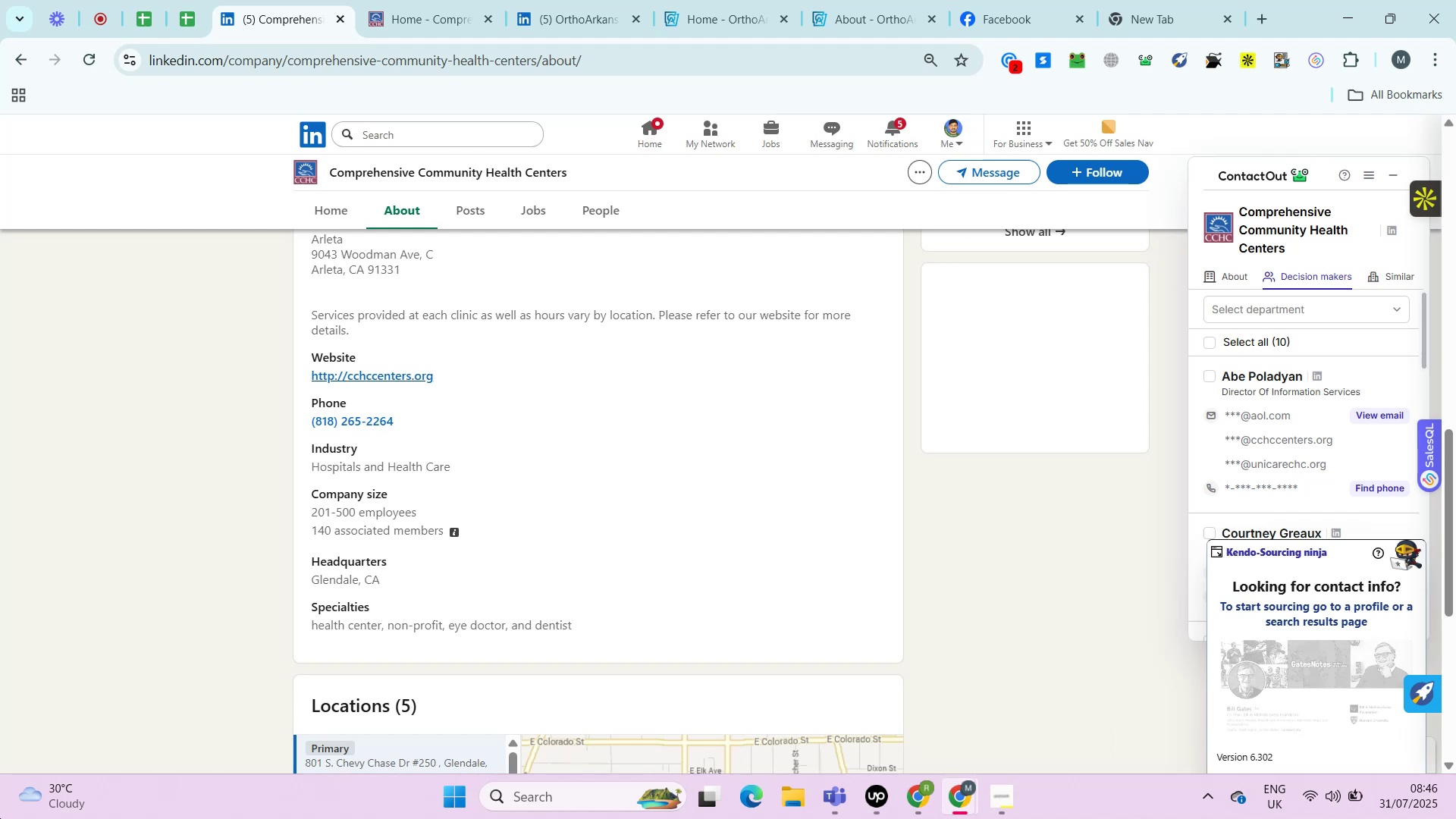 
wait(23.64)
 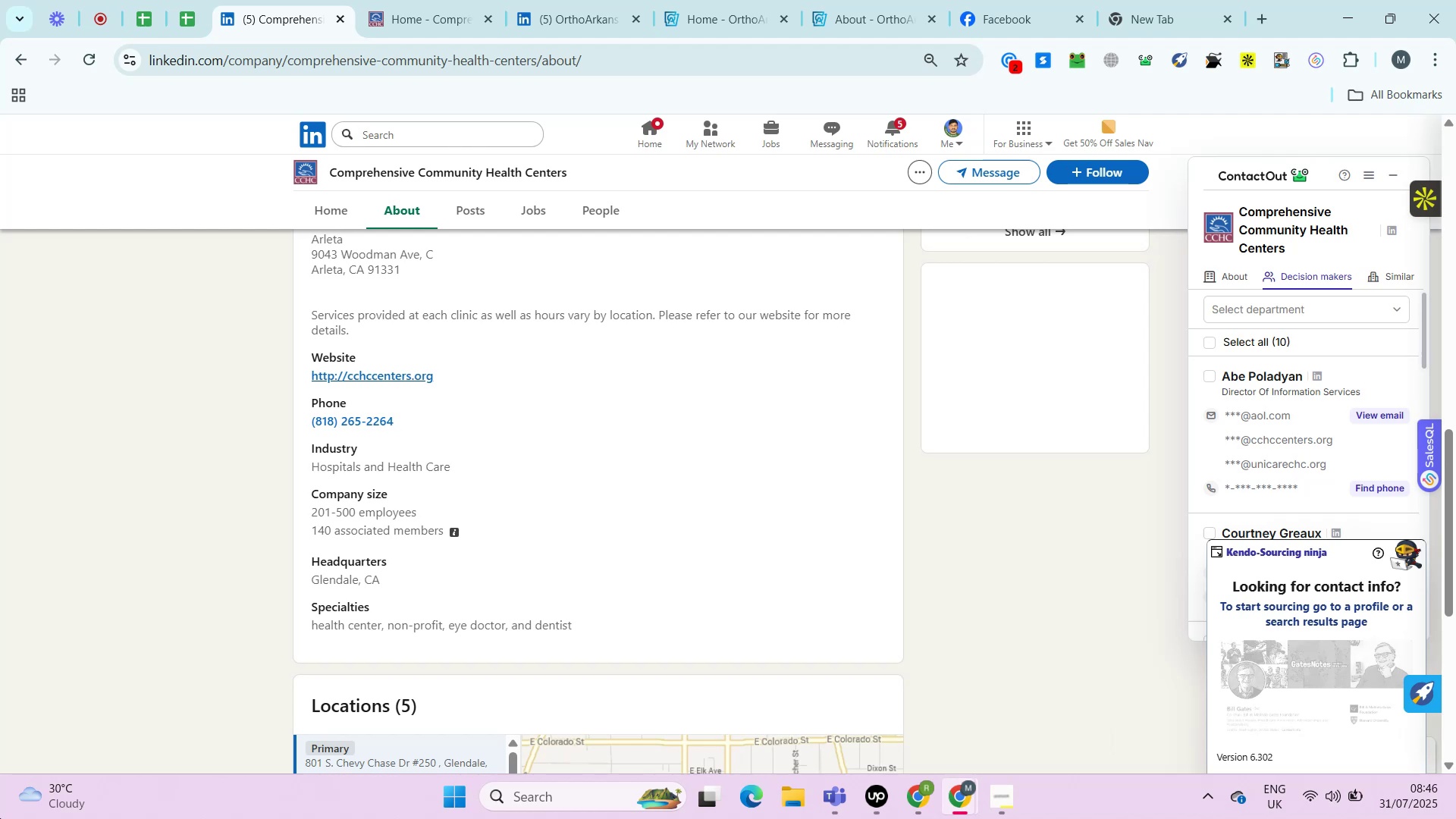 
left_click([424, 1])
 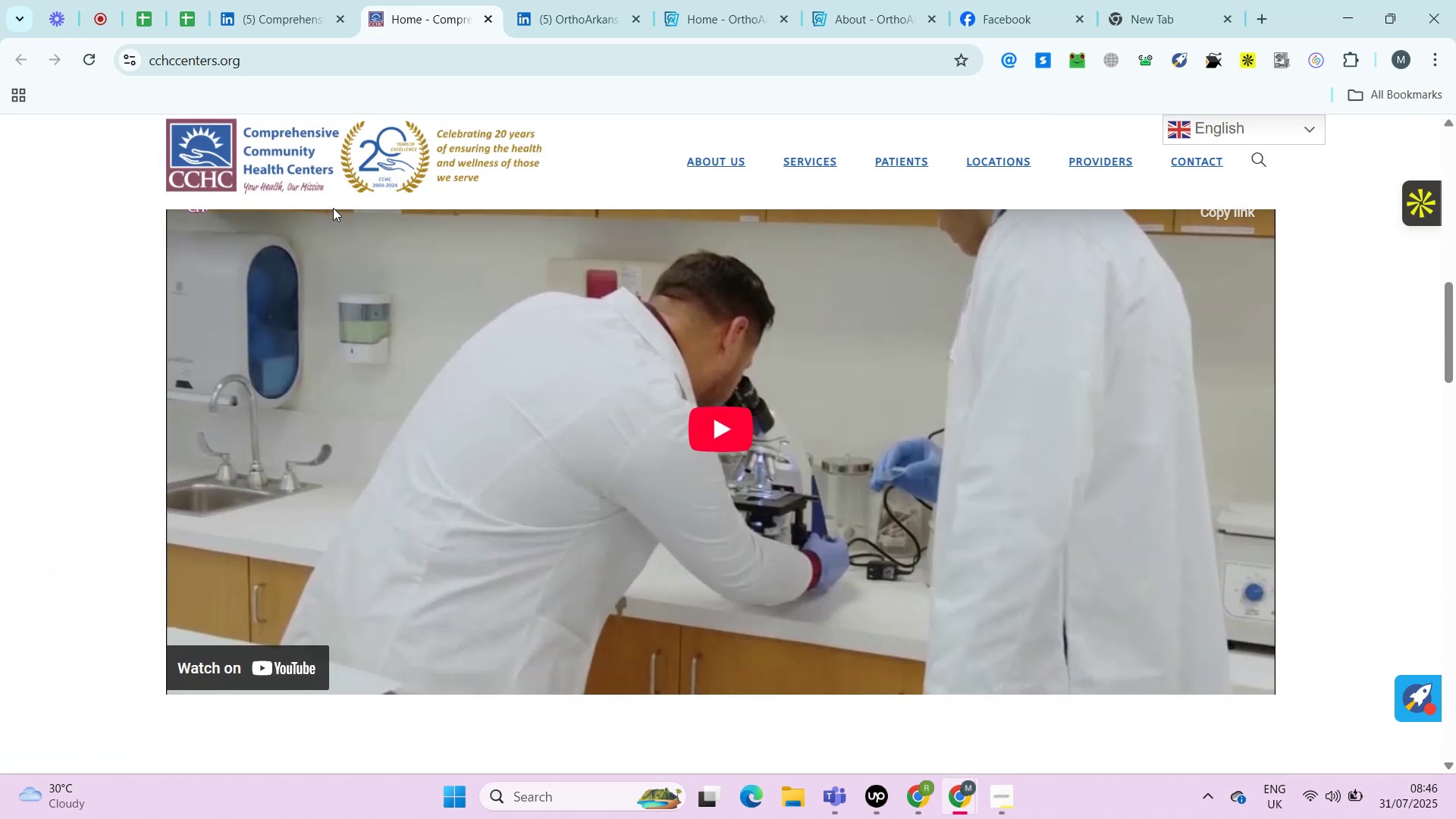 
wait(13.74)
 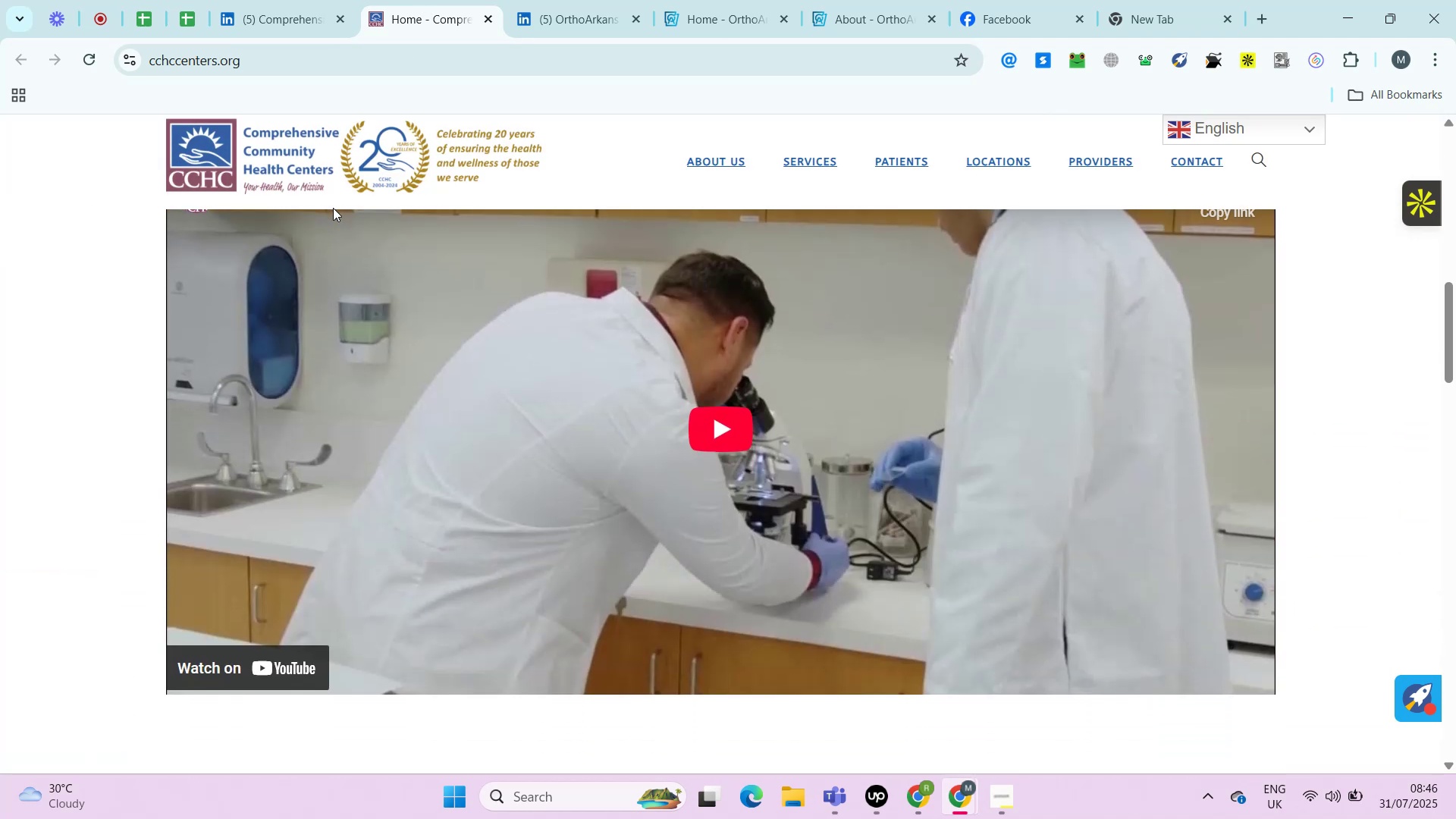 
left_click([872, 794])
 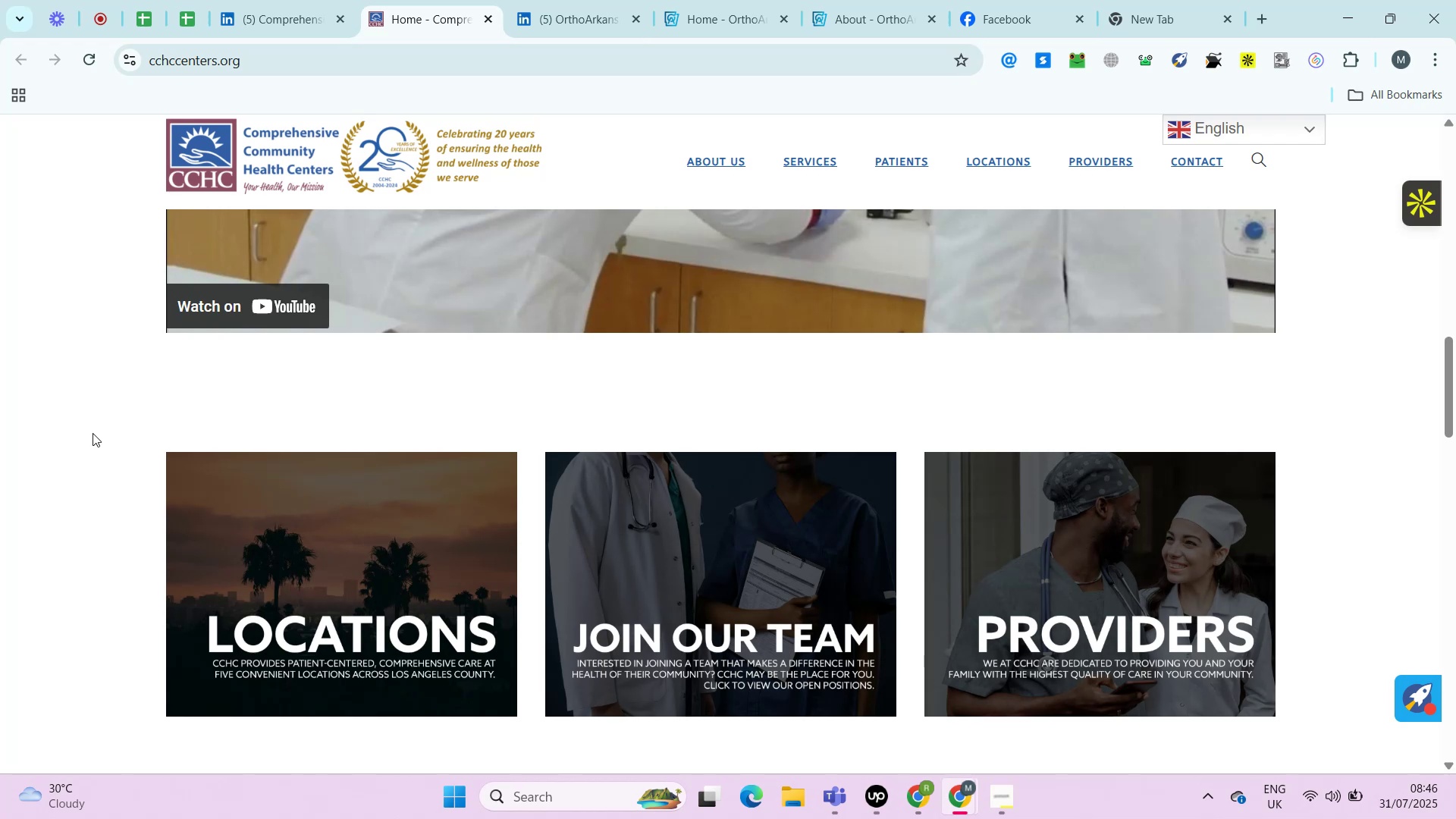 
left_click([93, 433])
 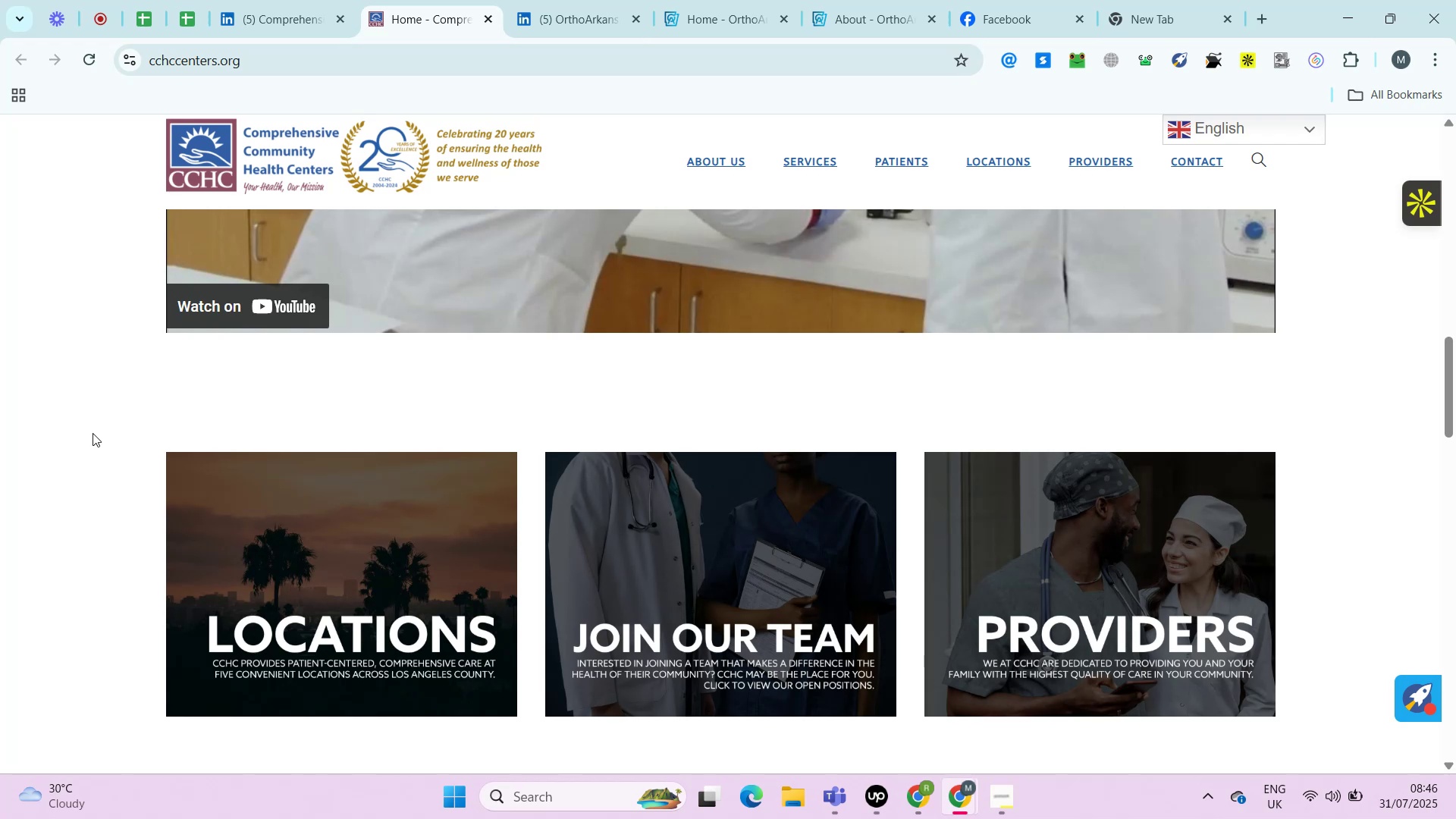 
wait(25.12)
 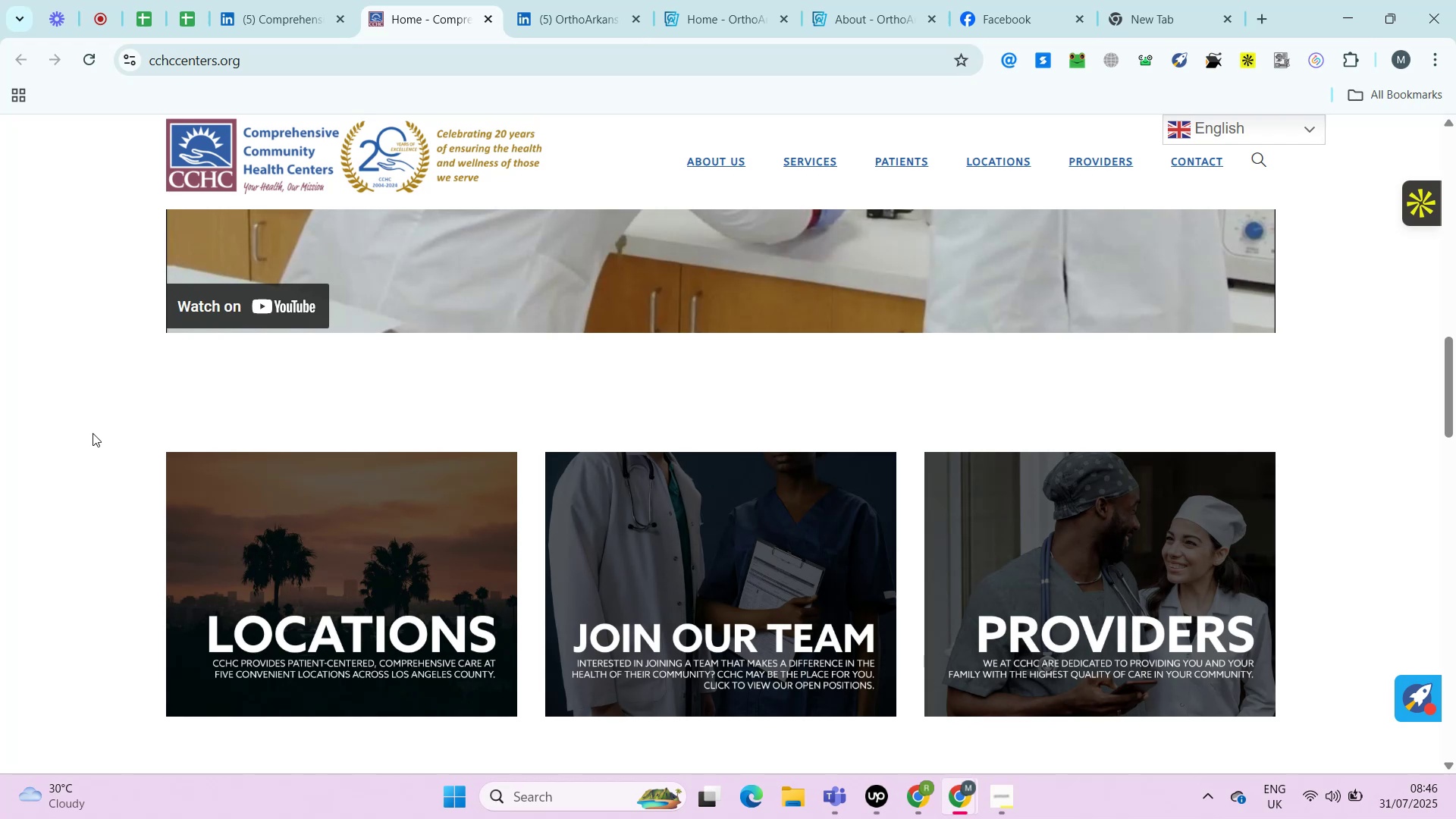 
key(Control+ControlRight)
 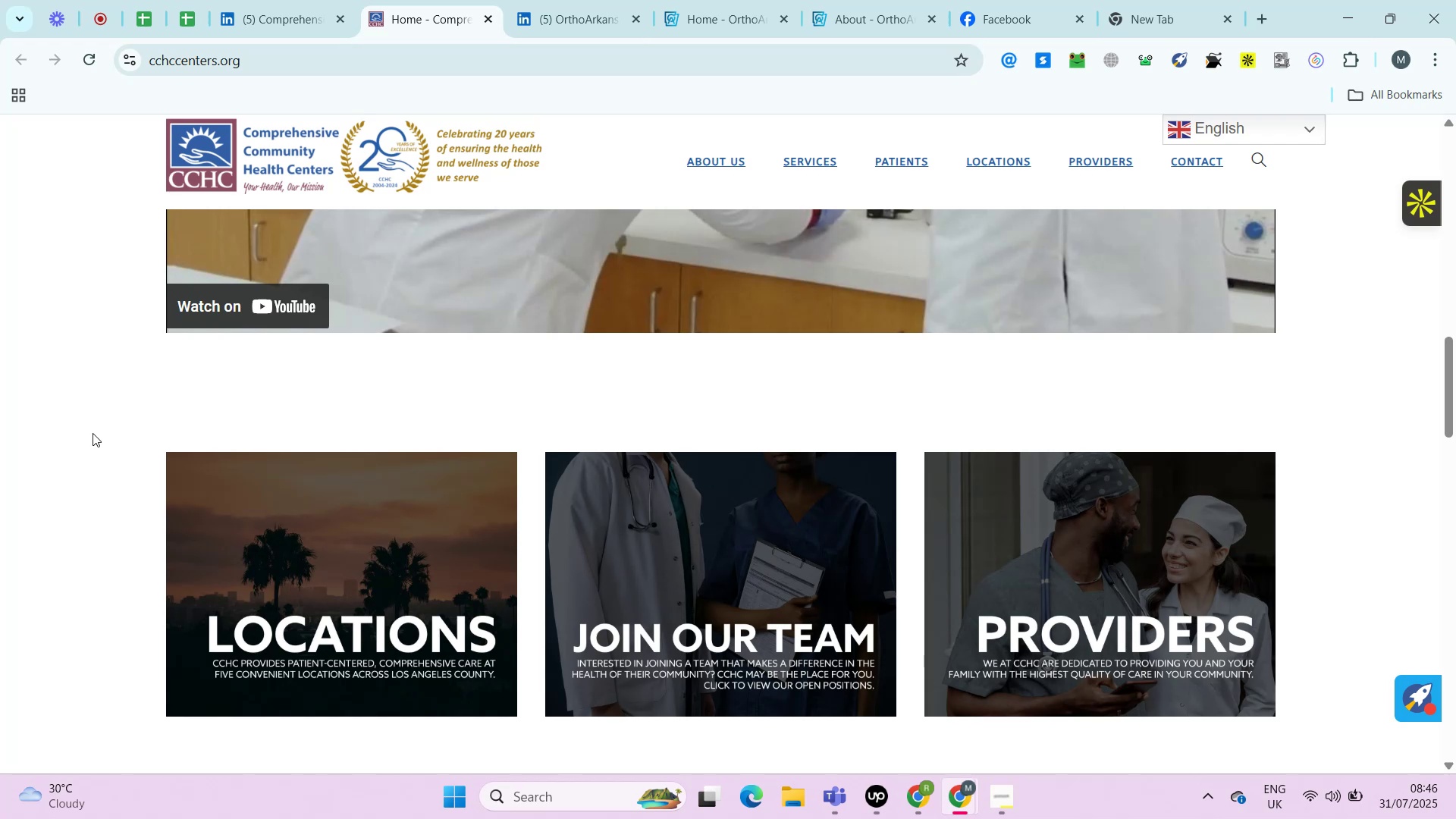 
key(Alt+Control+AltRight)
 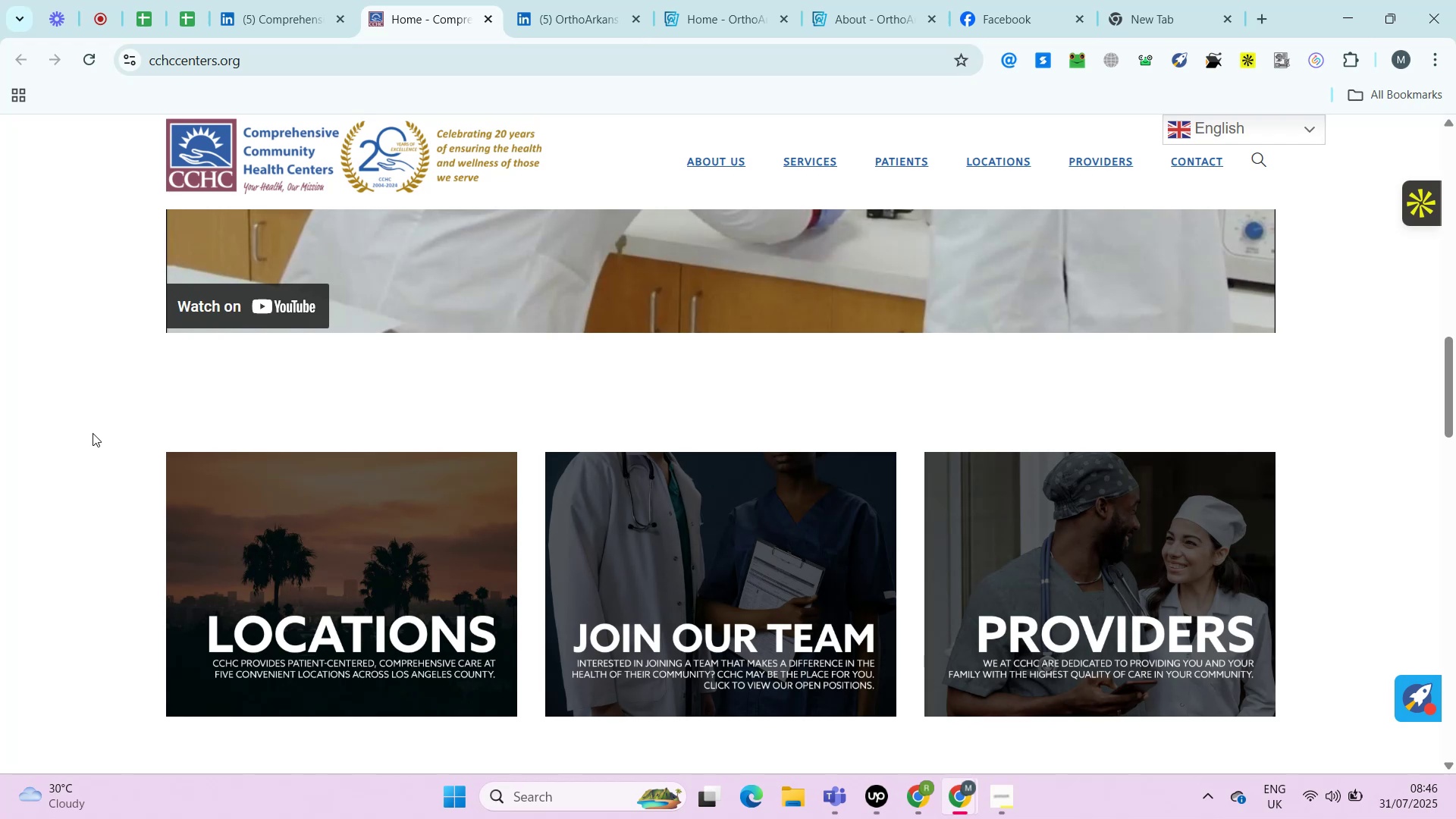 
key(Alt+Control+ControlRight)
 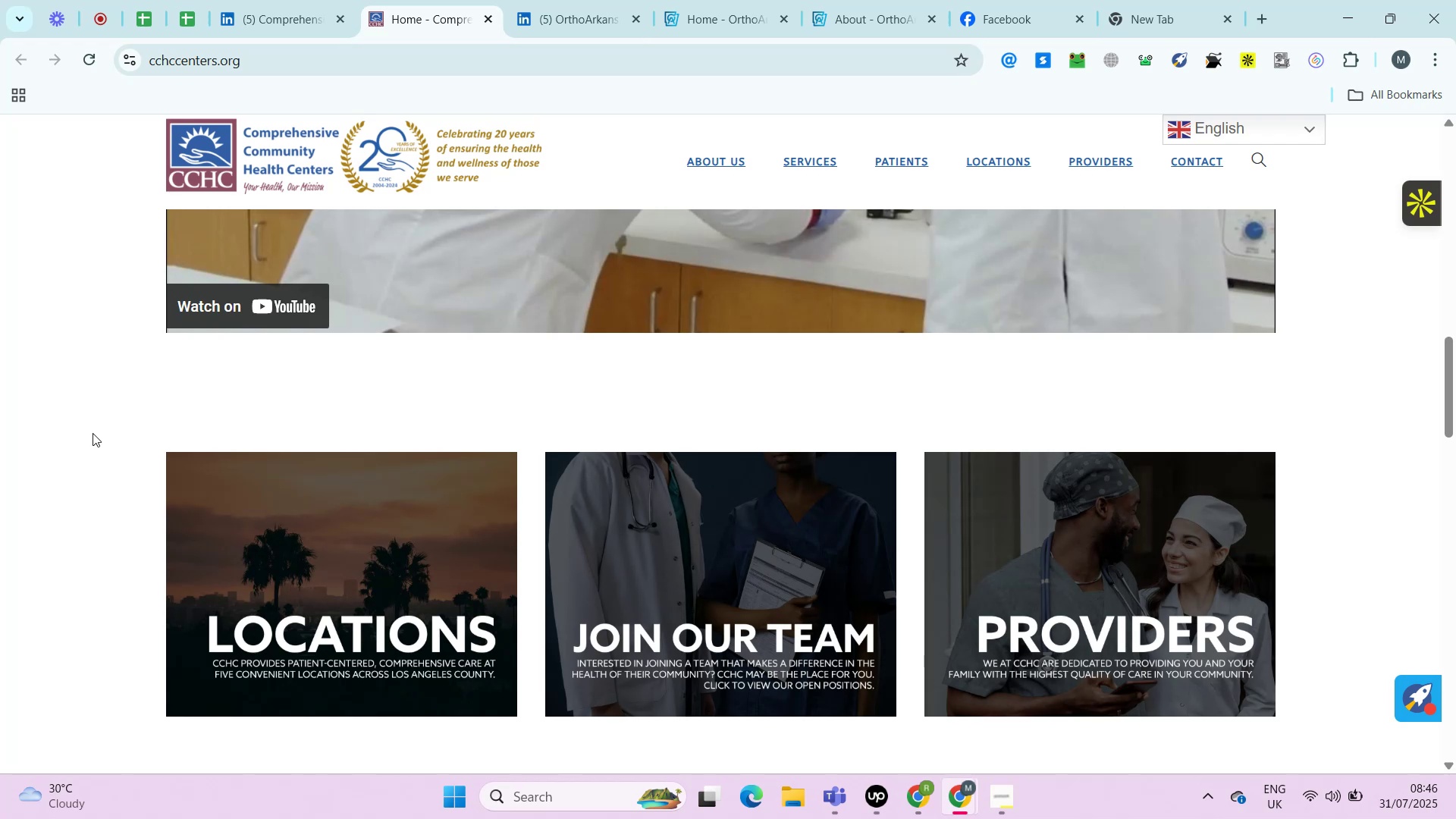 
key(Alt+Control+AltRight)
 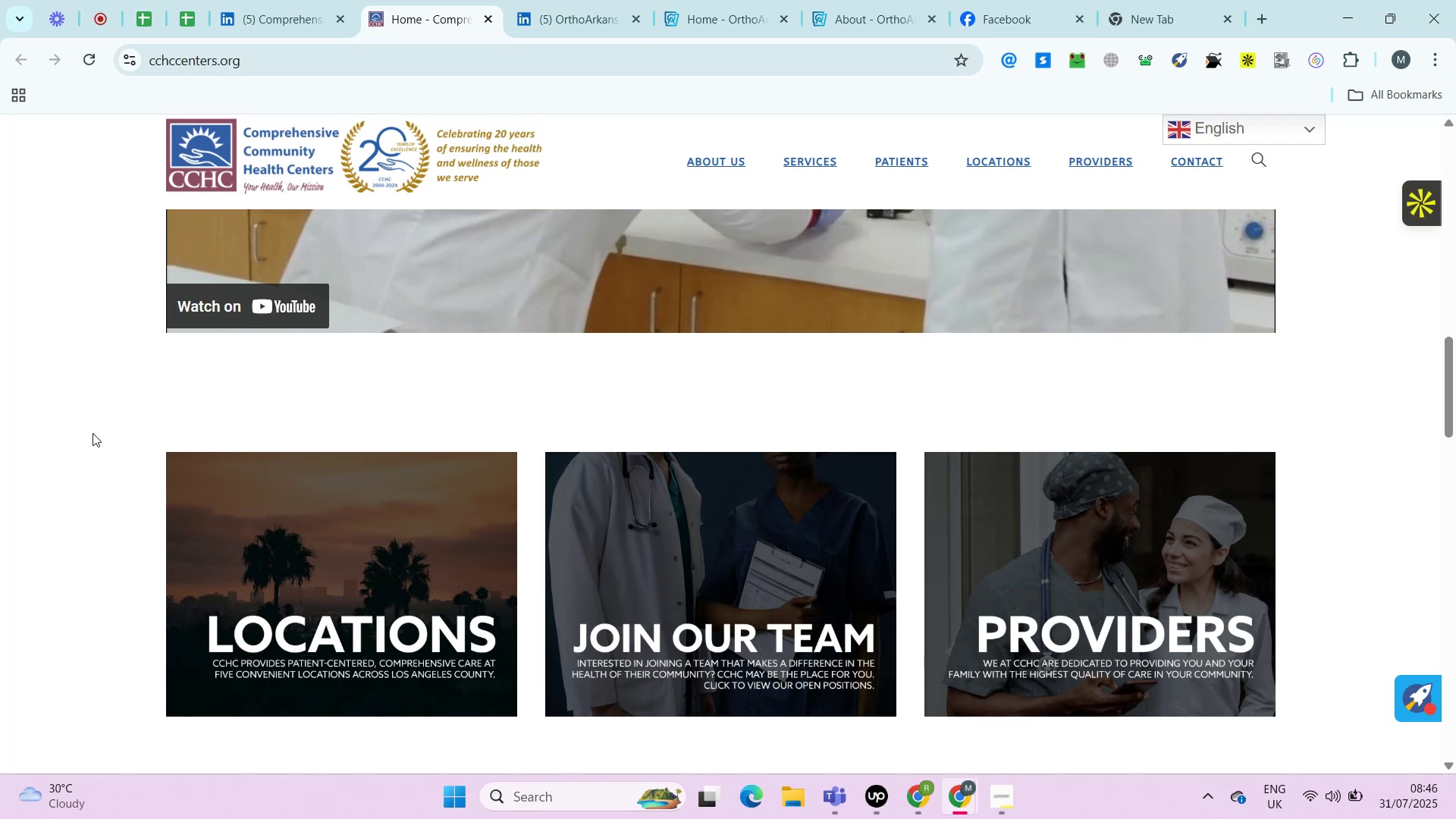 
key(Alt+Control+ControlRight)
 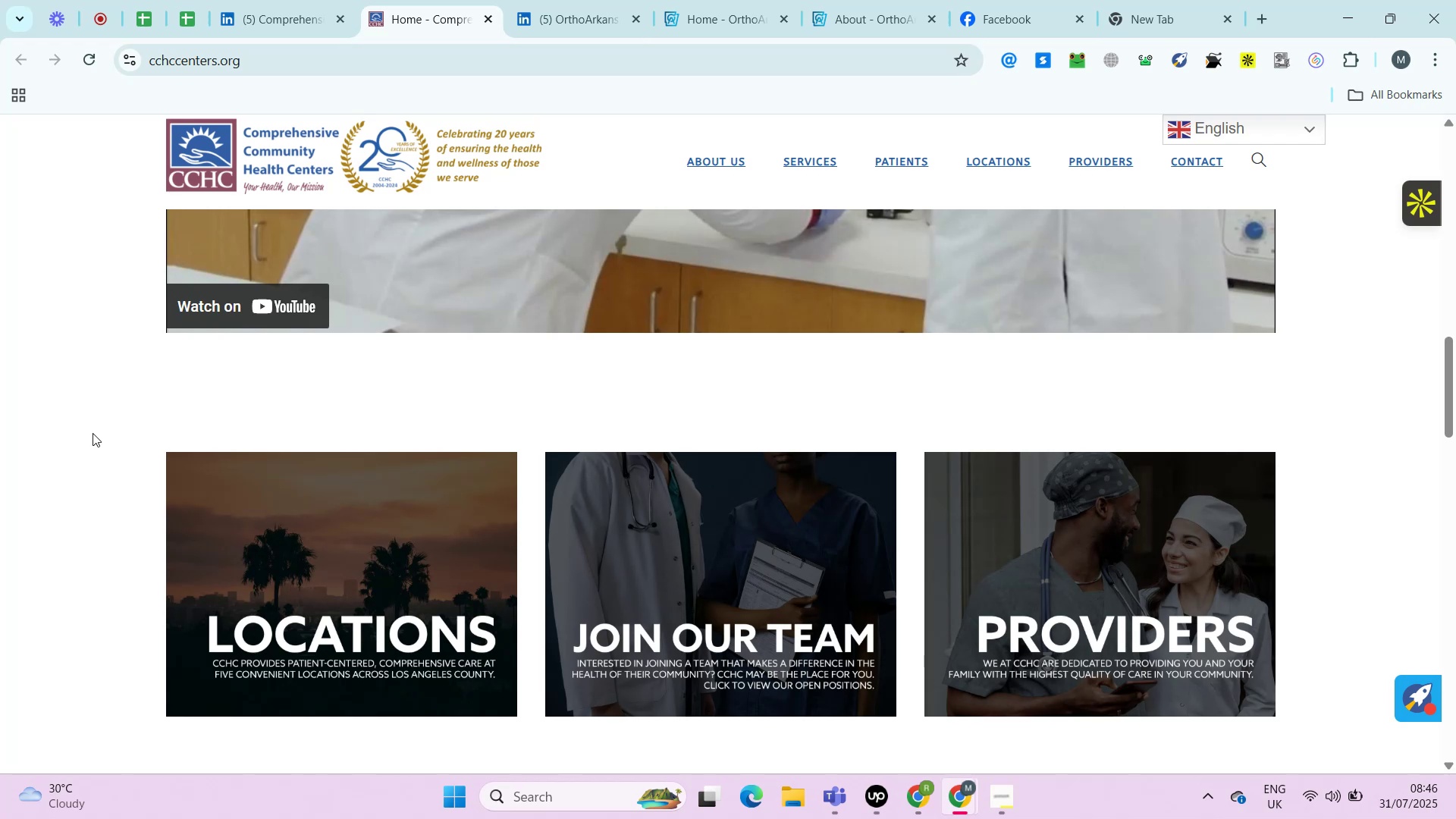 
key(Alt+Control+AltRight)
 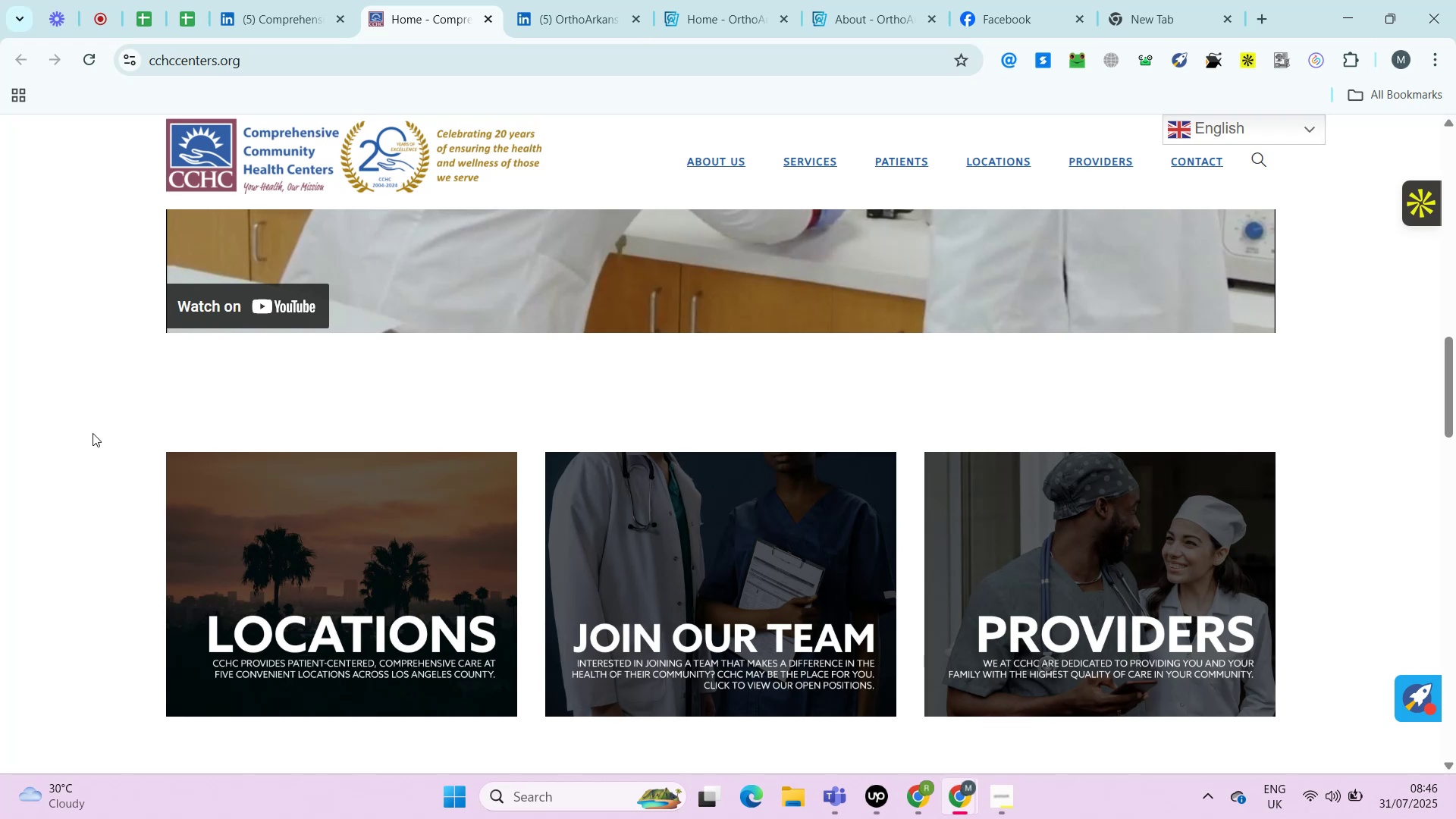 
wait(13.54)
 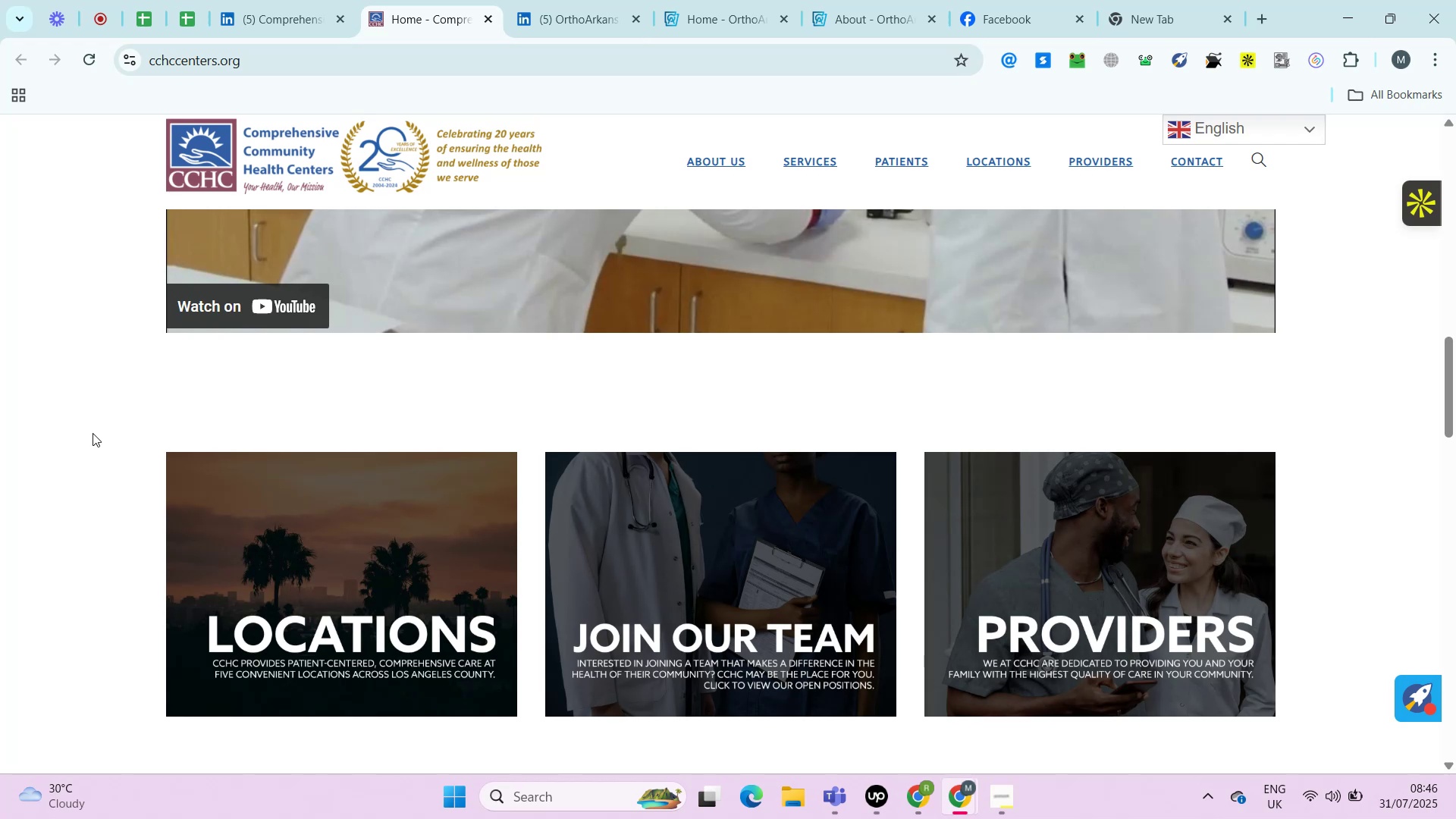 
key(Control+ControlRight)
 